 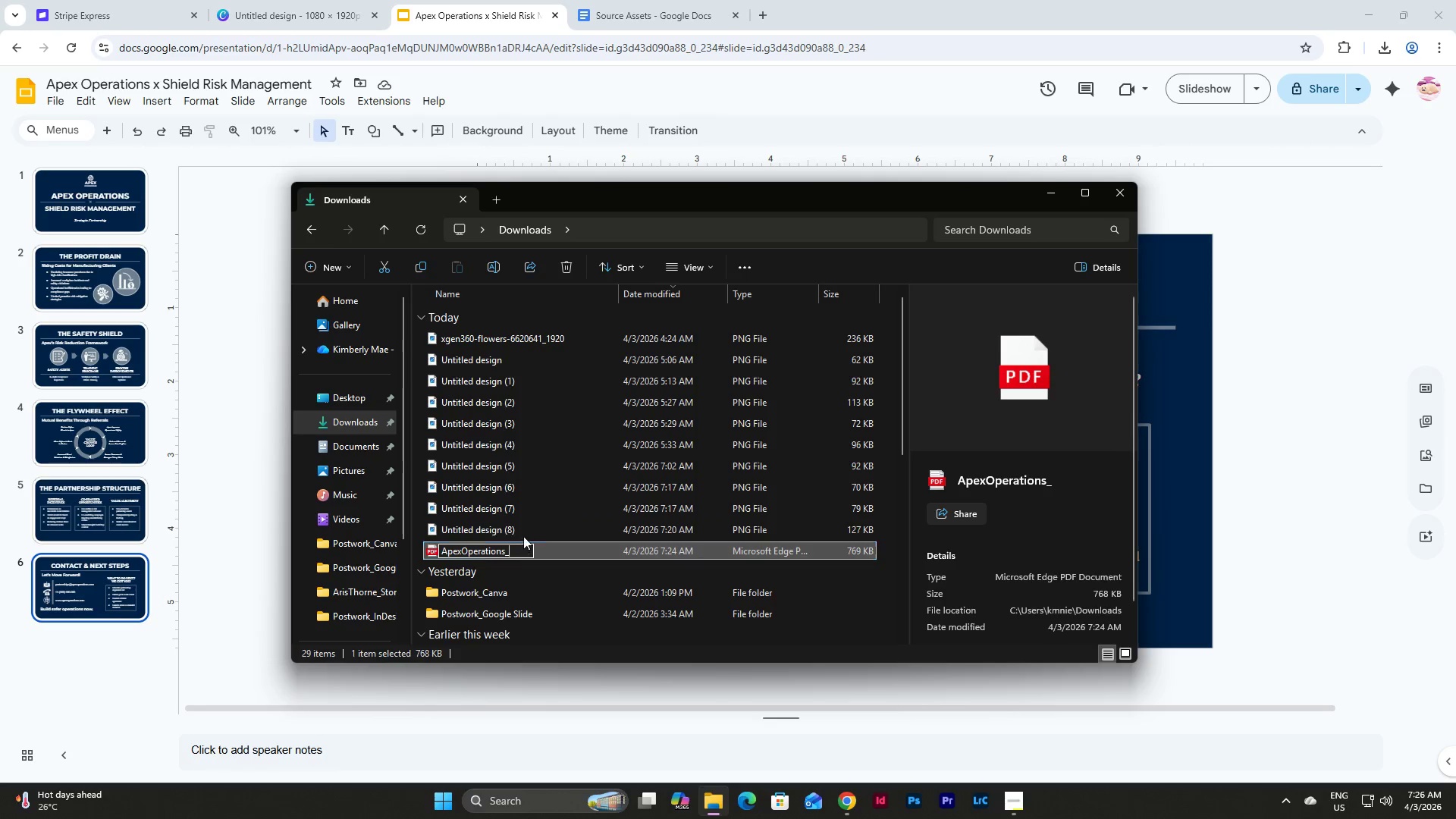 
type(Partnership)
 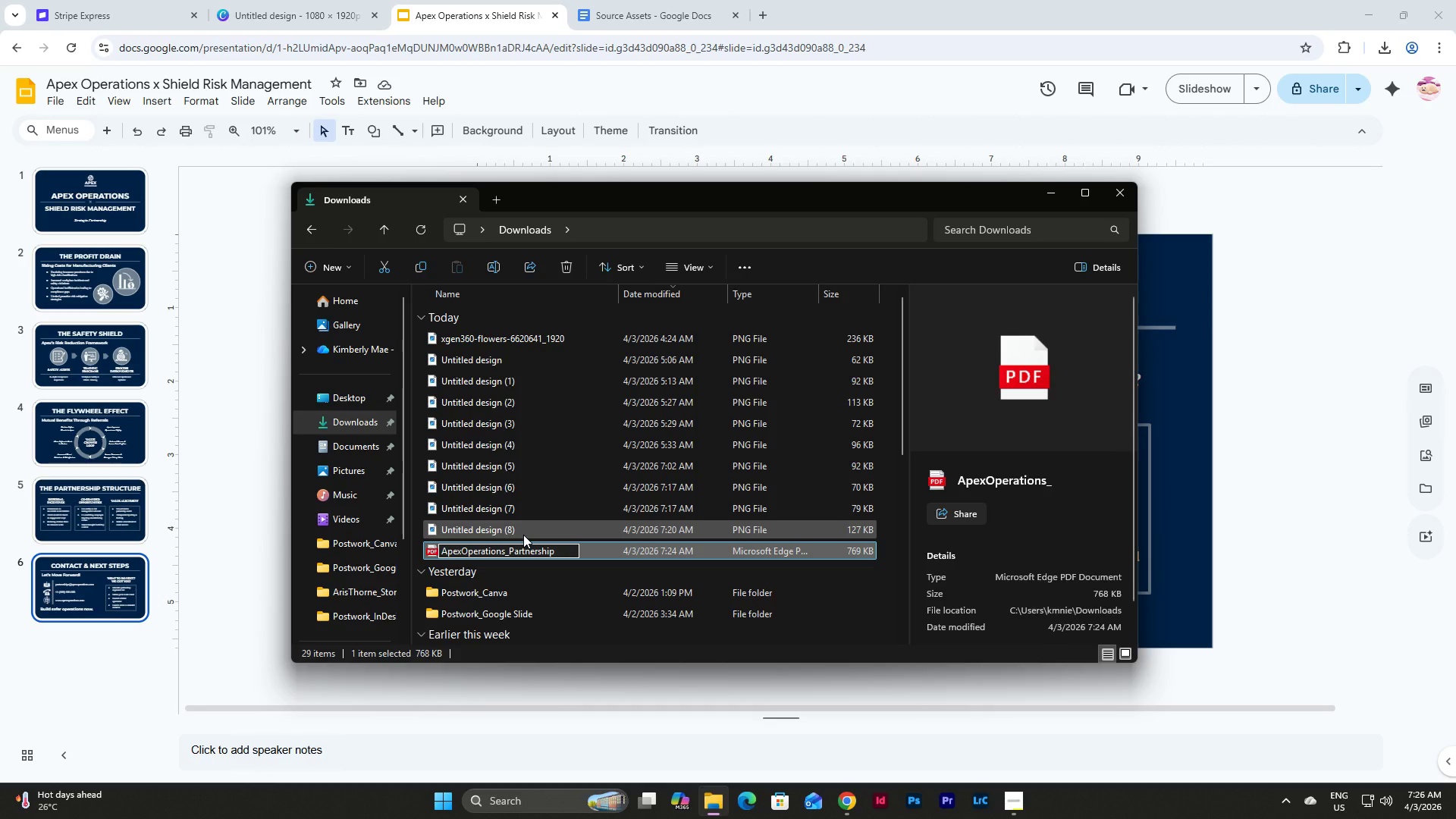 
key(Backspace)
type(p_PitchDeck_Final)
 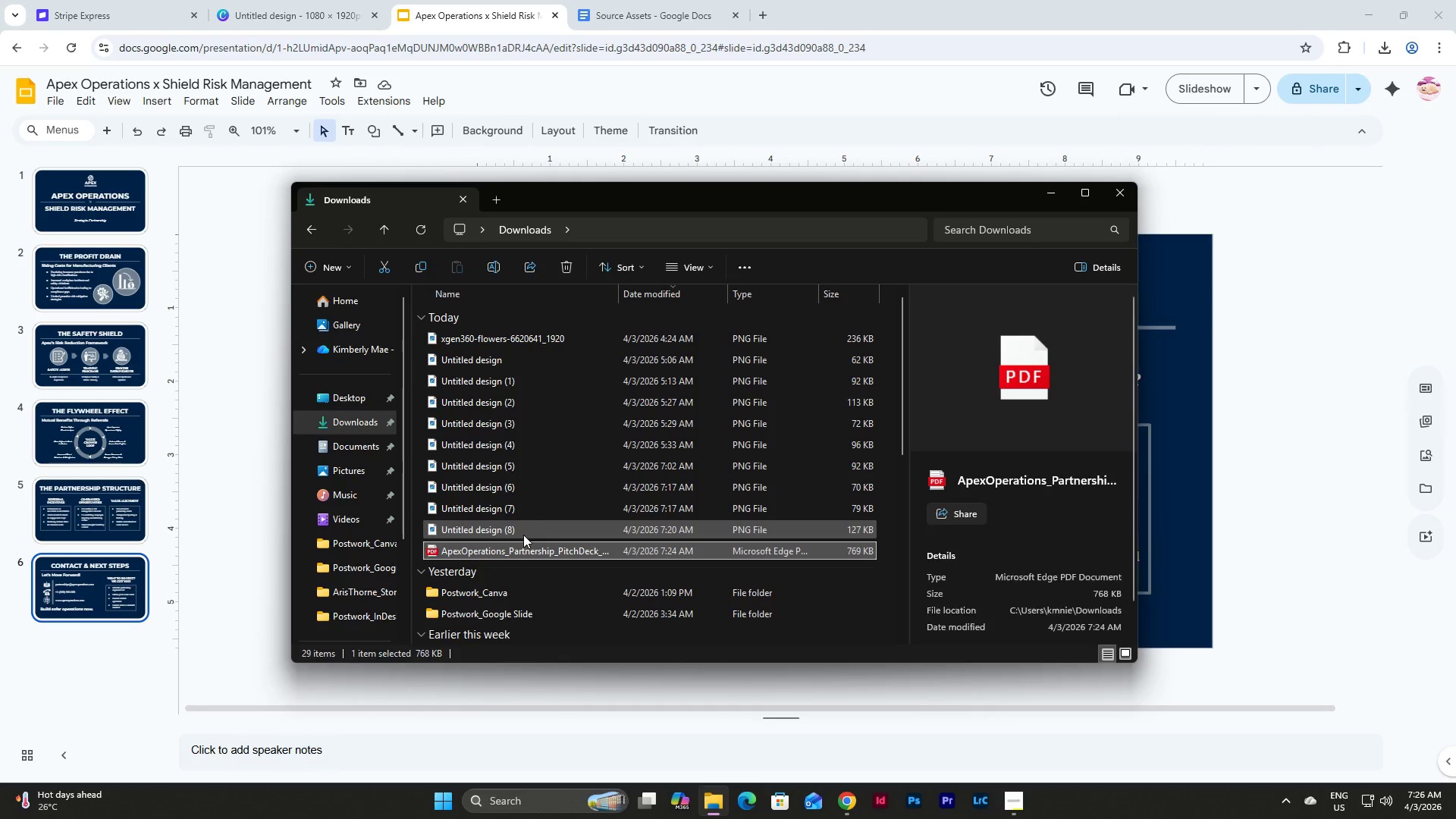 
 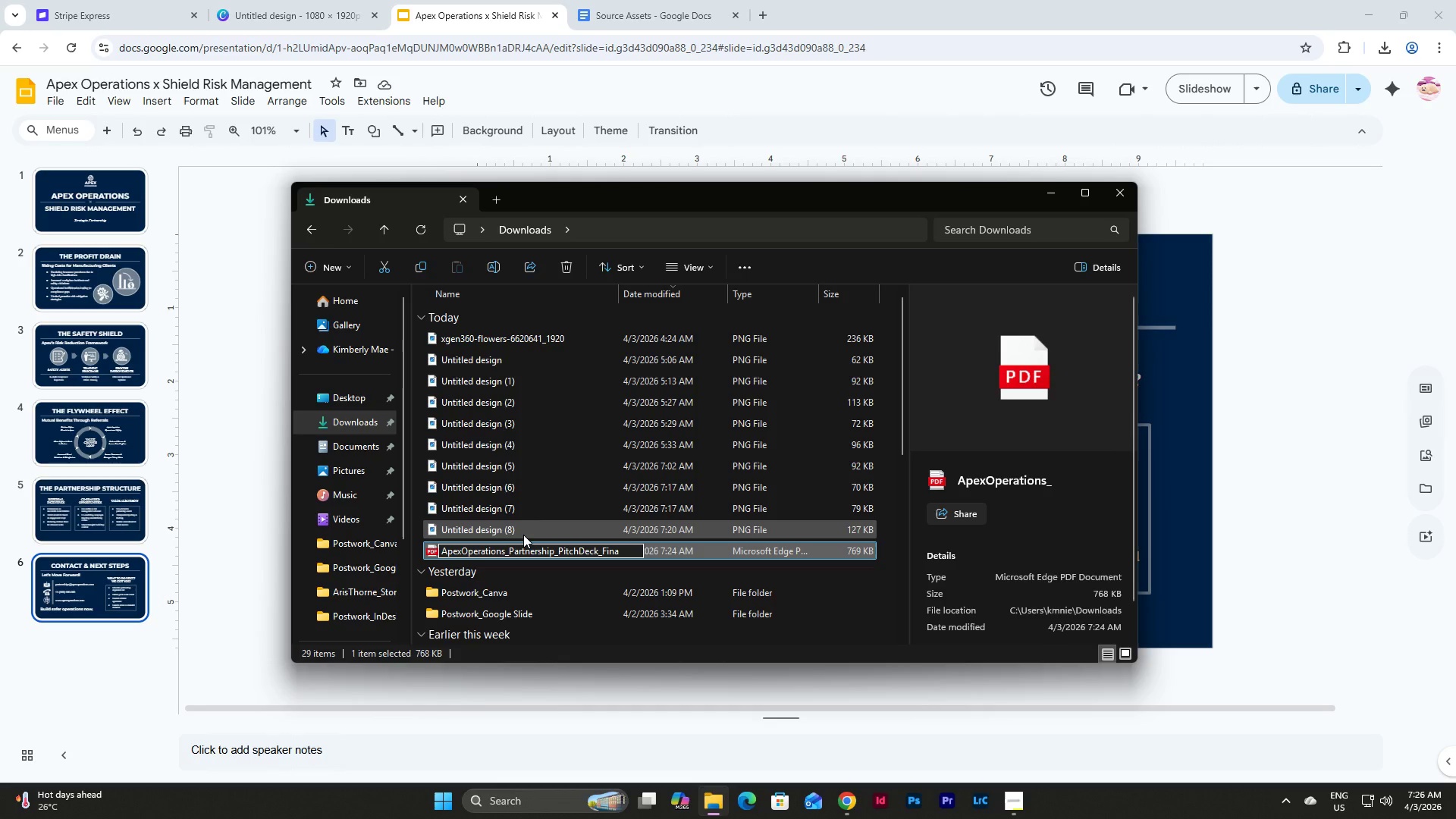 
key(Enter)
 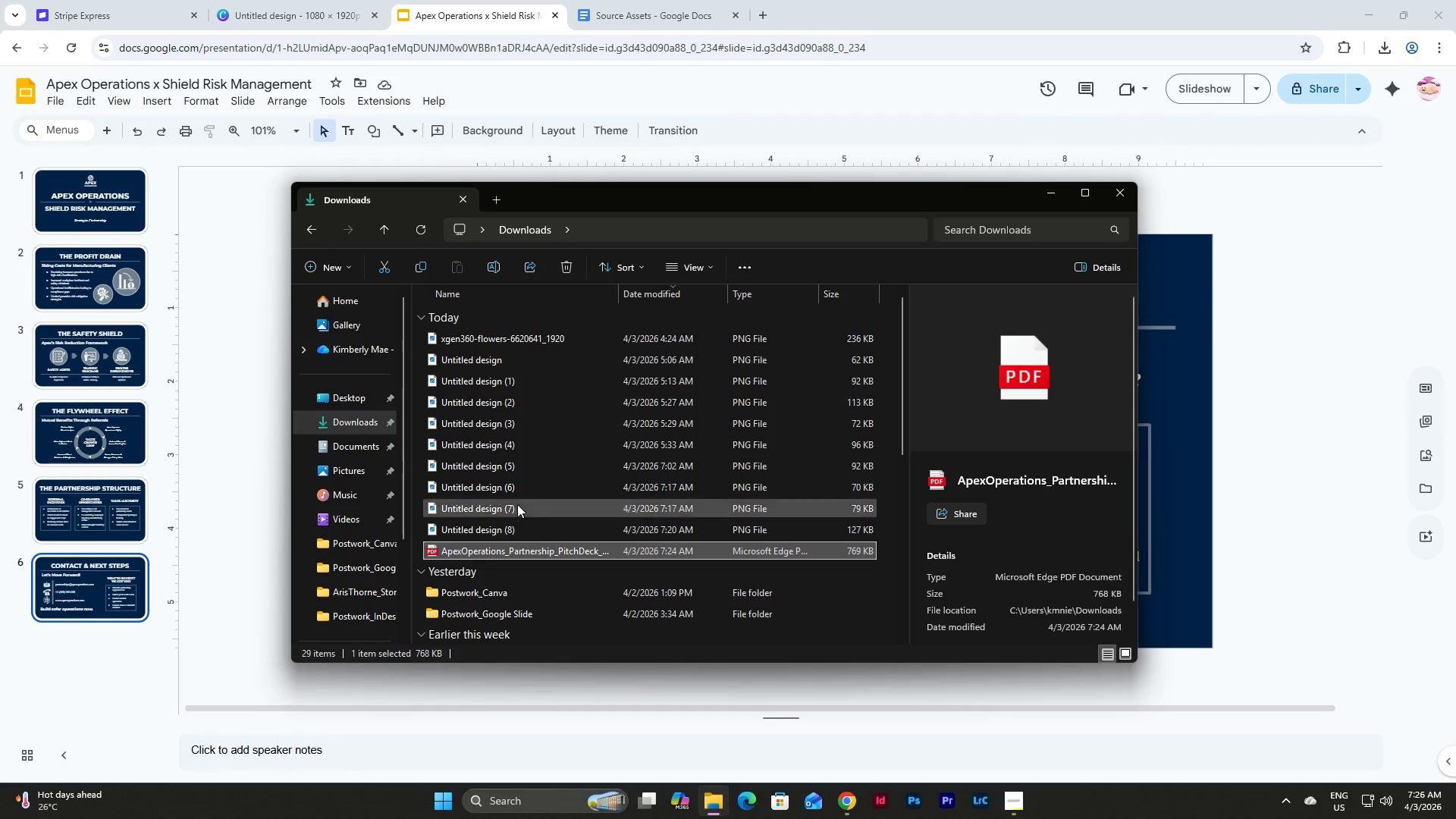 
left_click([510, 351])
 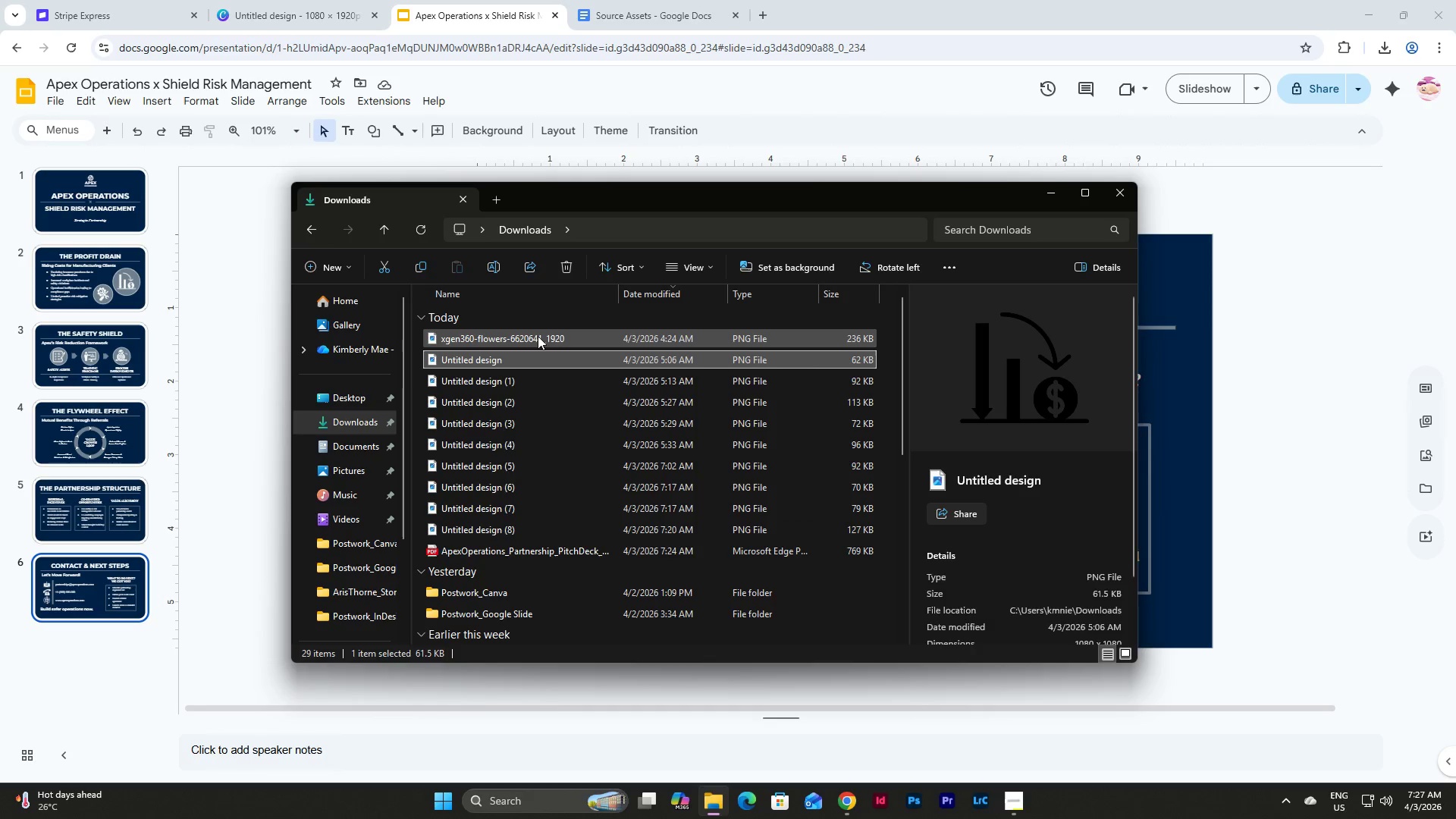 
left_click([538, 336])
 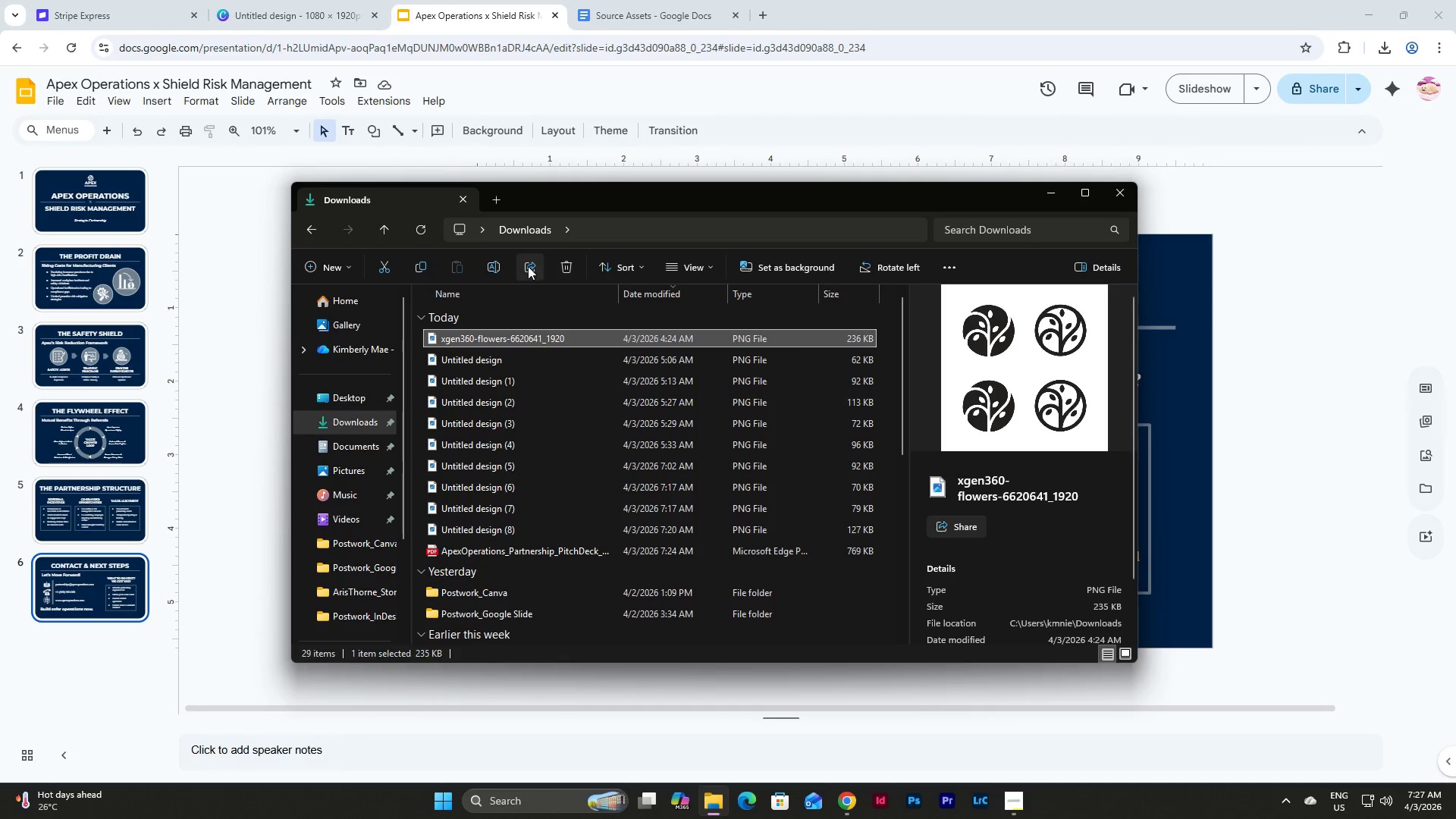 
left_click([492, 265])
 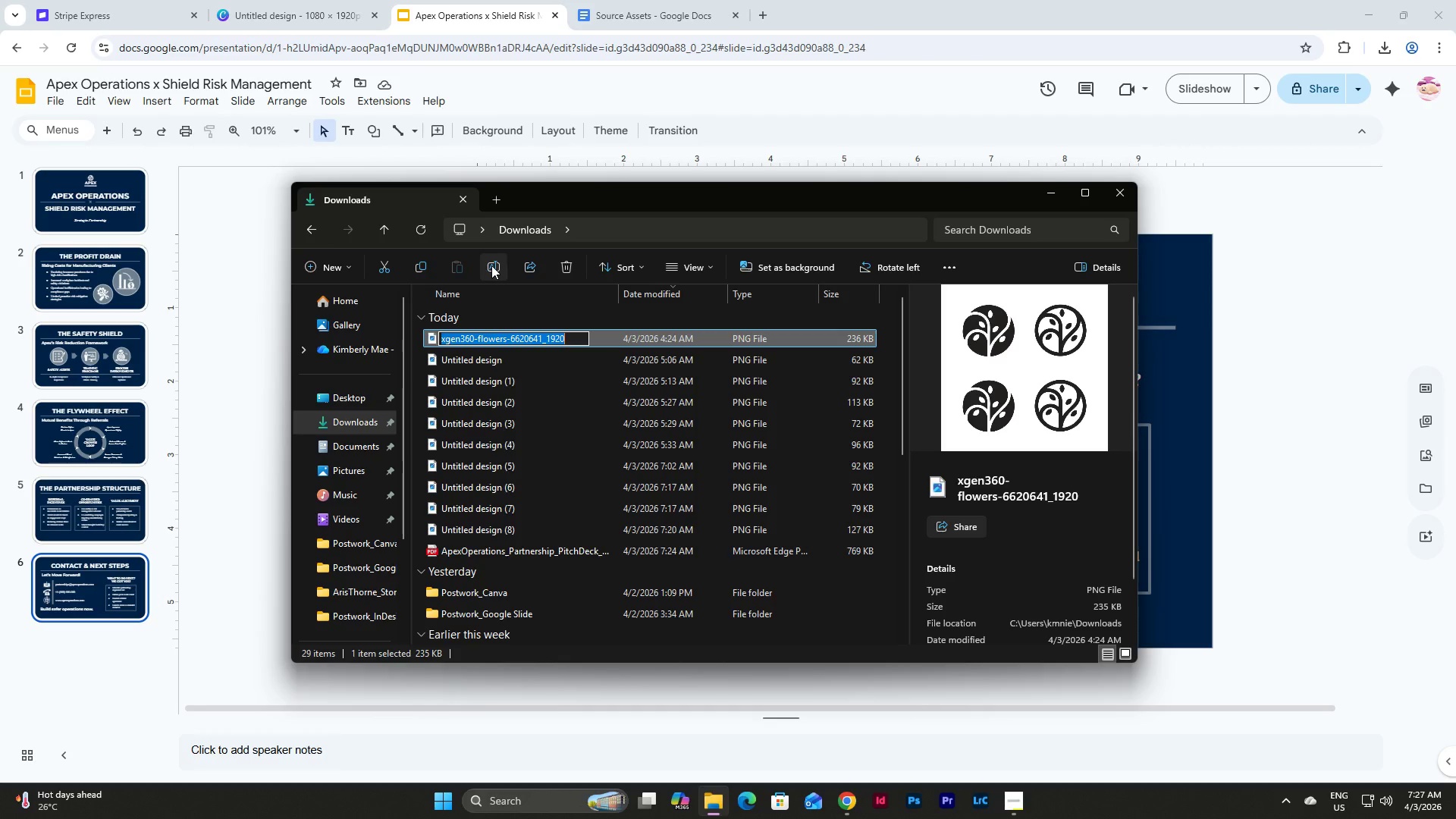 
type(Ape)
key(Backspace)
key(Backspace)
type(pexOperato)
key(Backspace)
type(ions_Su)
key(Backspace)
type(ourceAsset_)1)
key(Backspace)
key(Backspace)
type(01)
 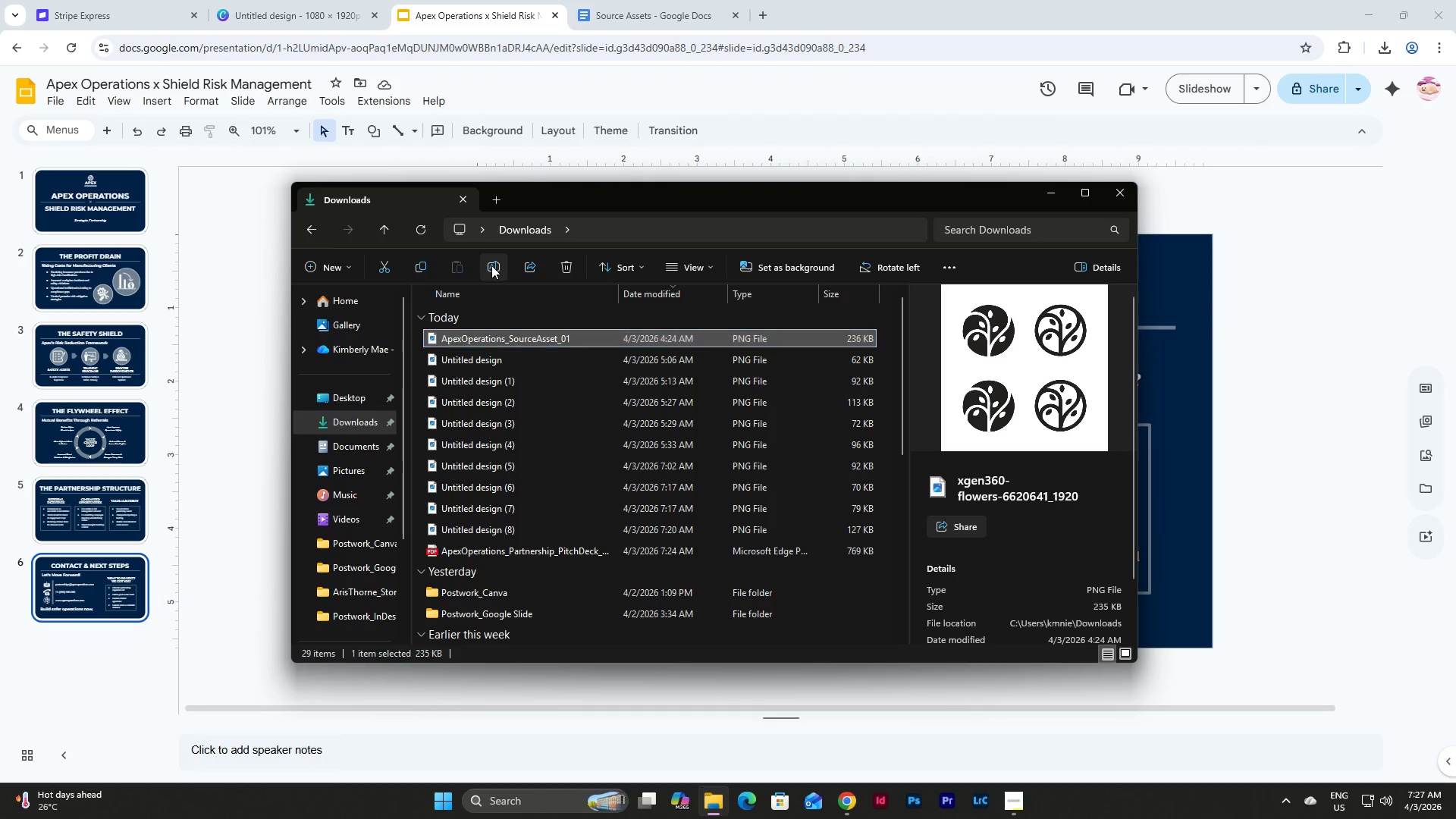 
 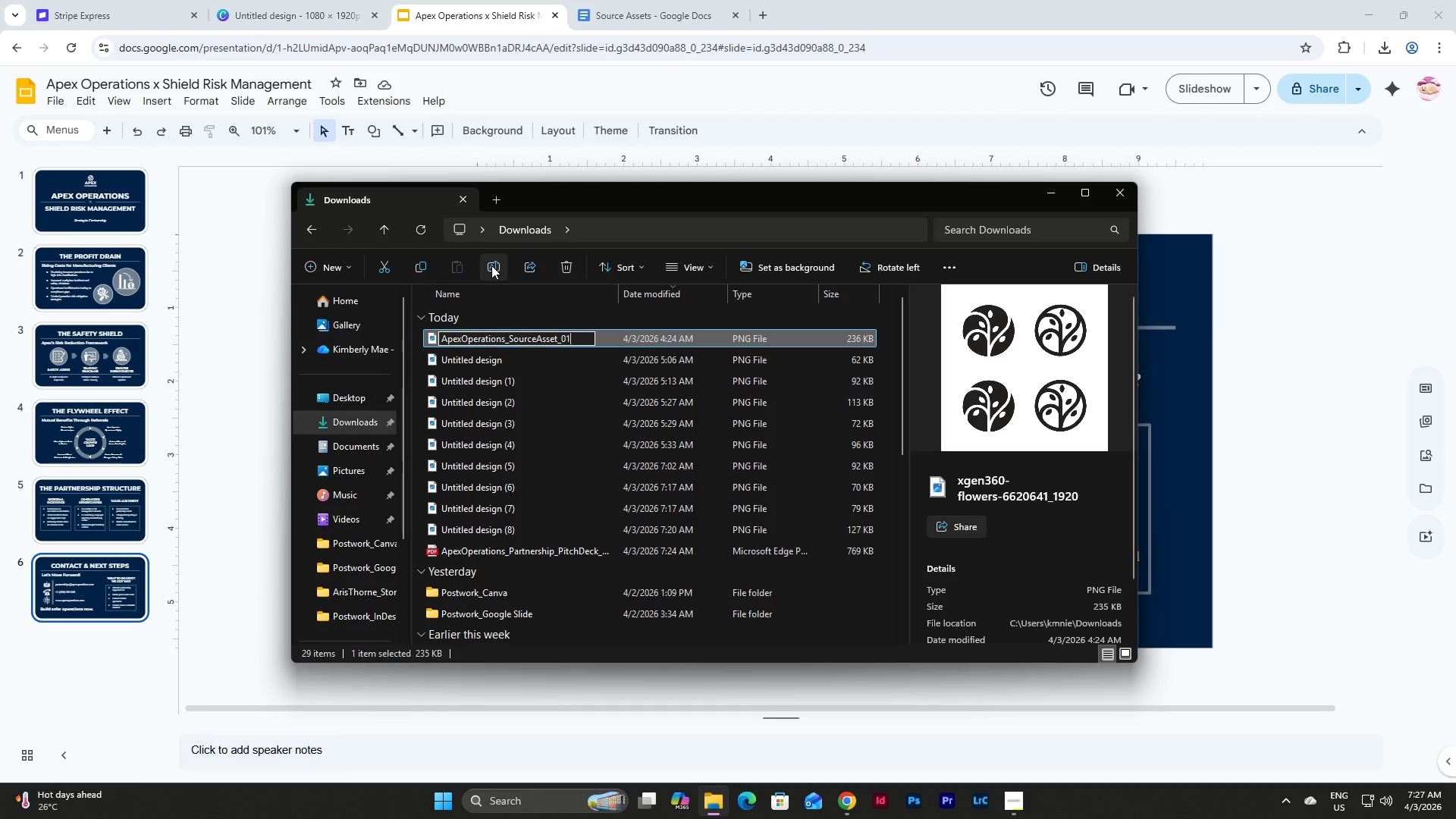 
key(Enter)
 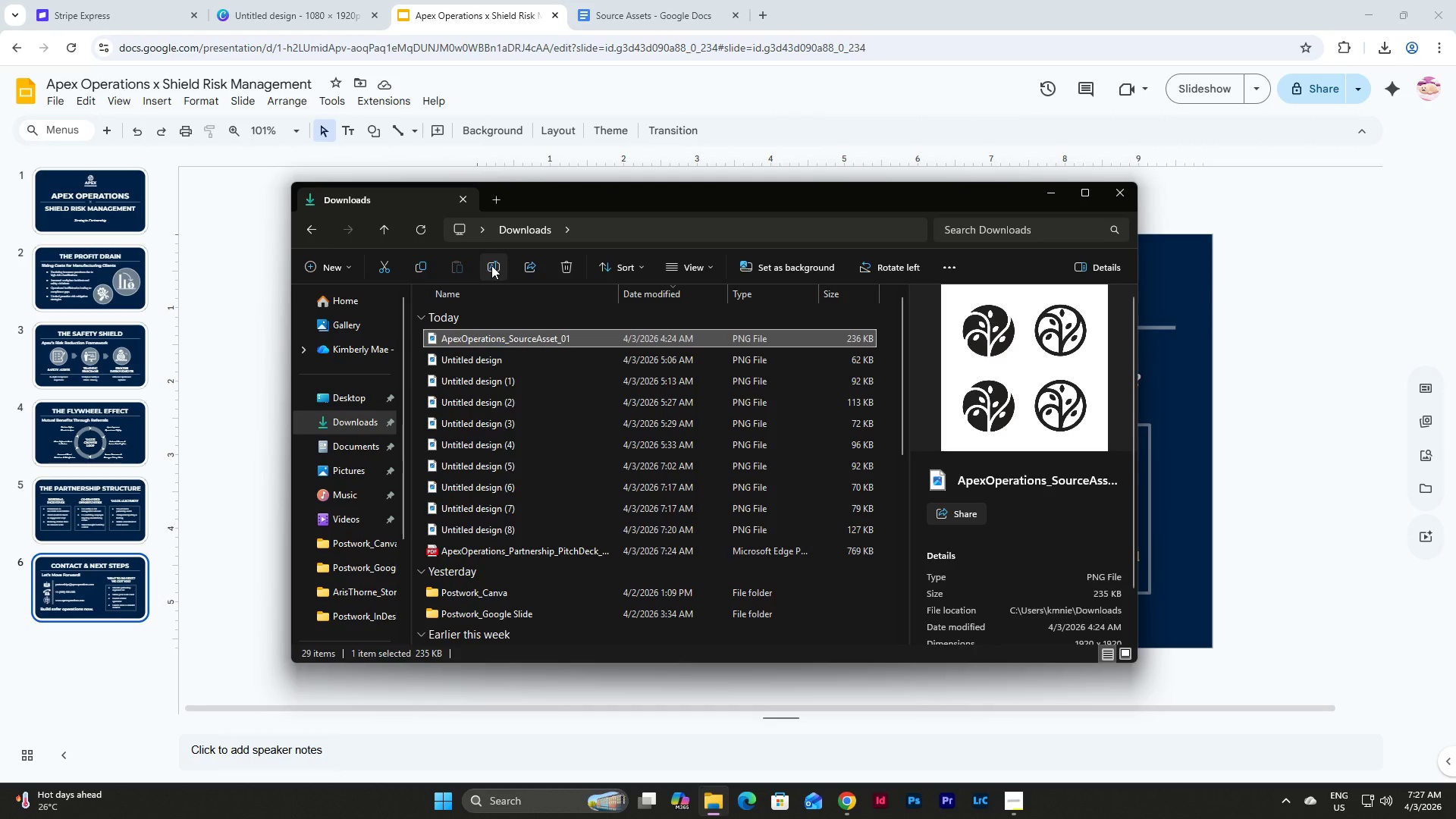 
left_click([491, 265])
 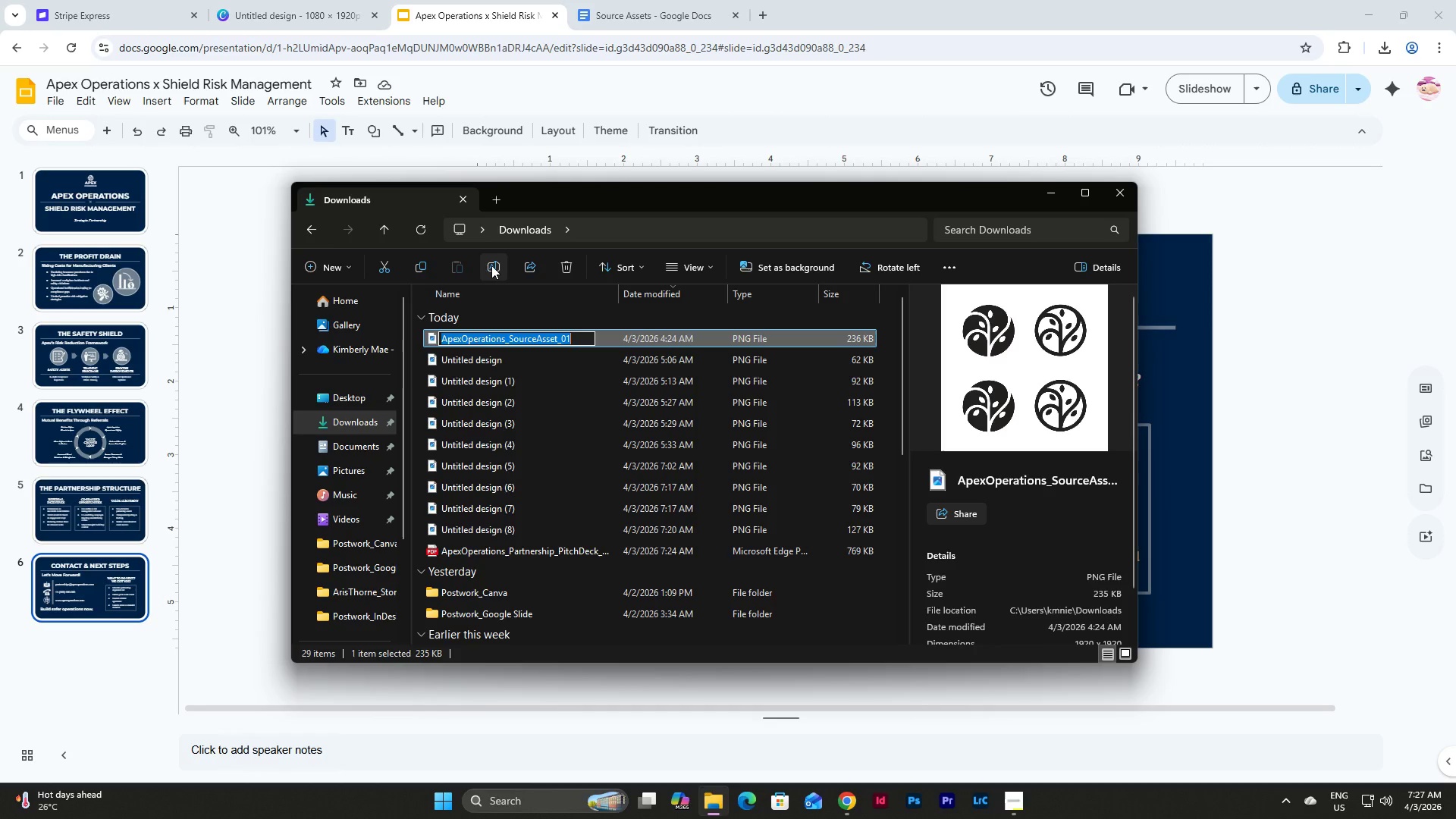 
key(Control+C)
 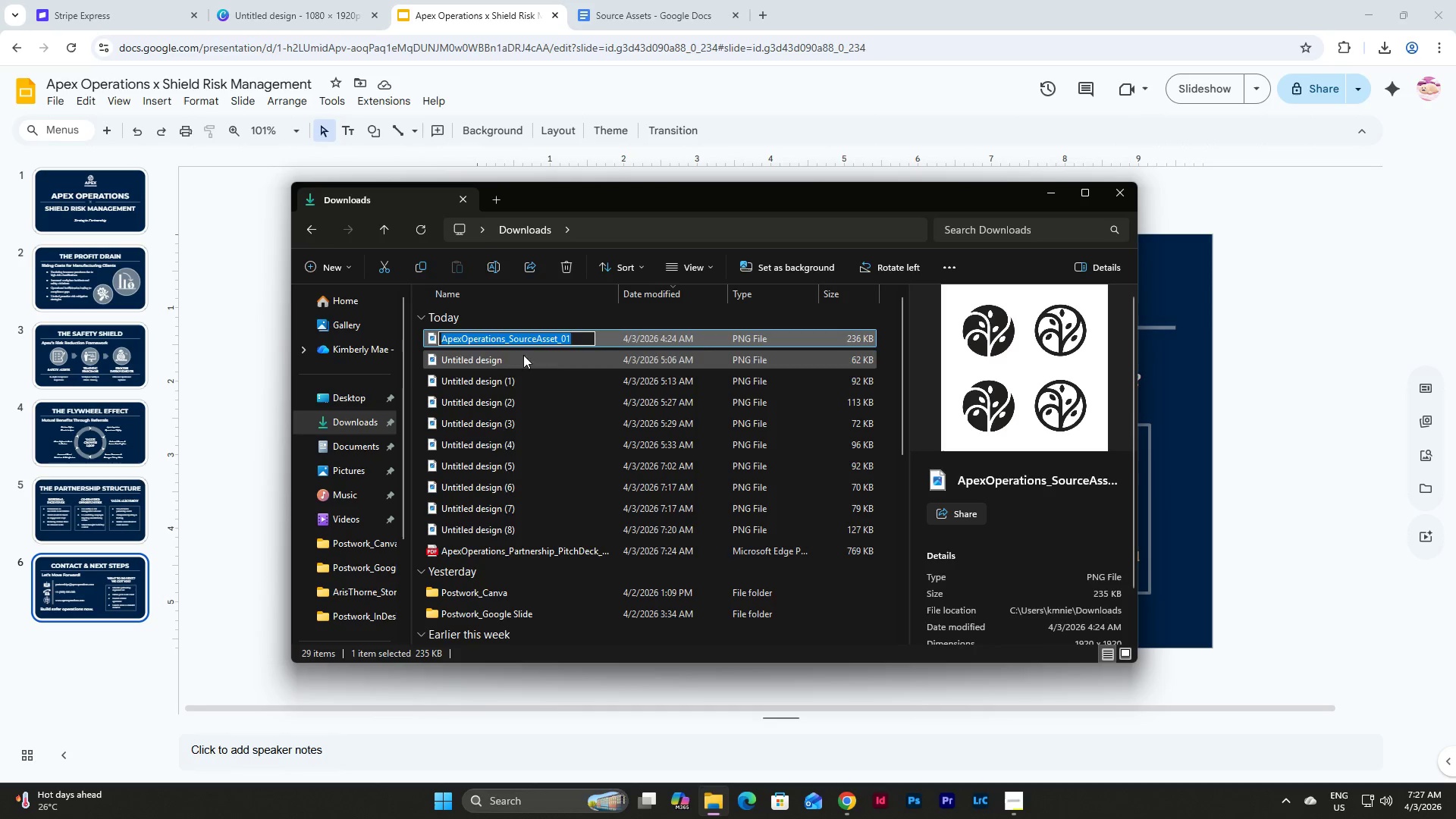 
left_click([519, 371])
 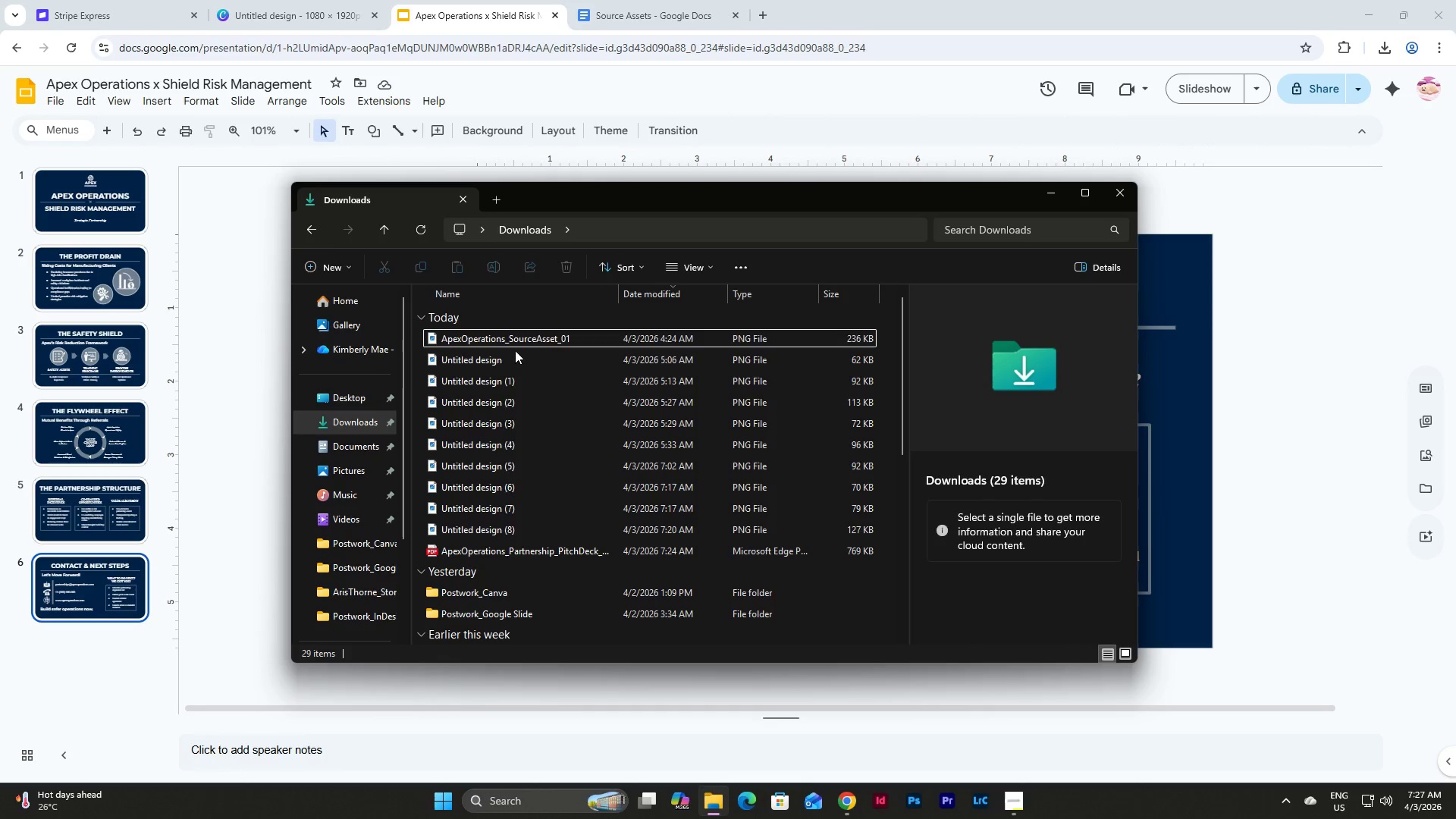 
left_click([511, 355])
 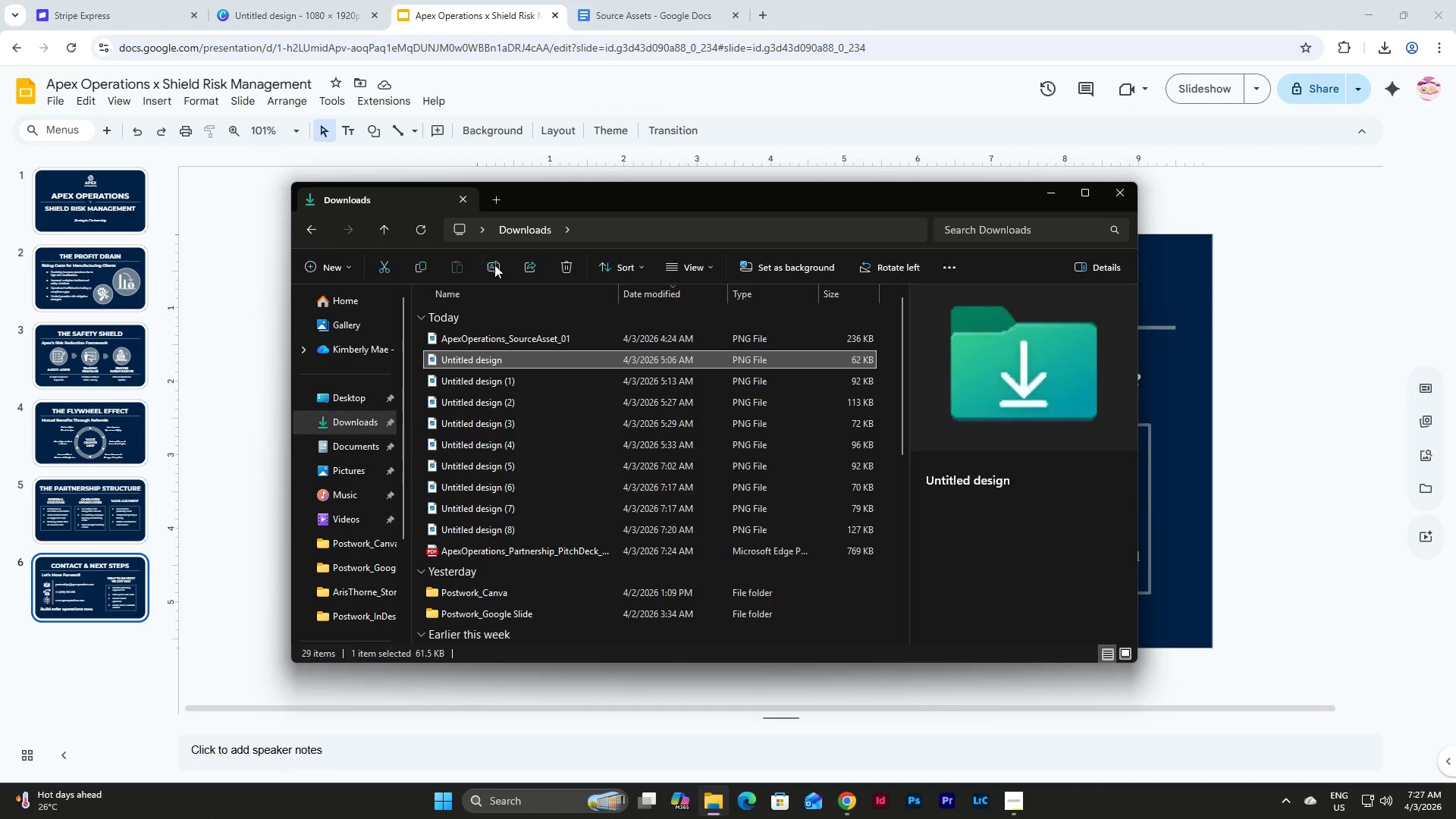 
left_click([493, 257])
 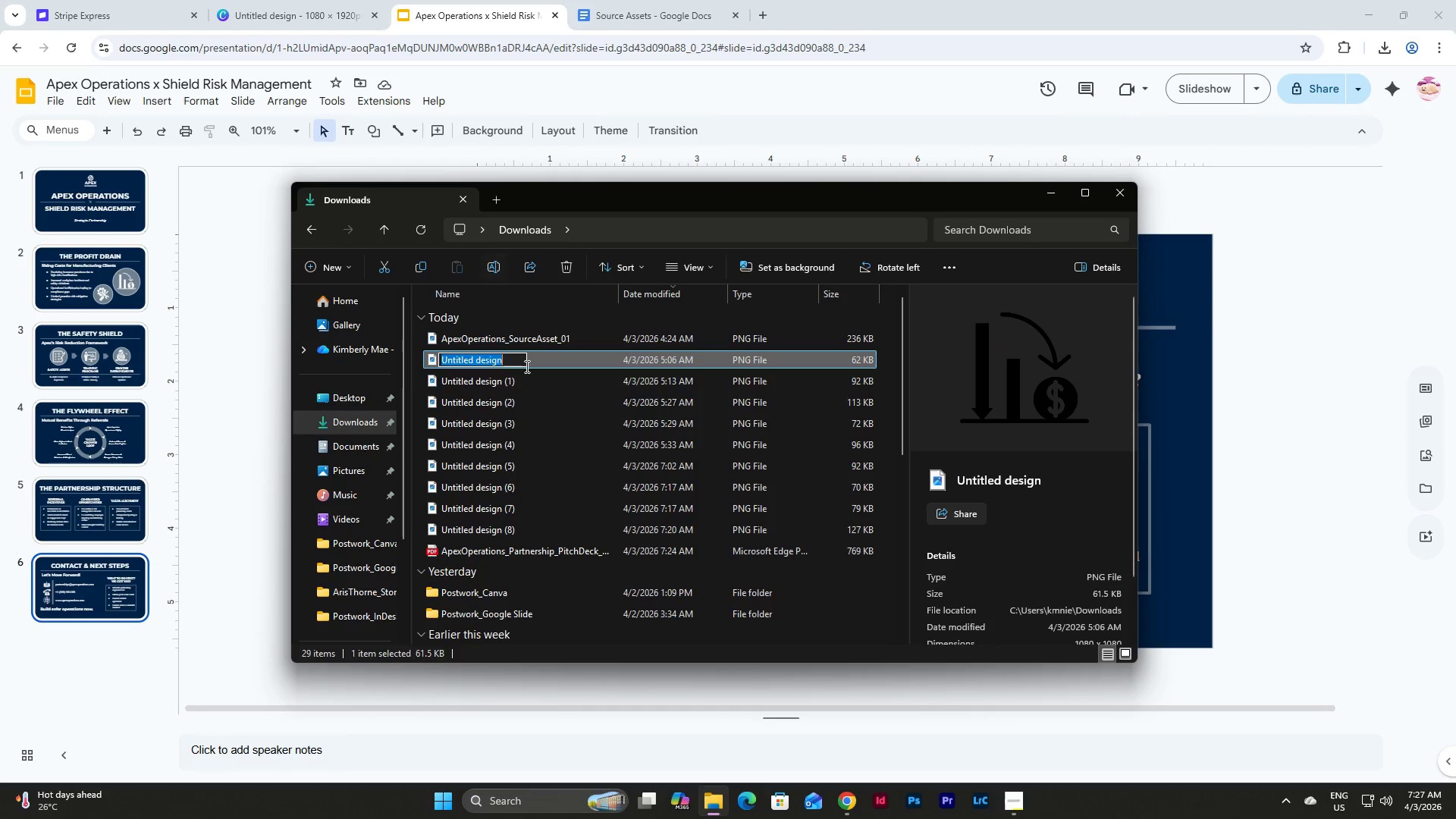 
key(Control+V)
 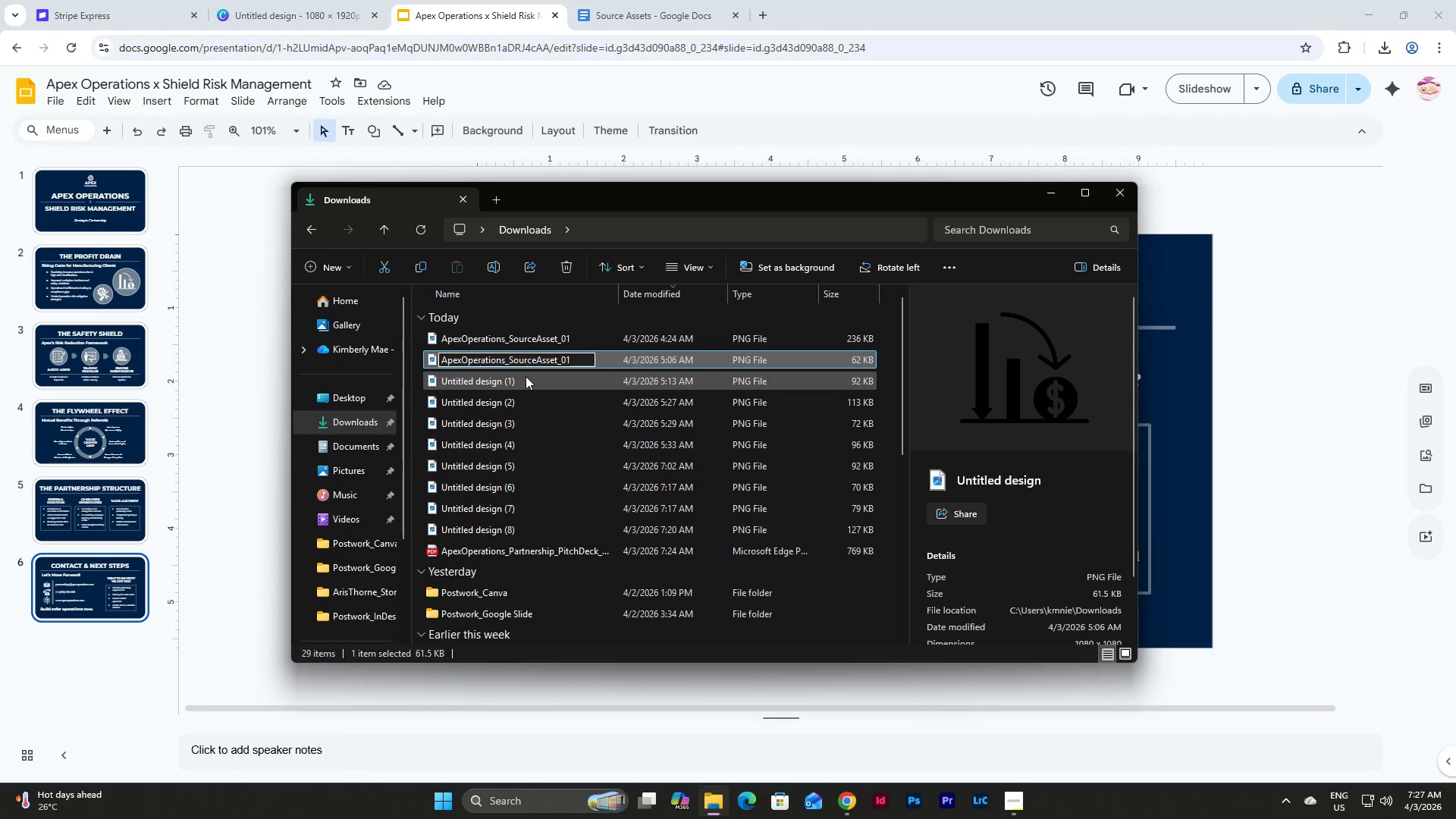 
key(Backspace)
 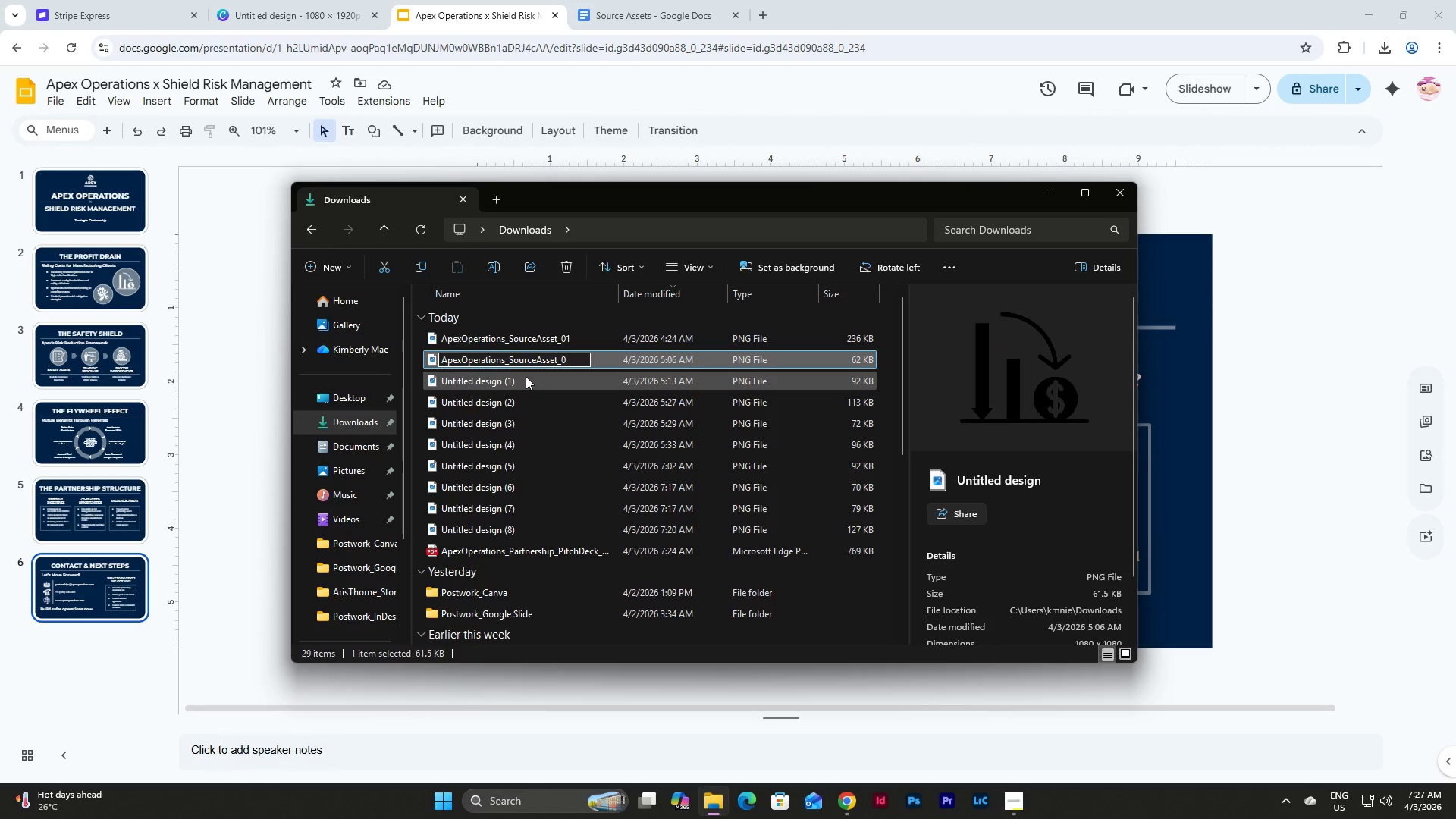 
key(Numpad2)
 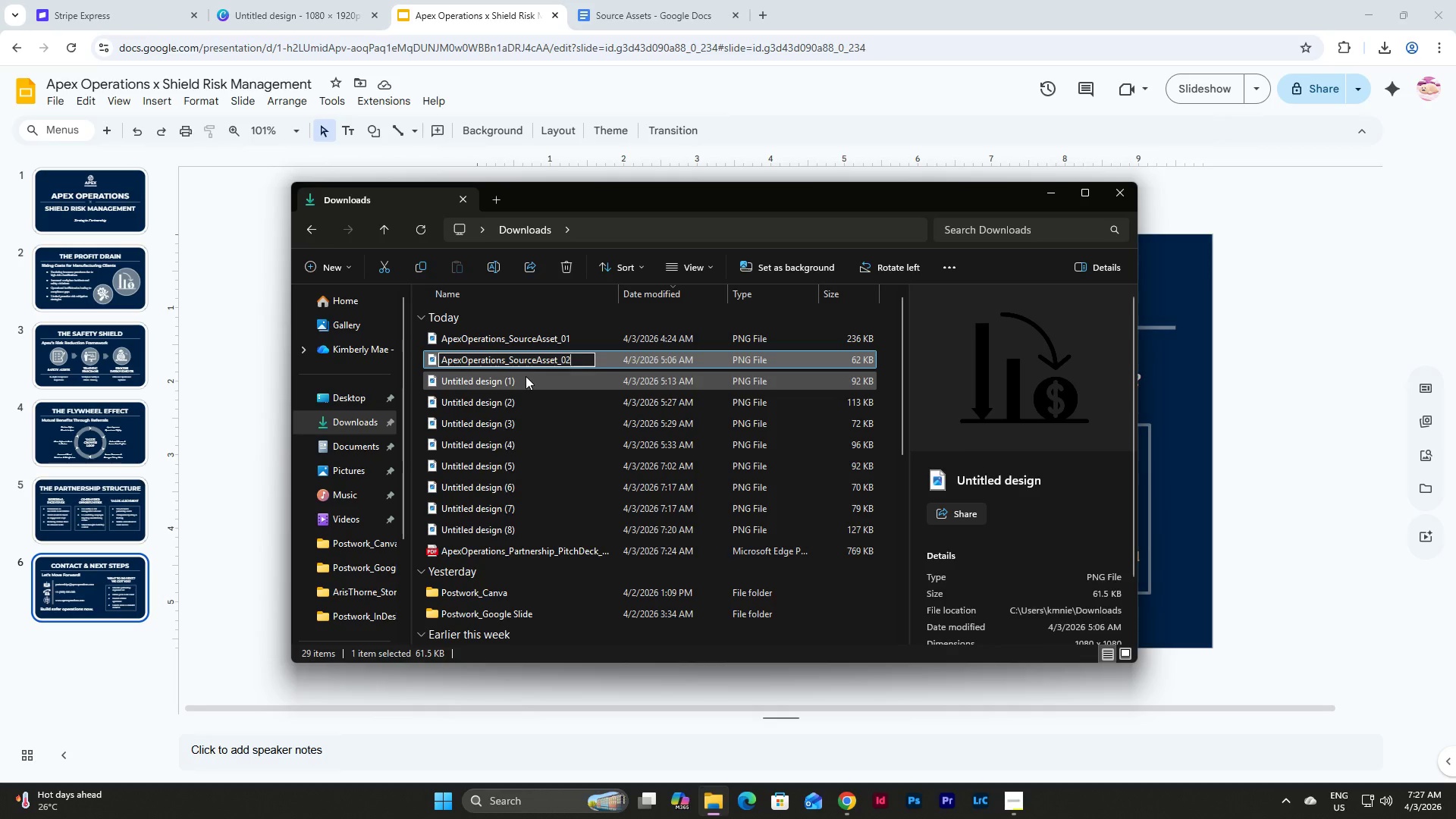 
key(NumpadEnter)
 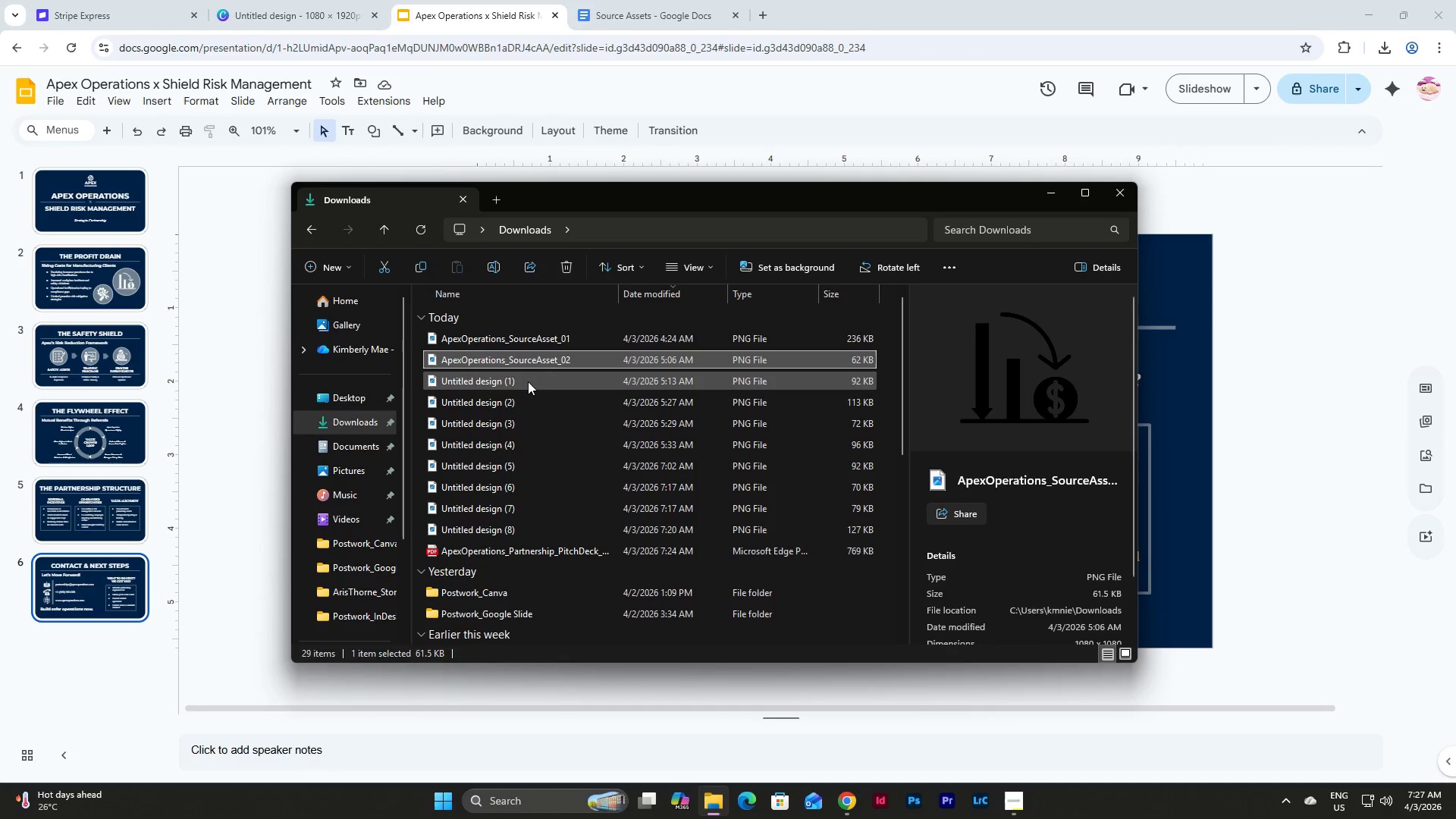 
left_click([529, 385])
 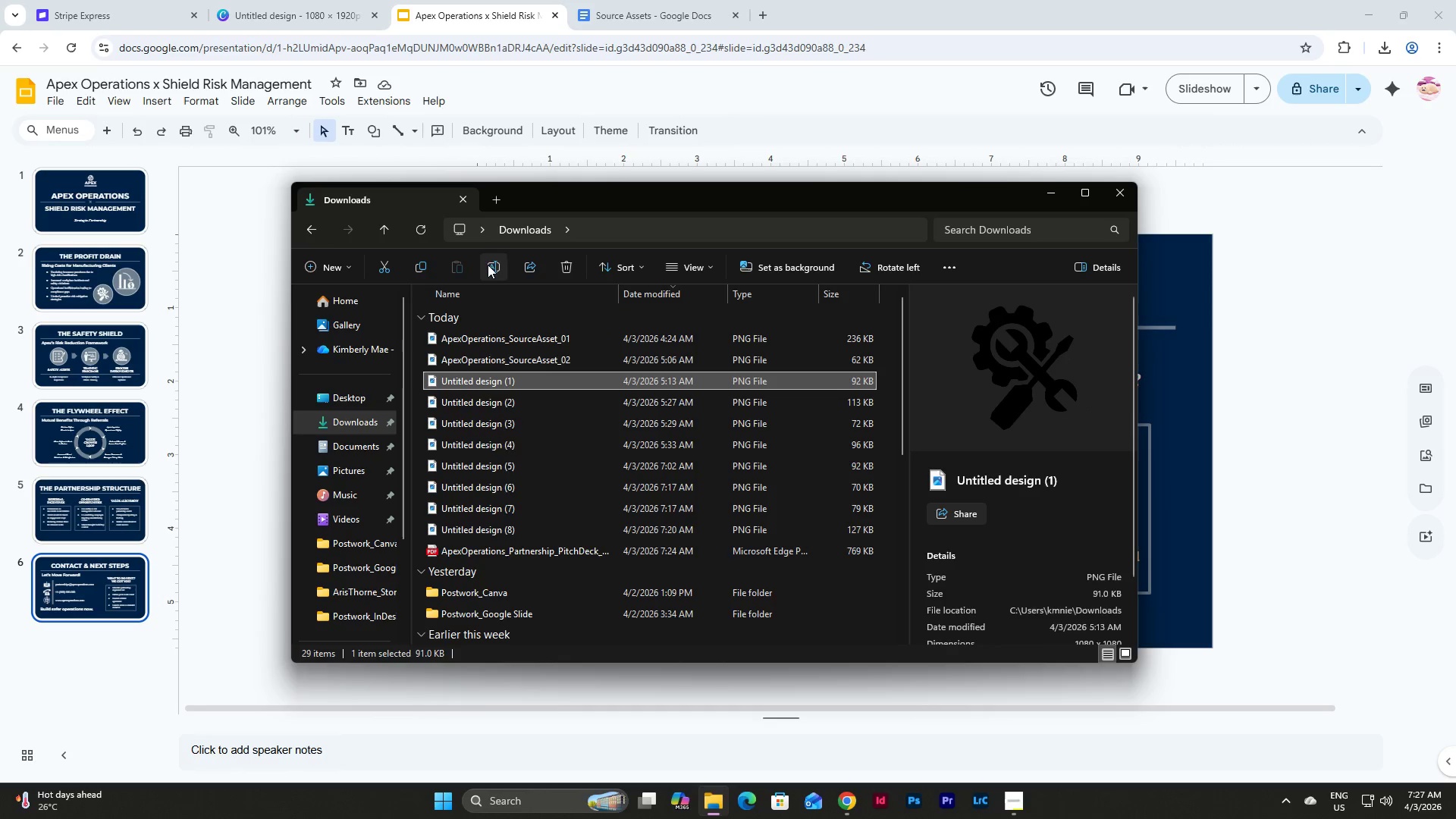 
left_click([500, 262])
 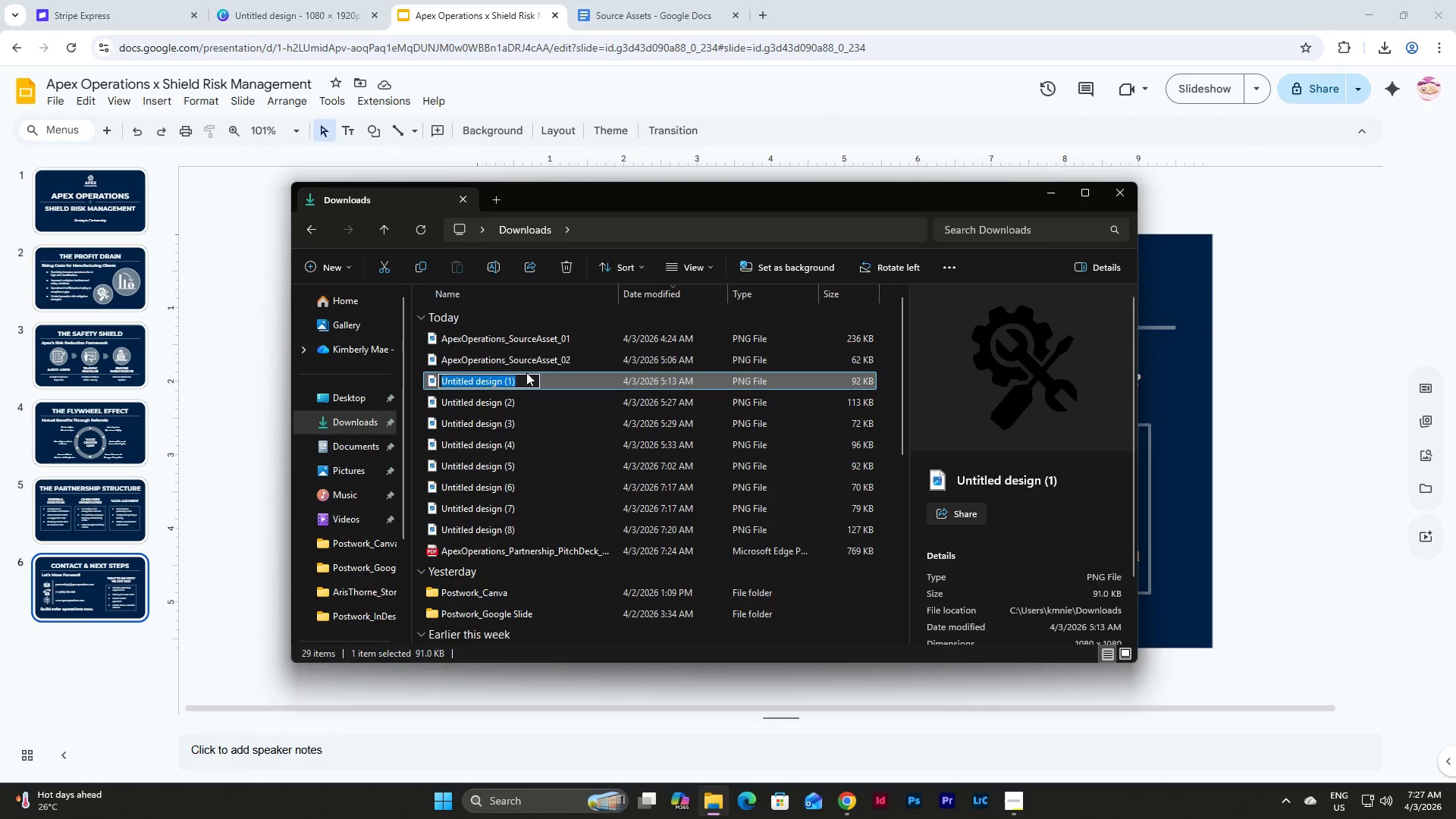 
key(Control+V)
 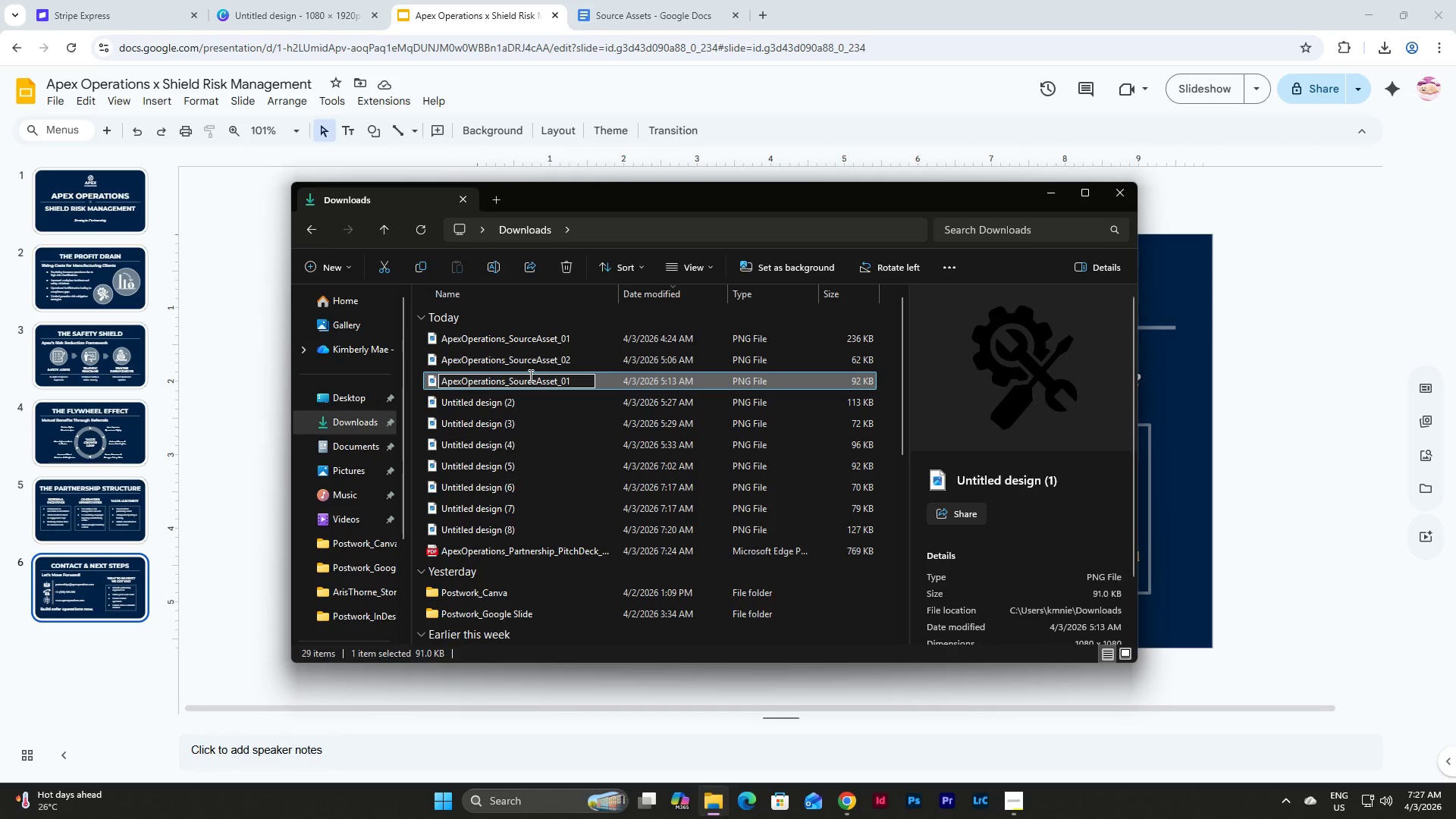 
key(Backspace)
 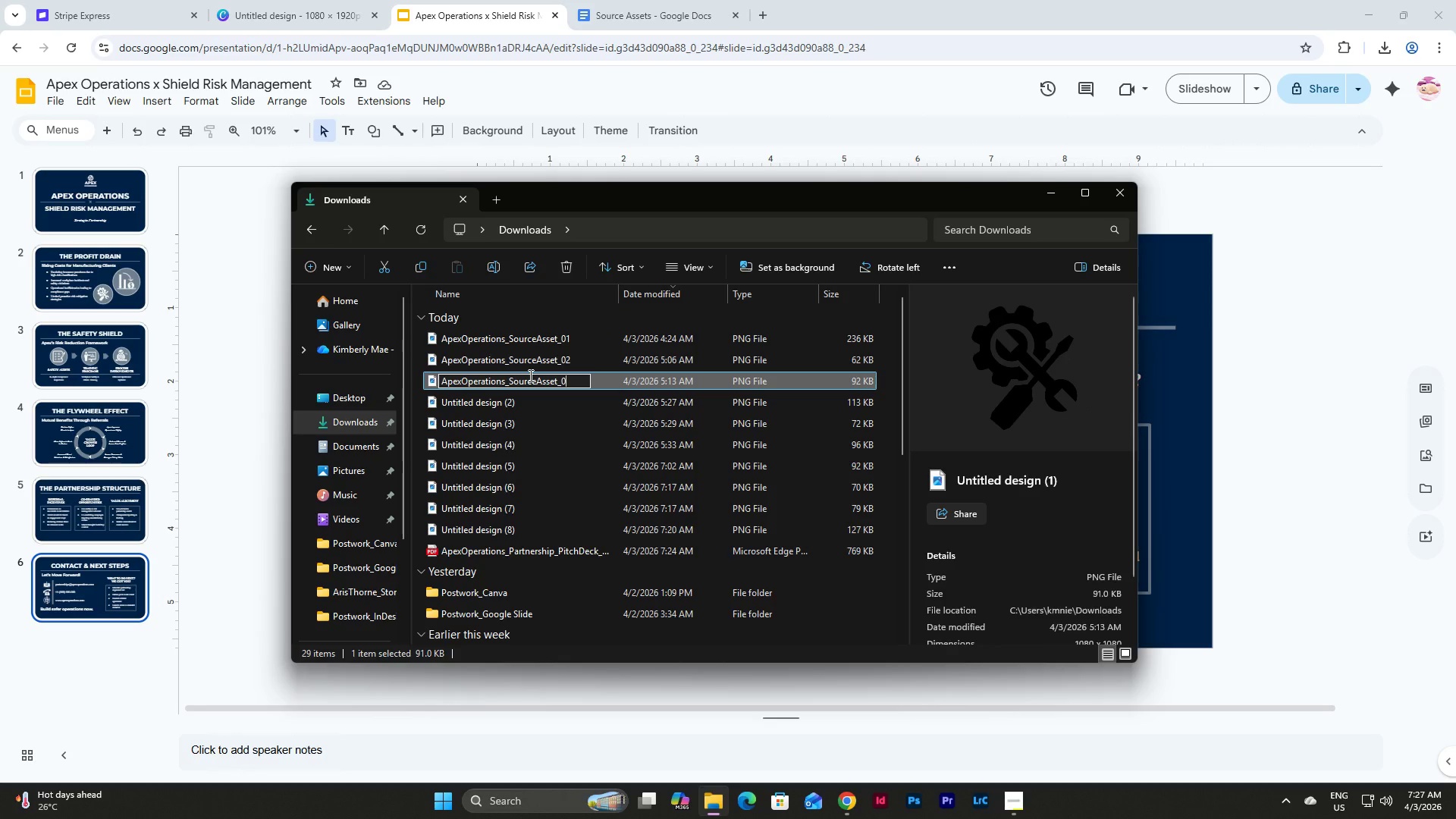 
key(Numpad3)
 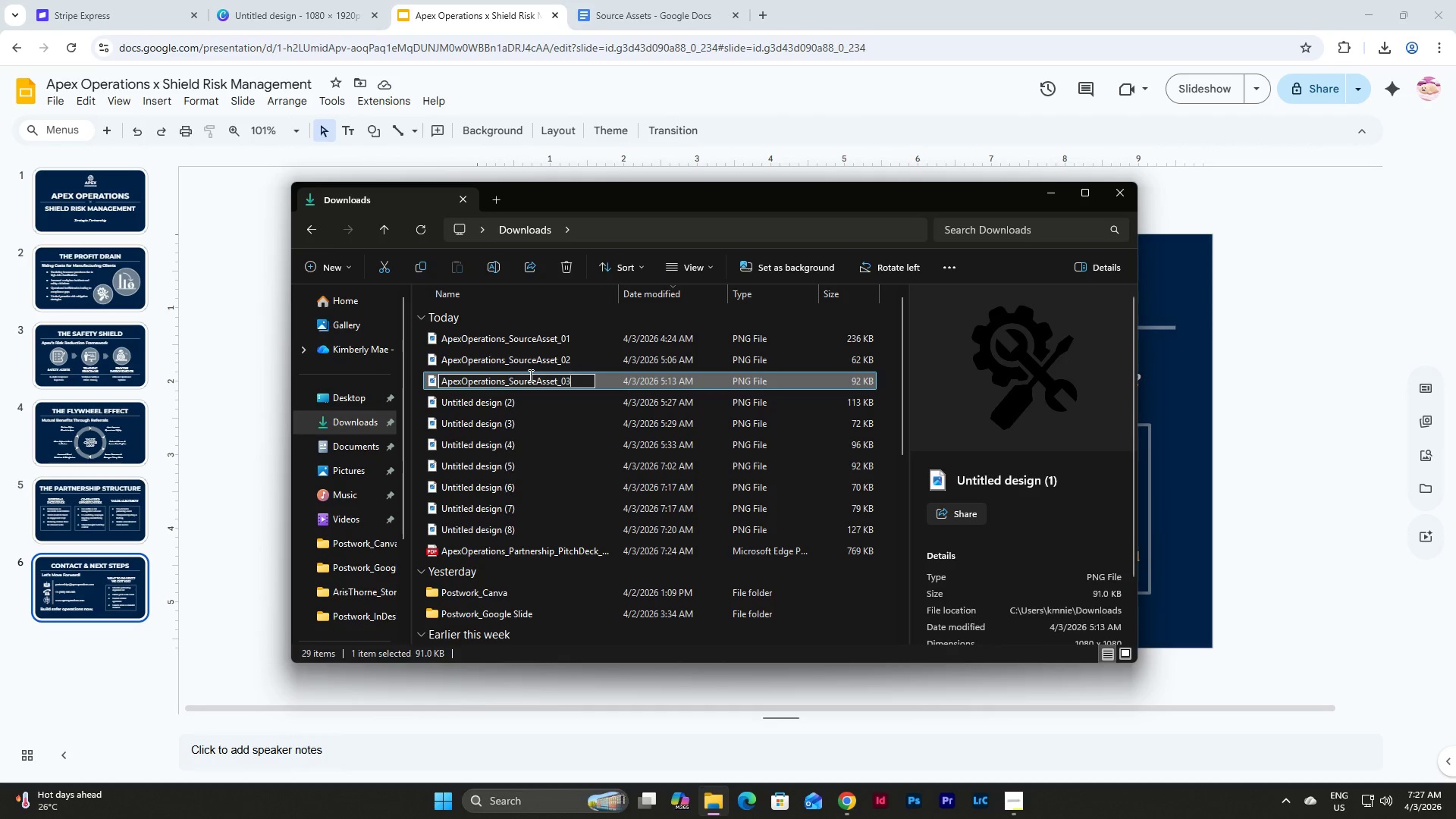 
key(NumpadEnter)
 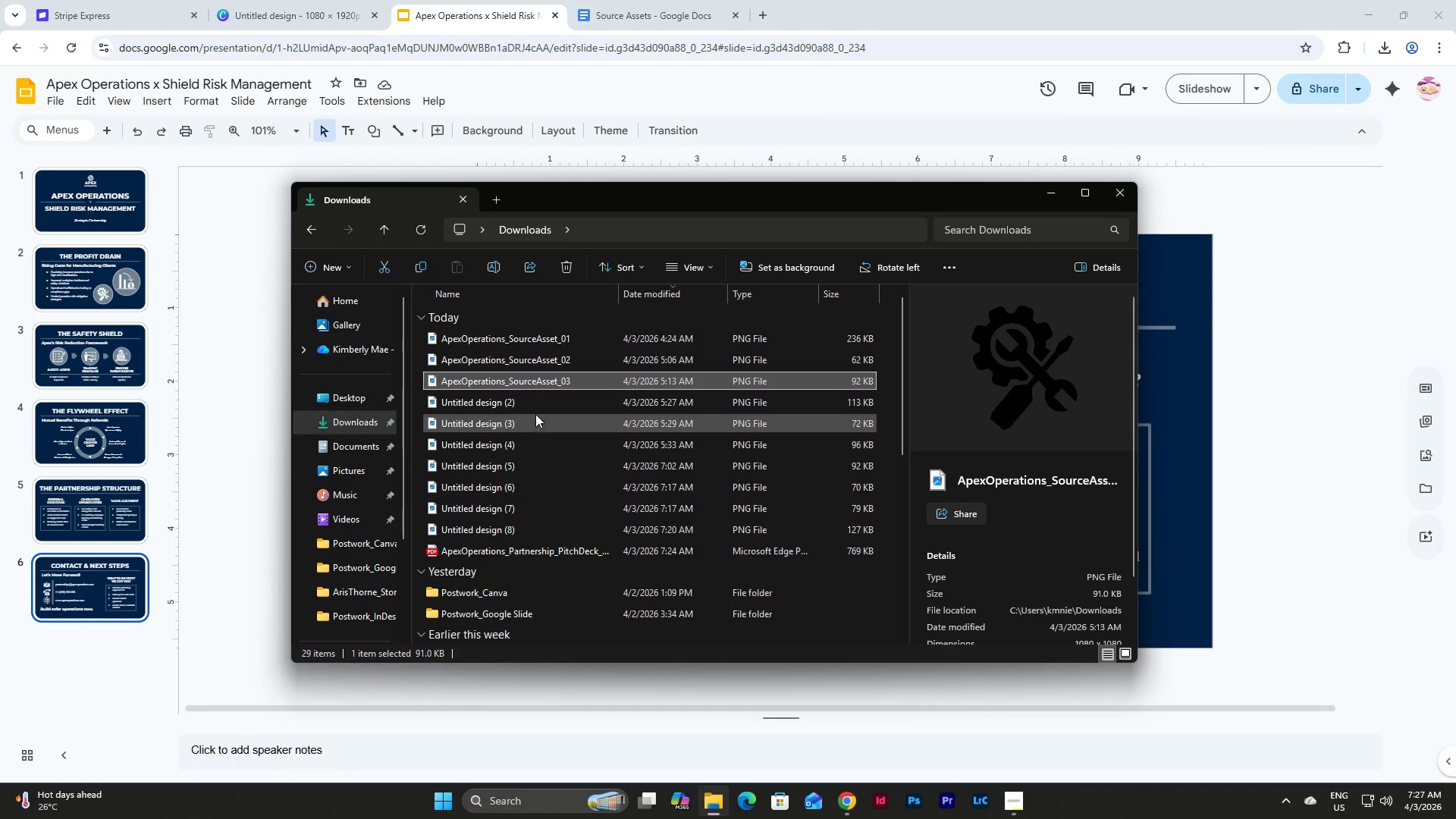 
left_click([535, 407])
 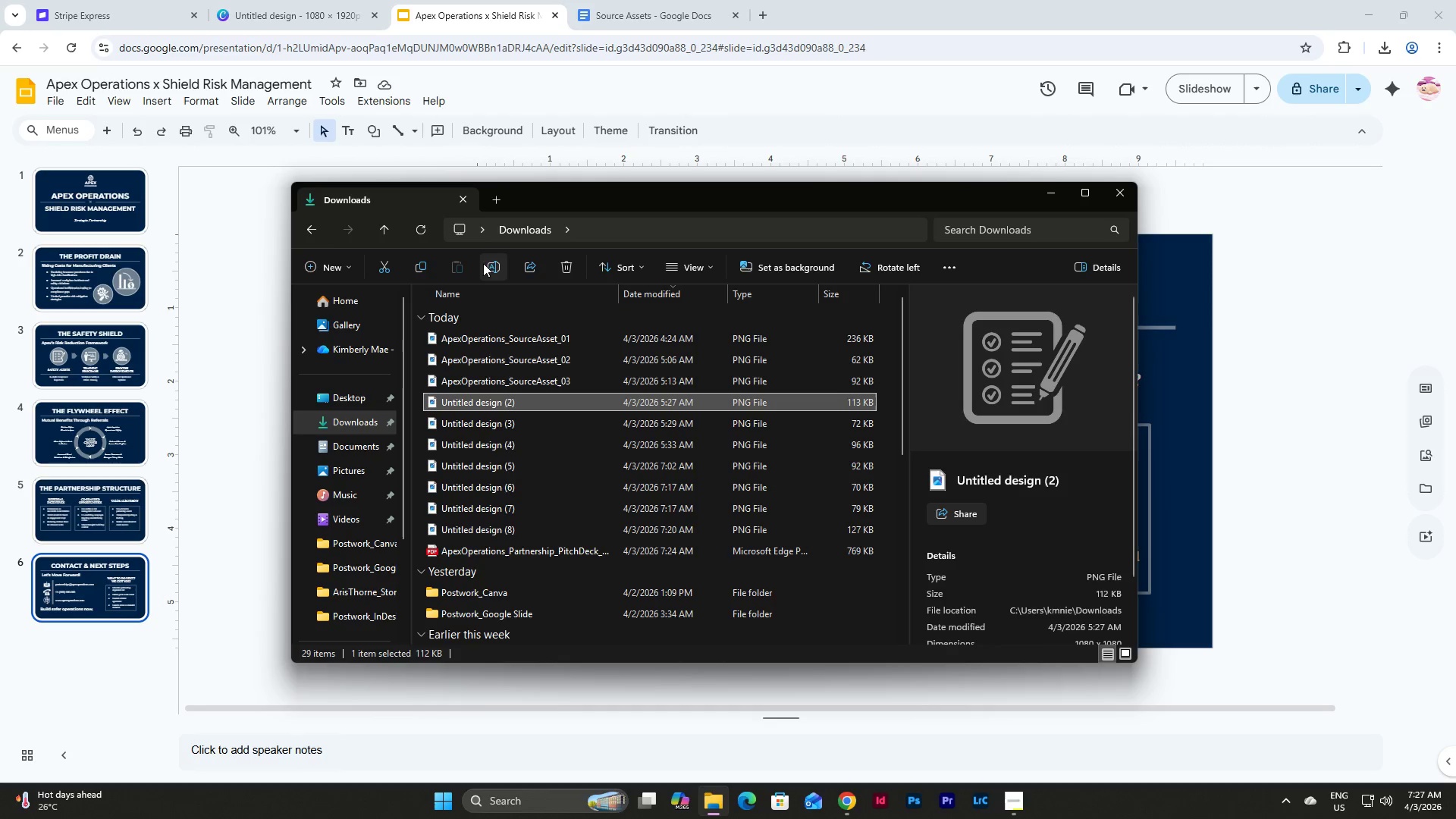 
left_click([491, 265])
 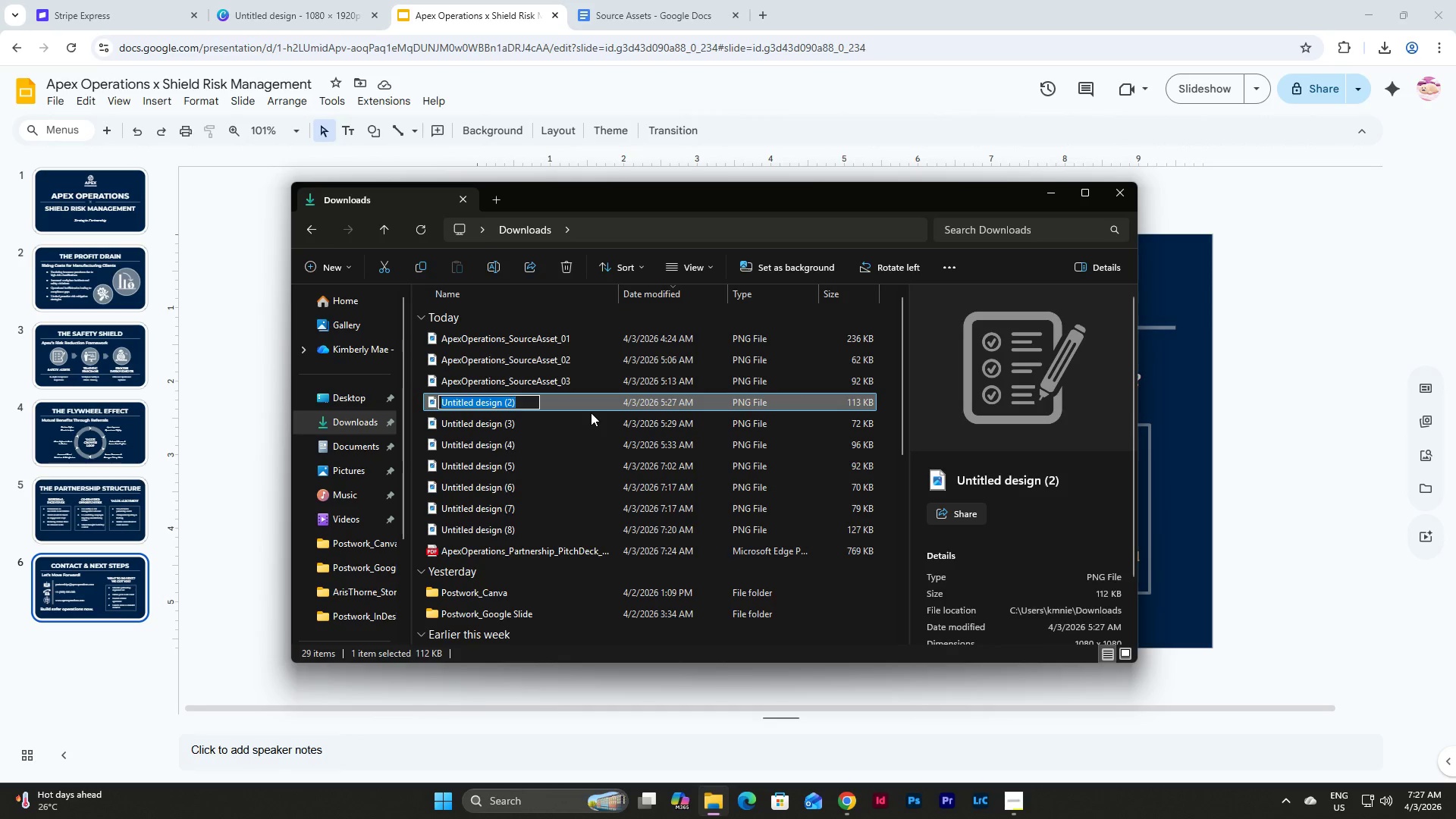 
key(Control+V)
 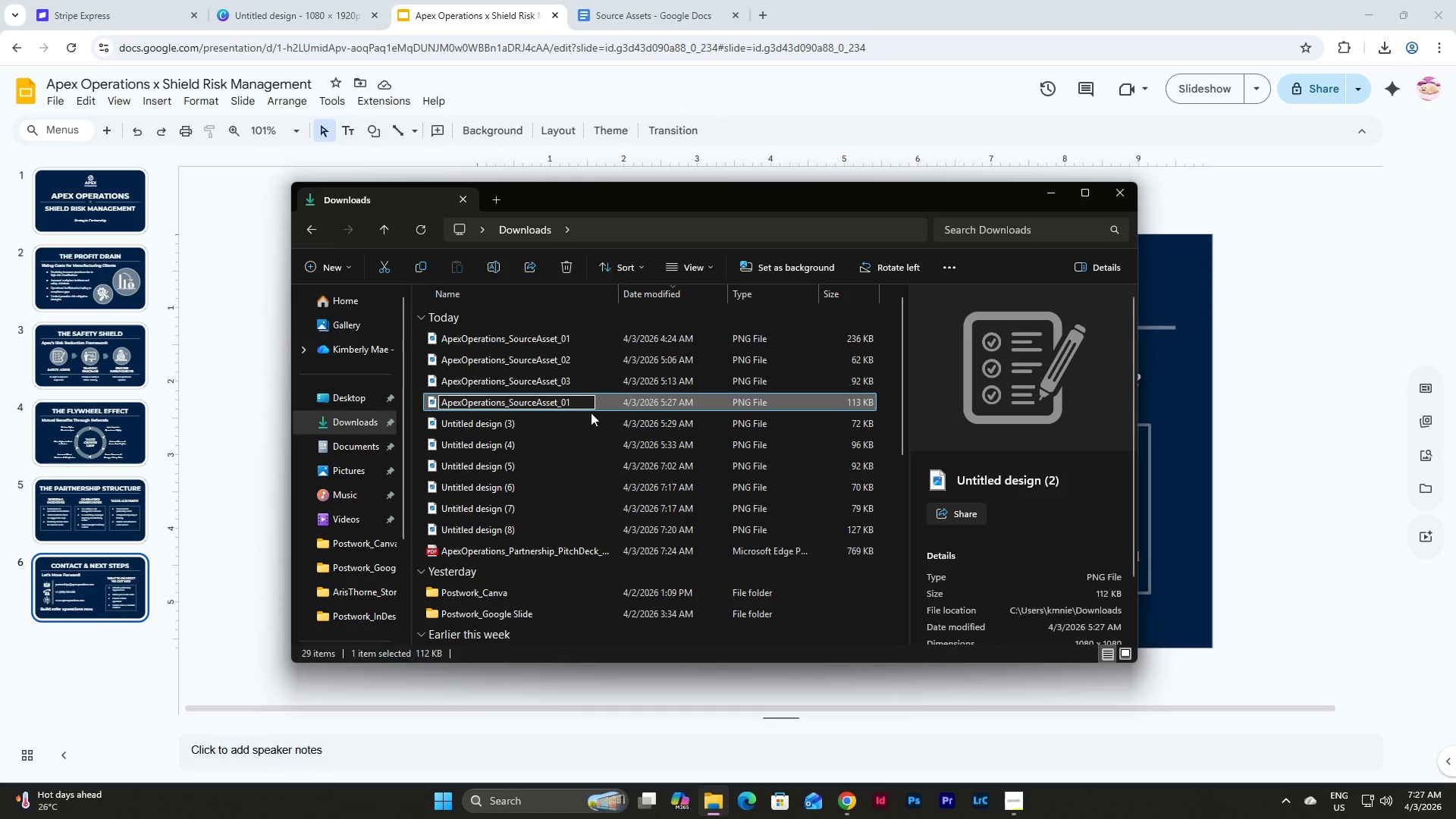 
key(Backspace)
 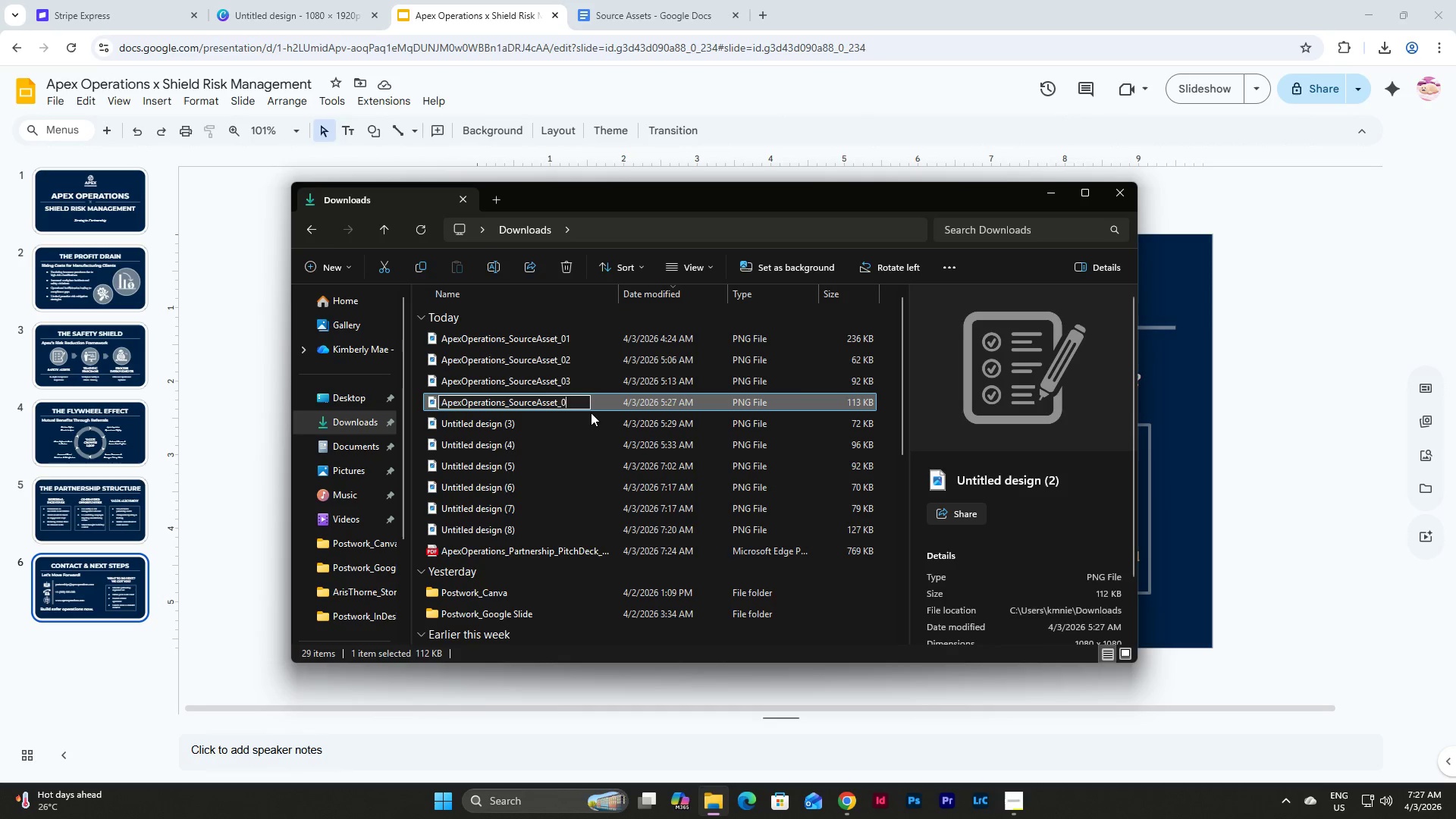 
key(Backspace)
 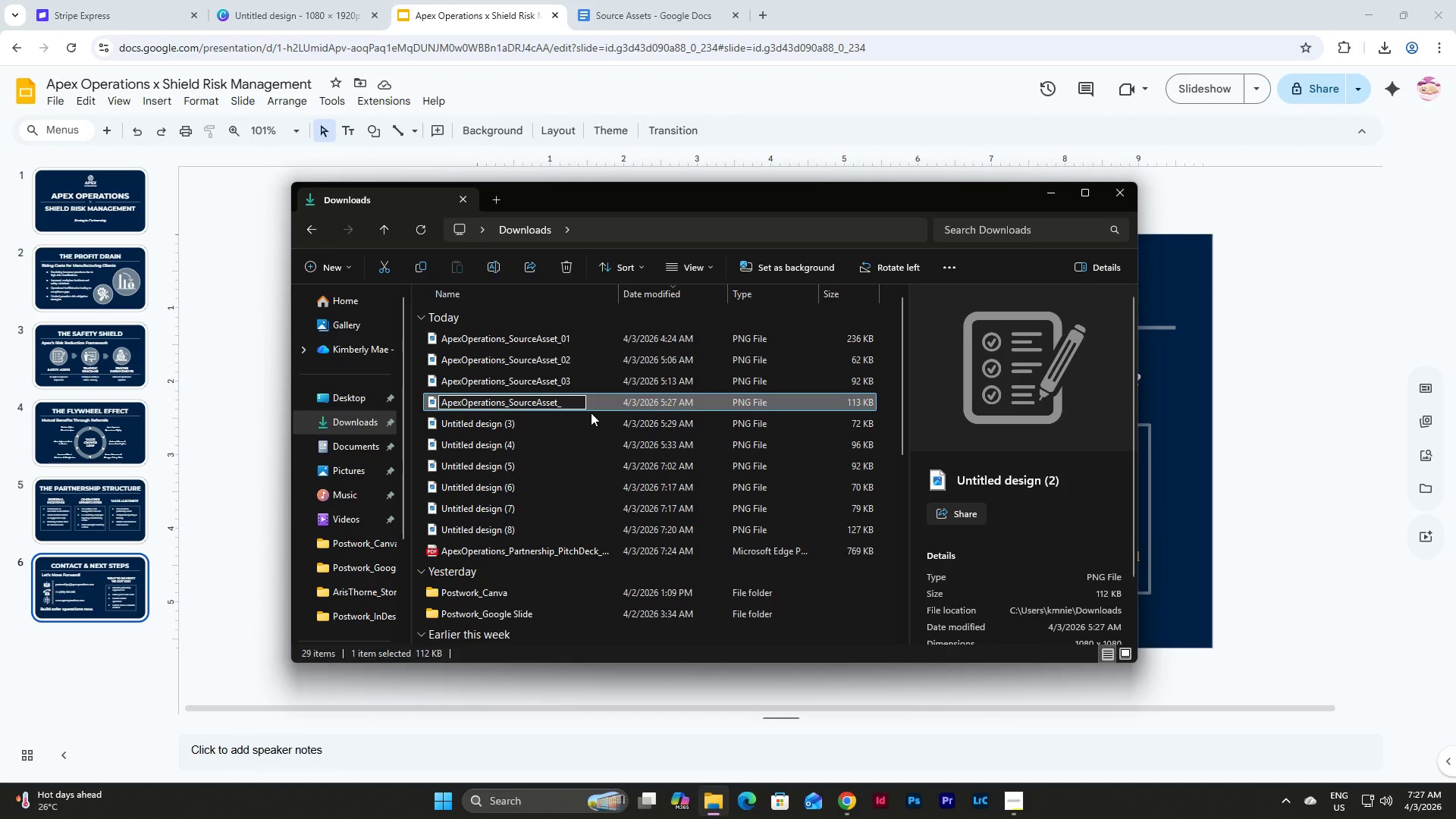 
key(Numpad0)
 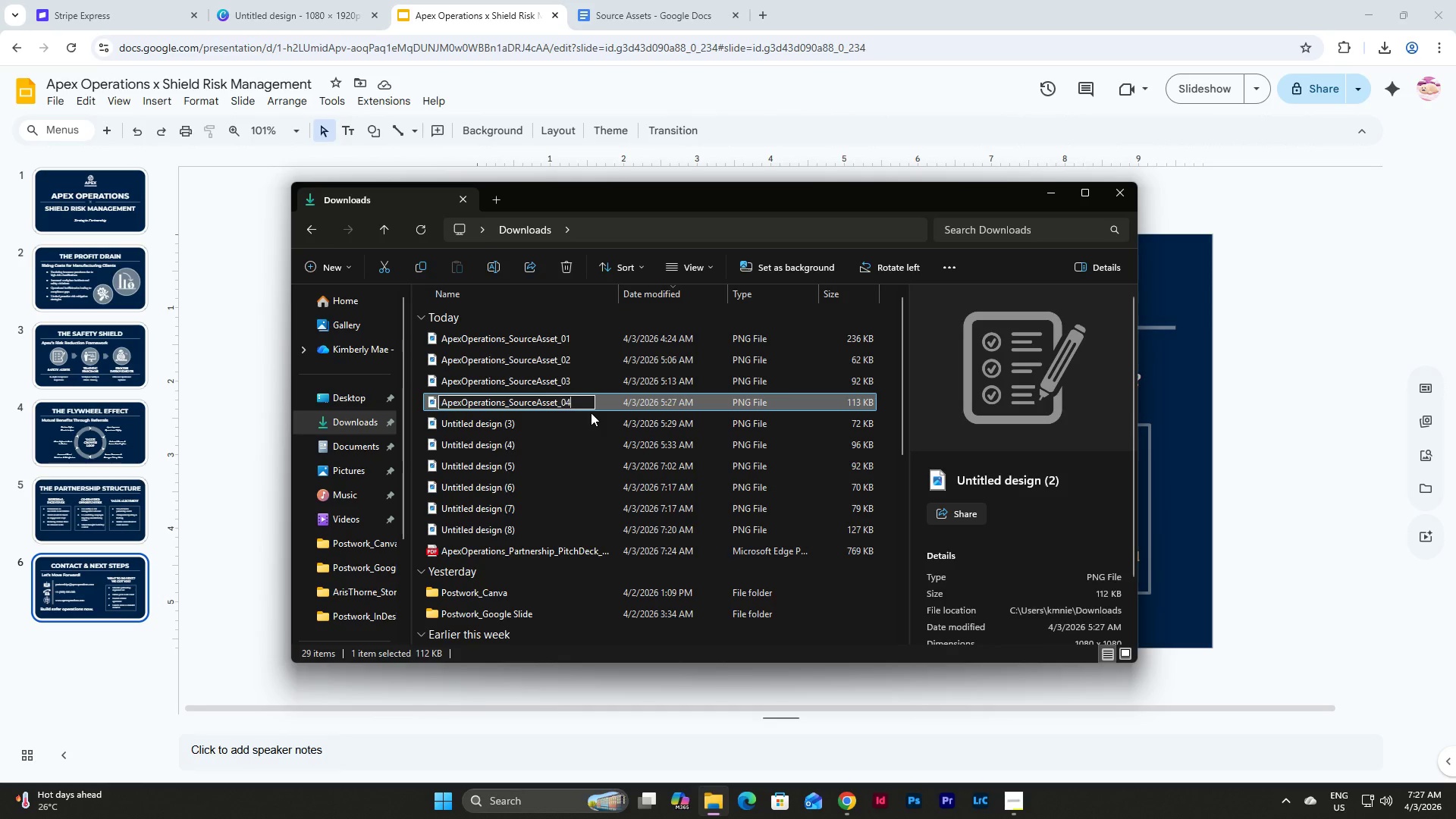 
key(Numpad4)
 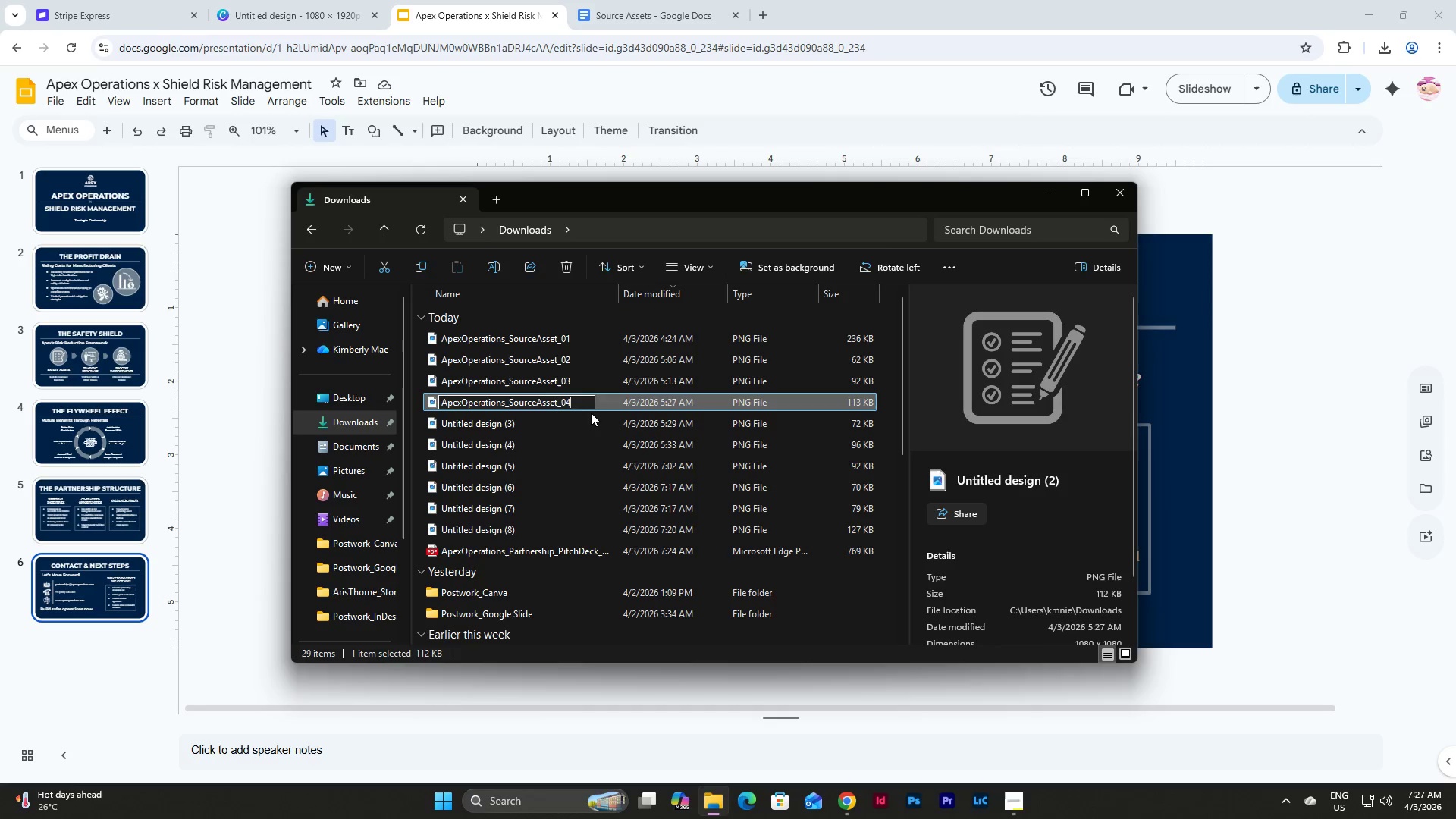 
key(NumpadEnter)
 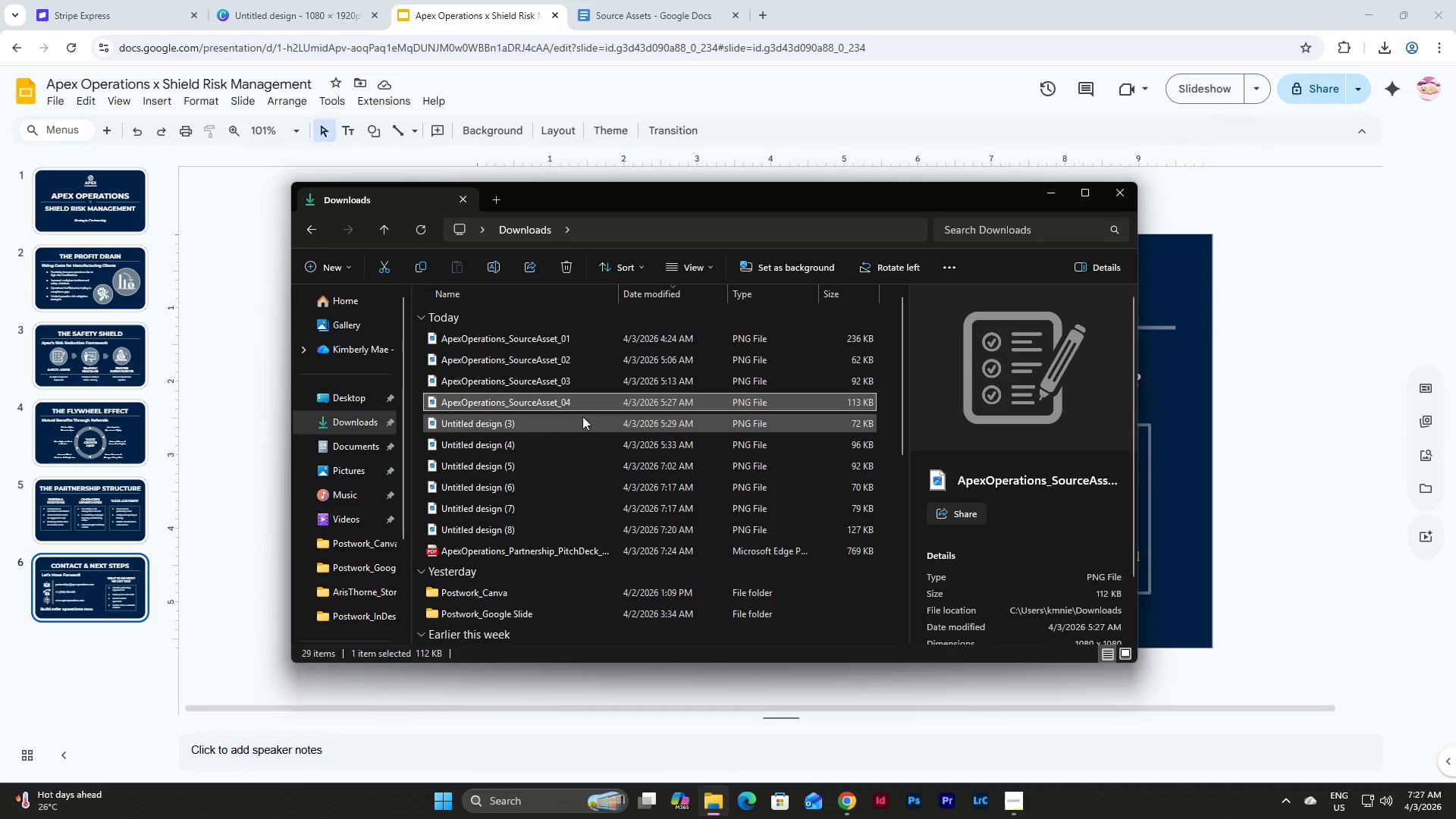 
left_click([551, 421])
 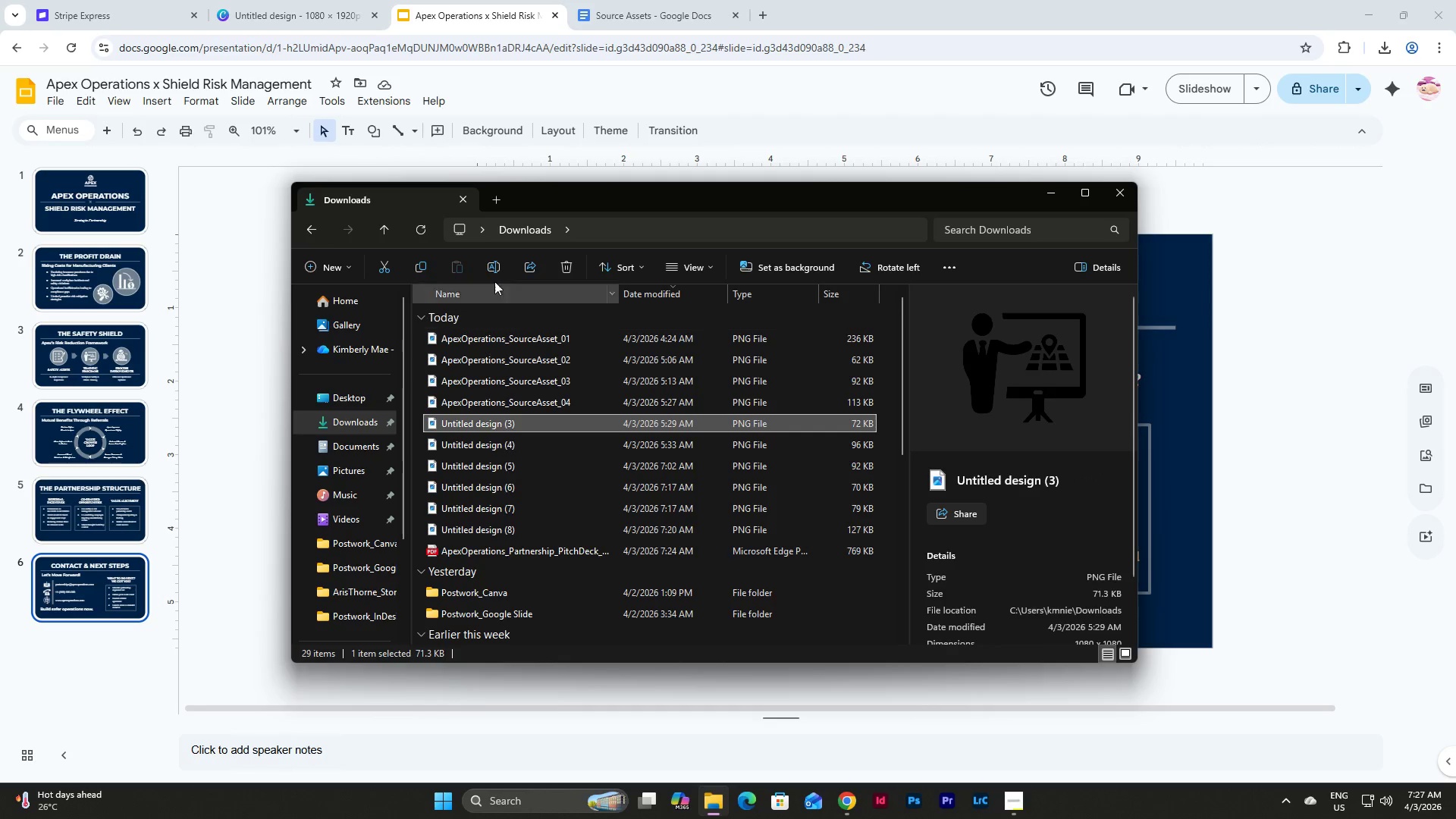 
left_click([488, 266])
 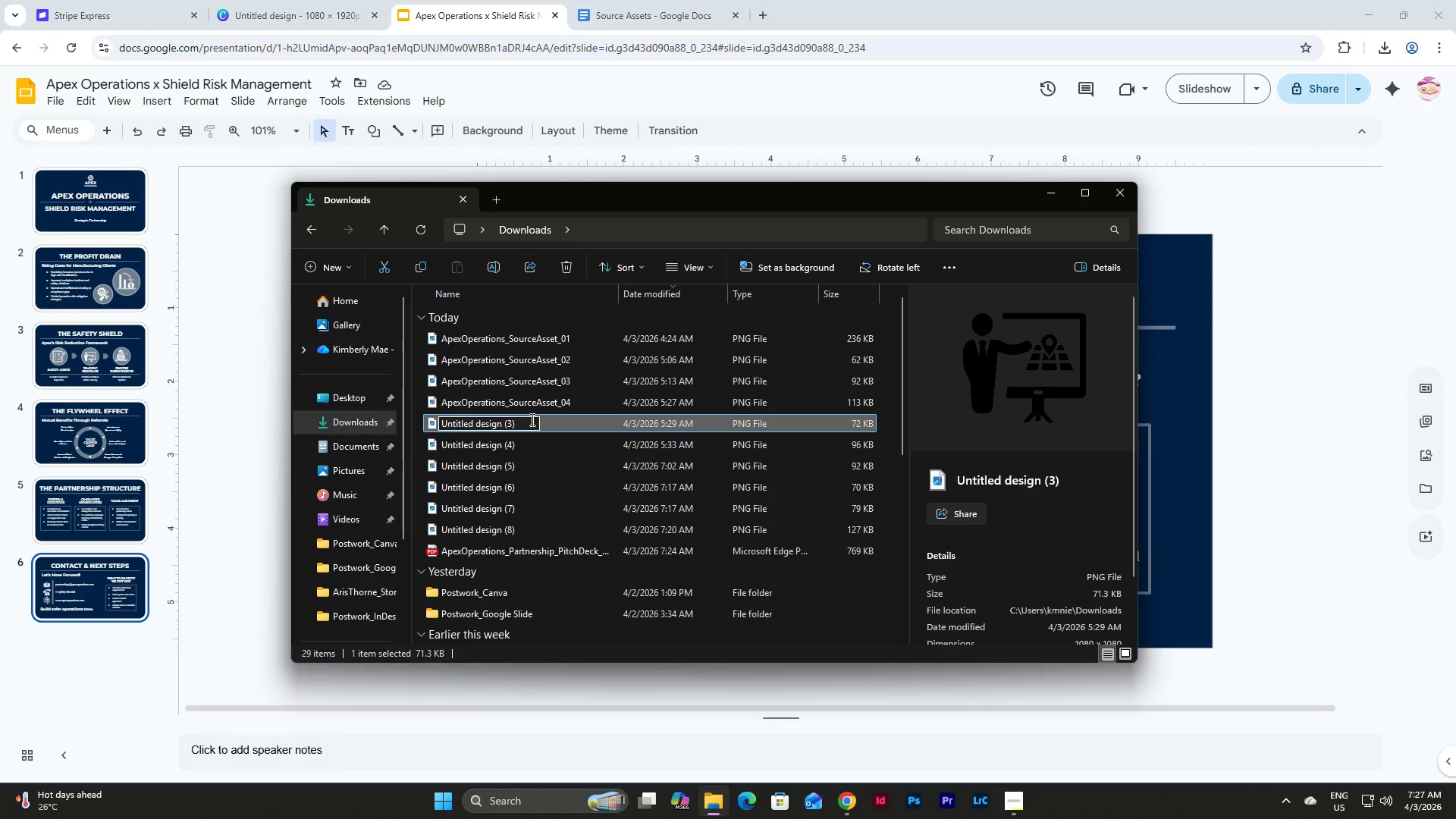 
left_click_drag(start_coordinate=[528, 428], to_coordinate=[400, 419])
 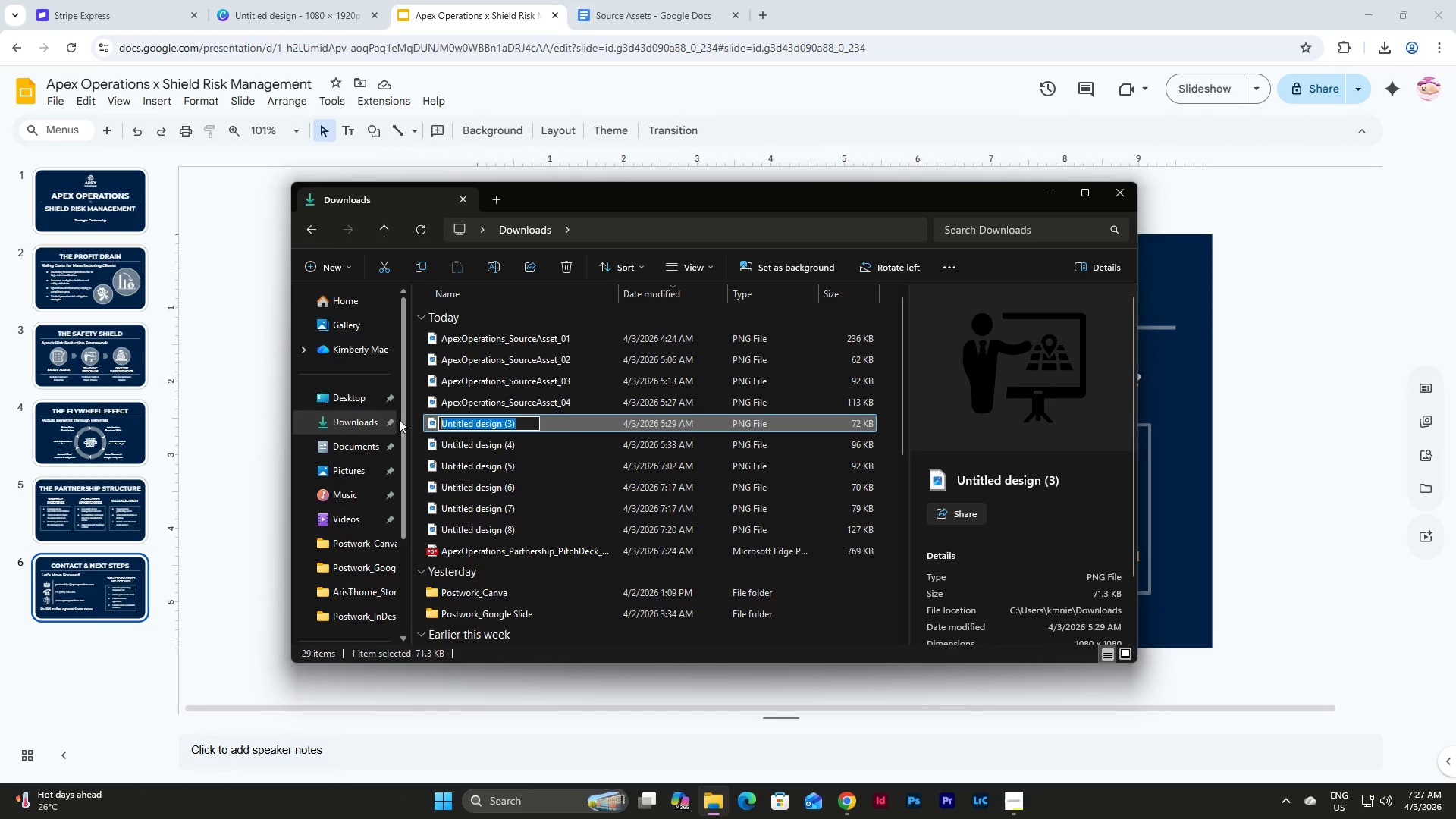 
key(Control+V)
 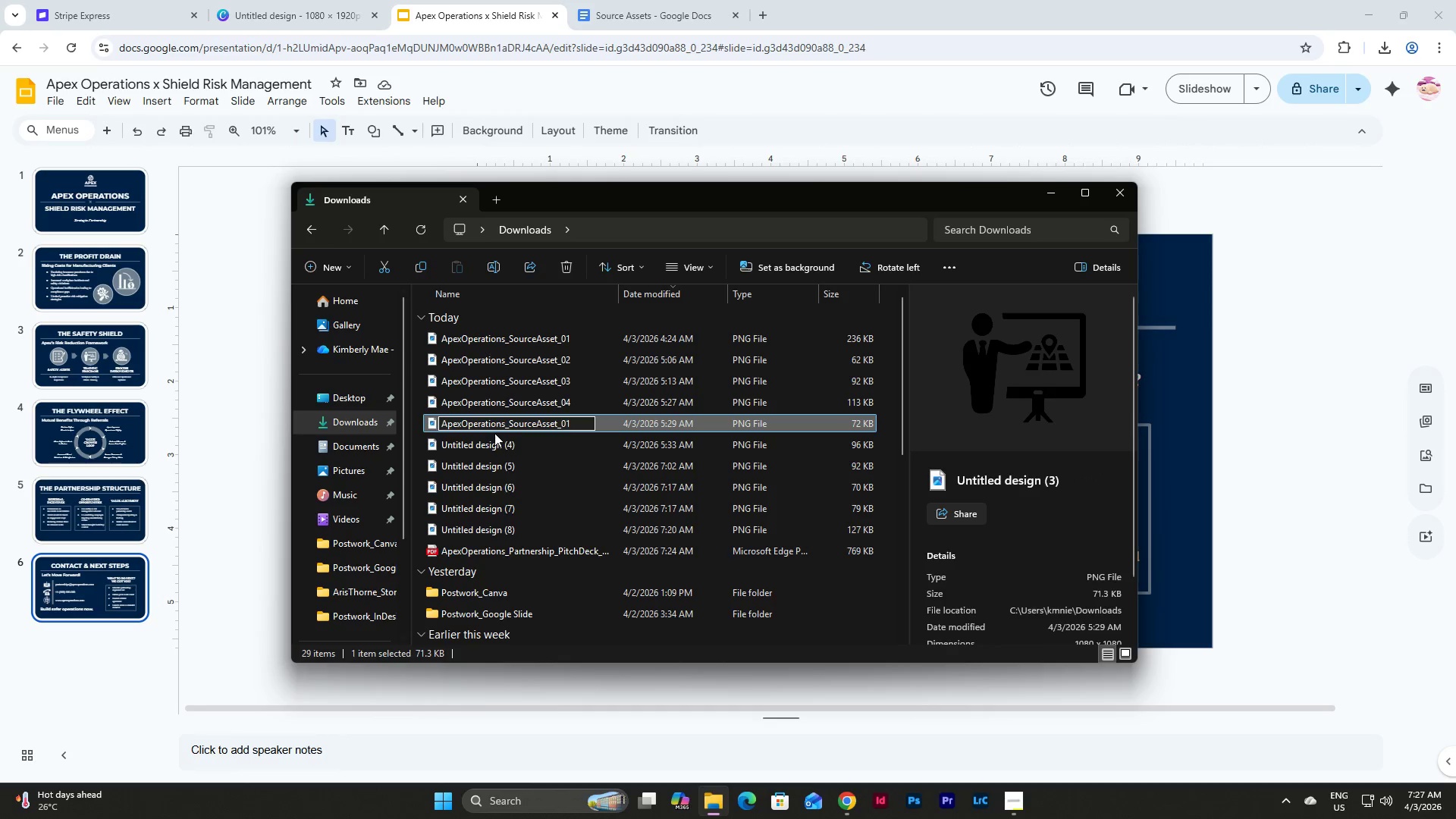 
key(Backspace)
 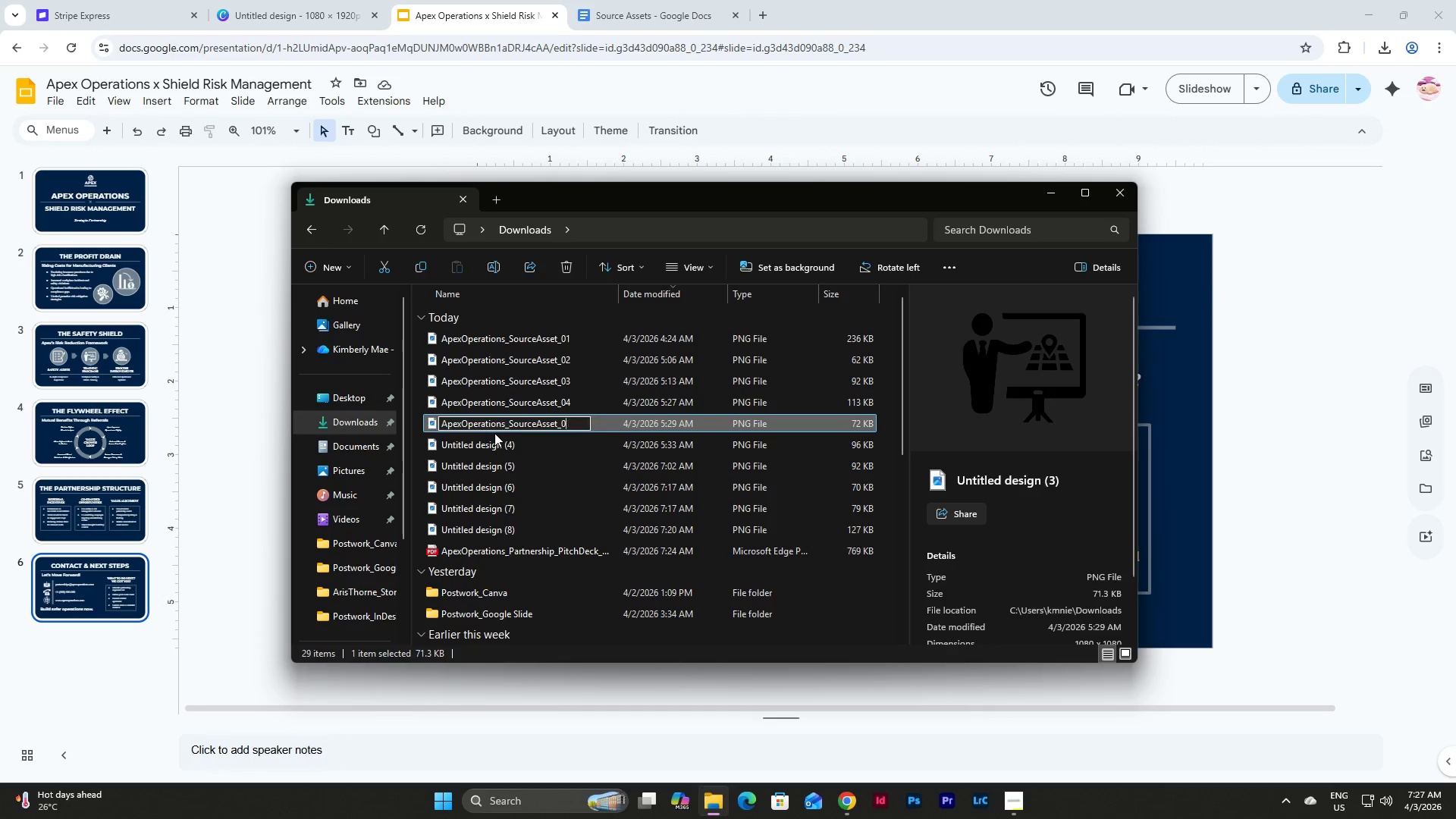 
key(Backspace)
 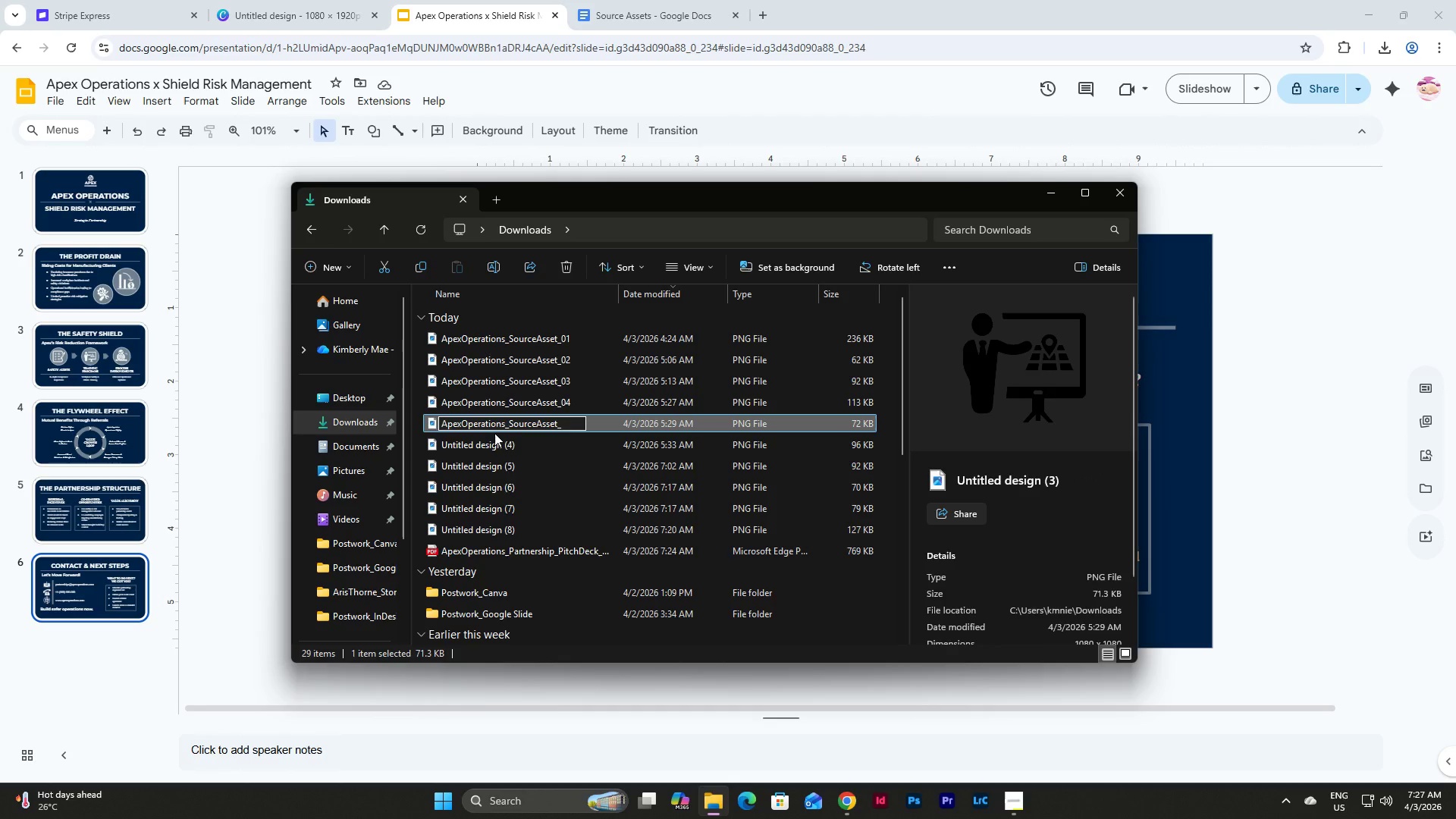 
key(Numpad0)
 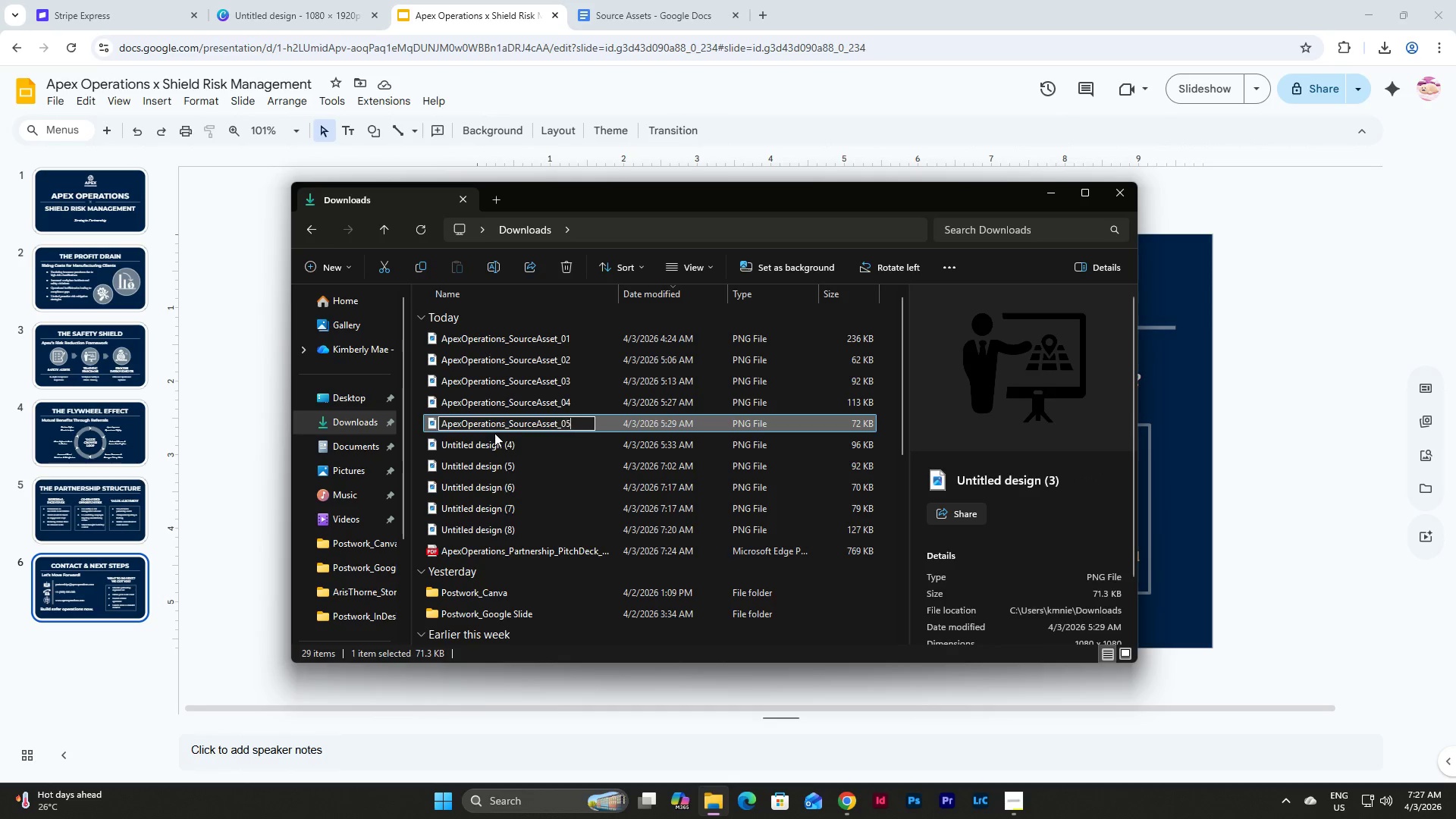 
key(Numpad5)
 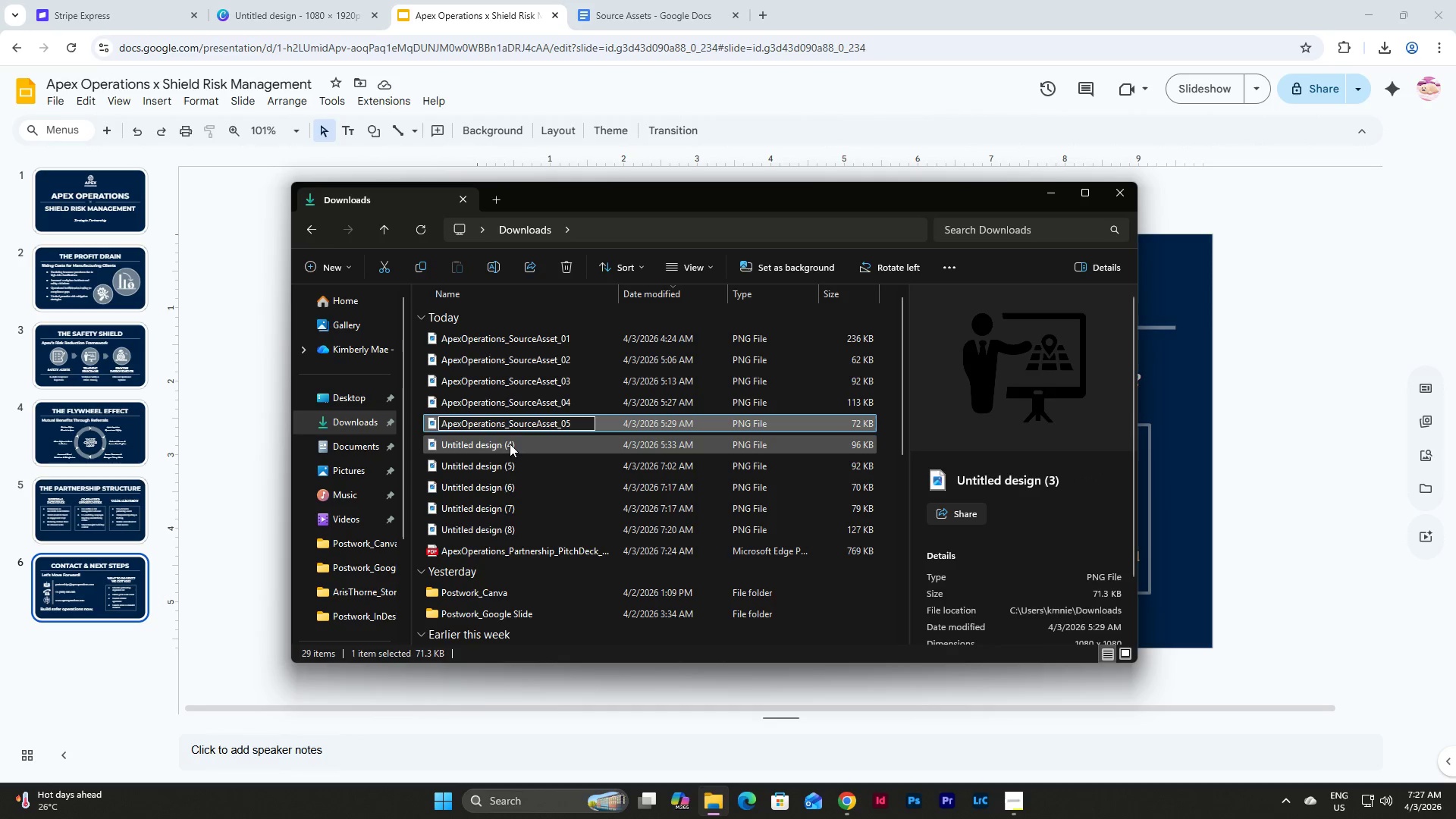 
left_click([516, 450])
 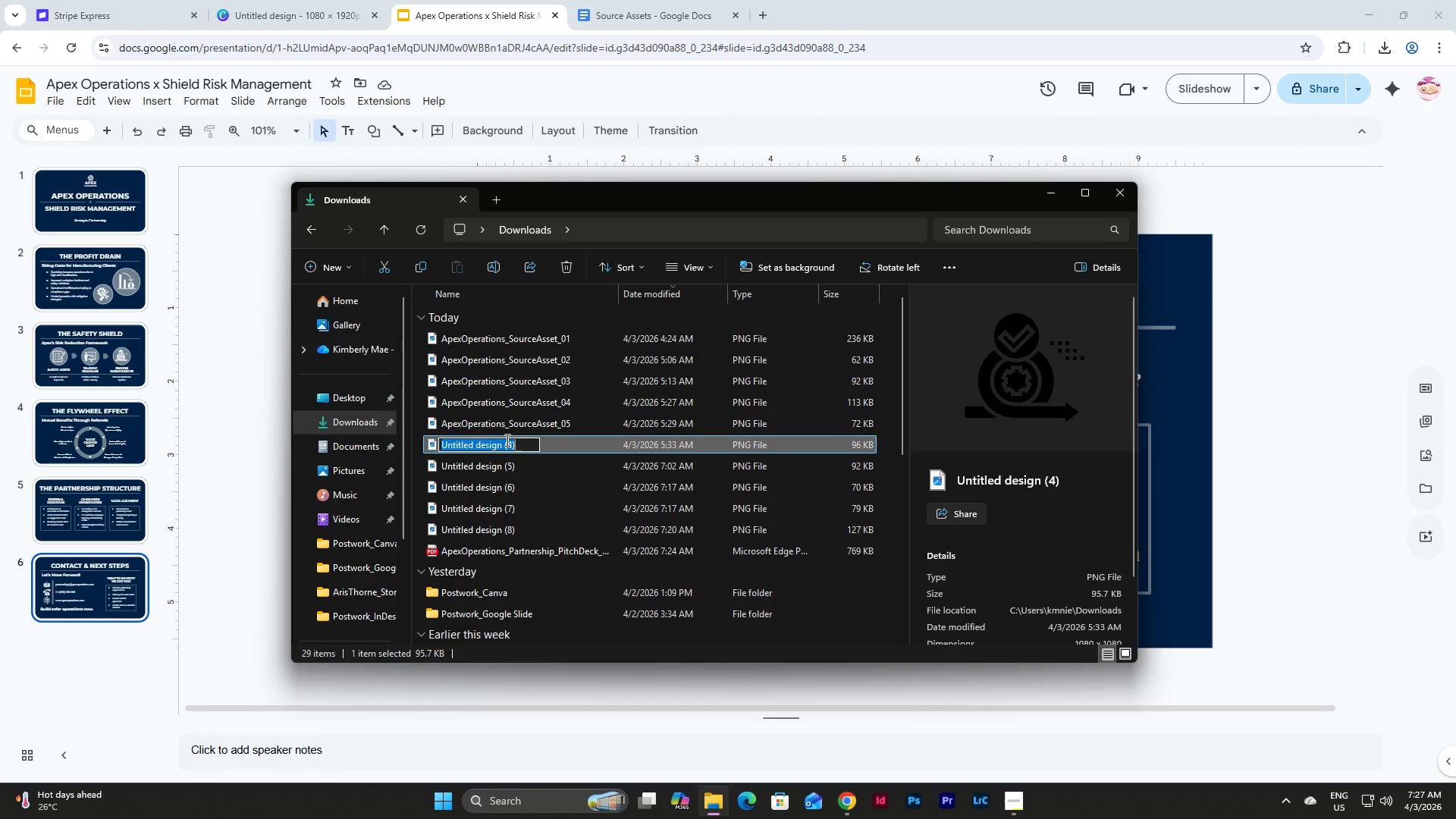 
key(Control+V)
 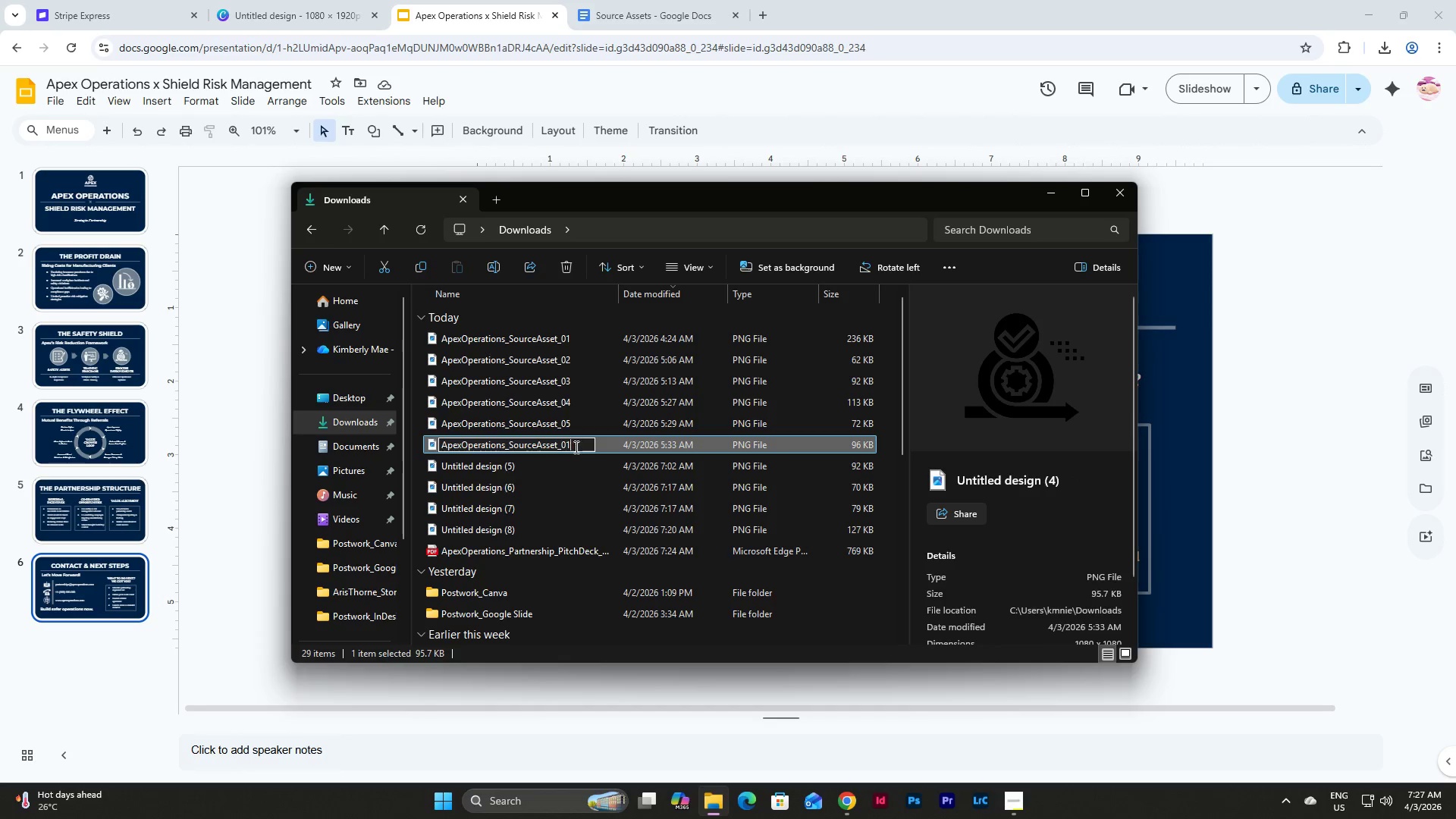 
left_click_drag(start_coordinate=[575, 447], to_coordinate=[561, 445])
 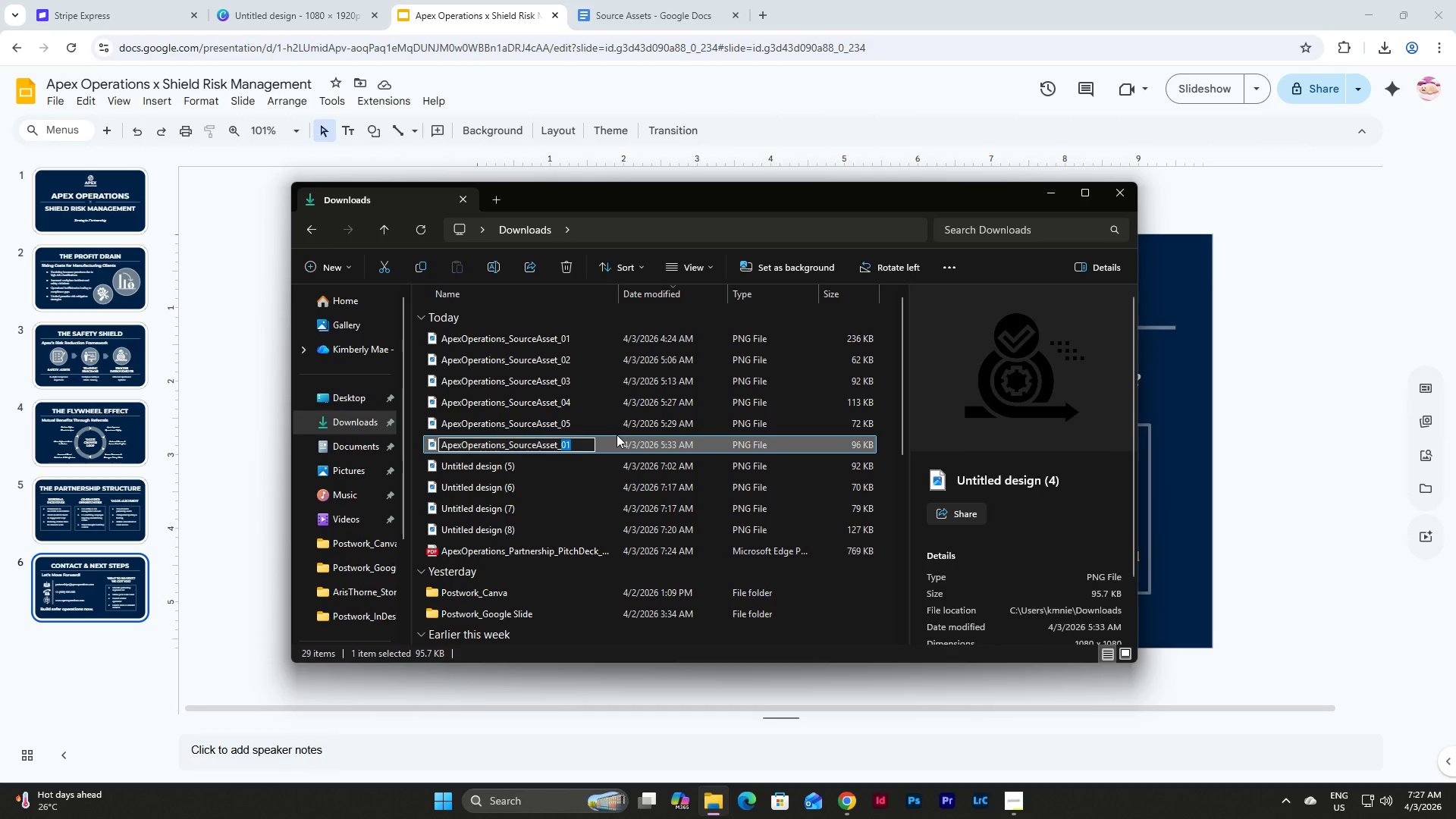 
key(Numpad0)
 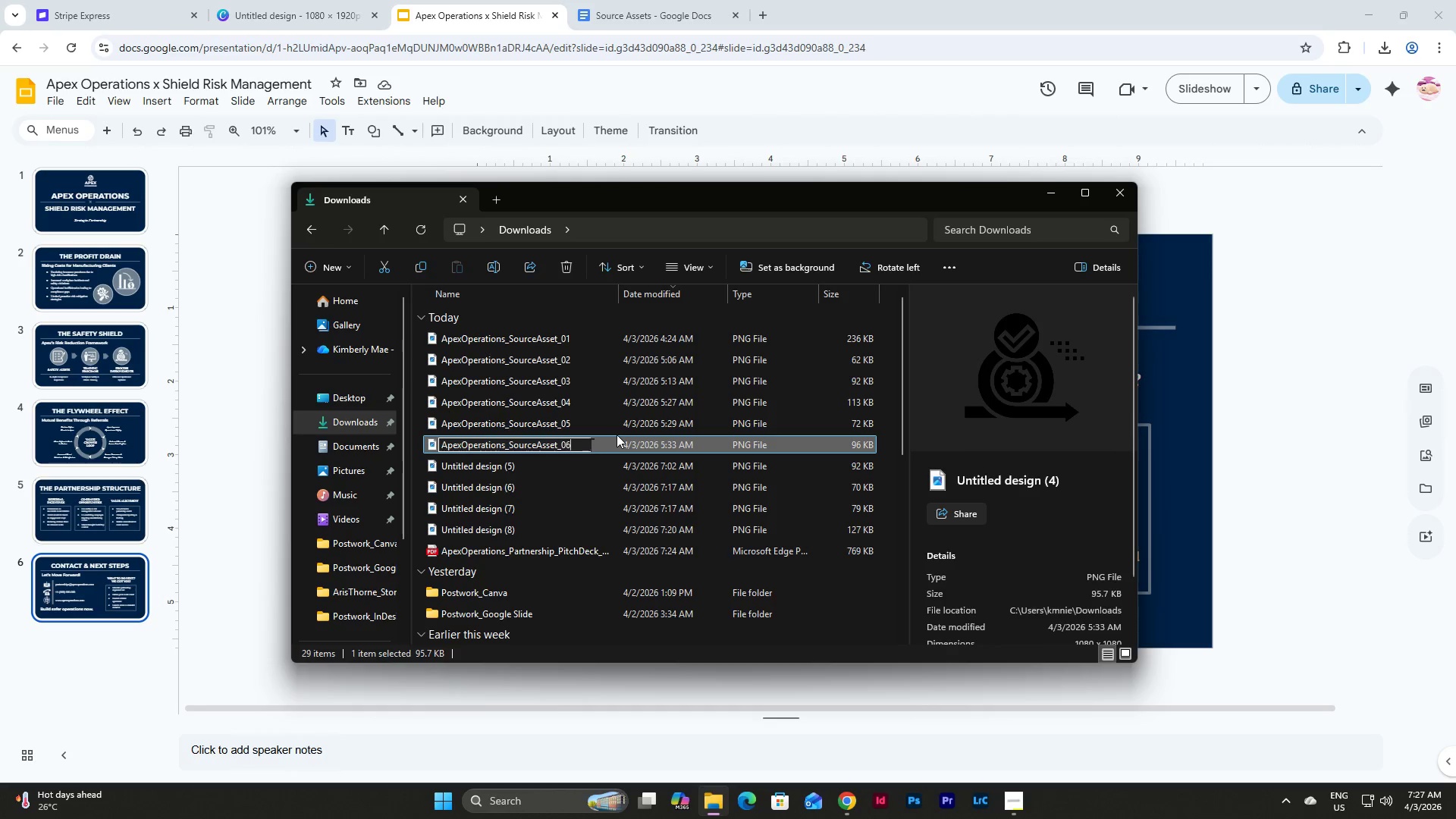 
key(Numpad6)
 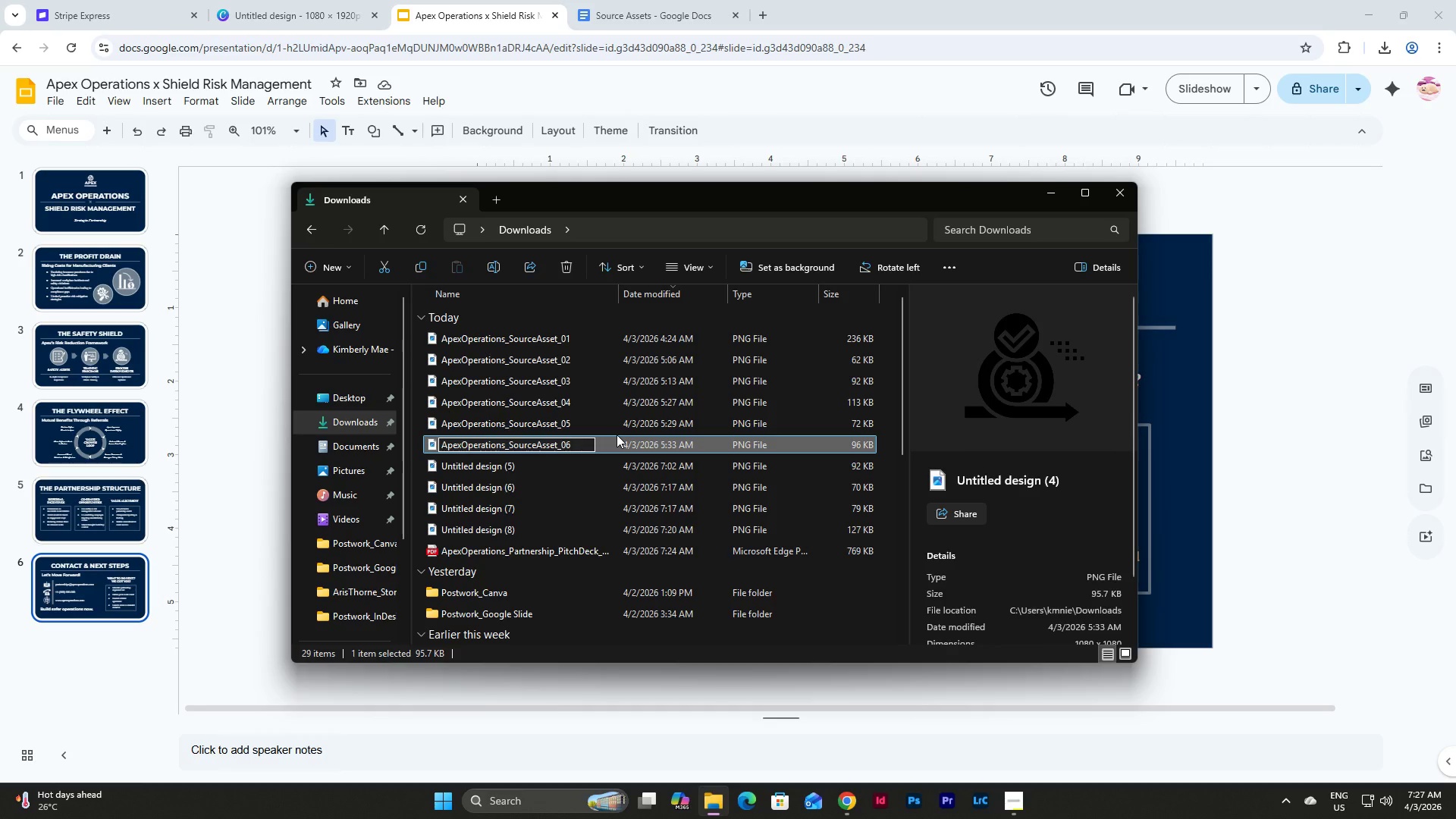 
key(NumpadEnter)
 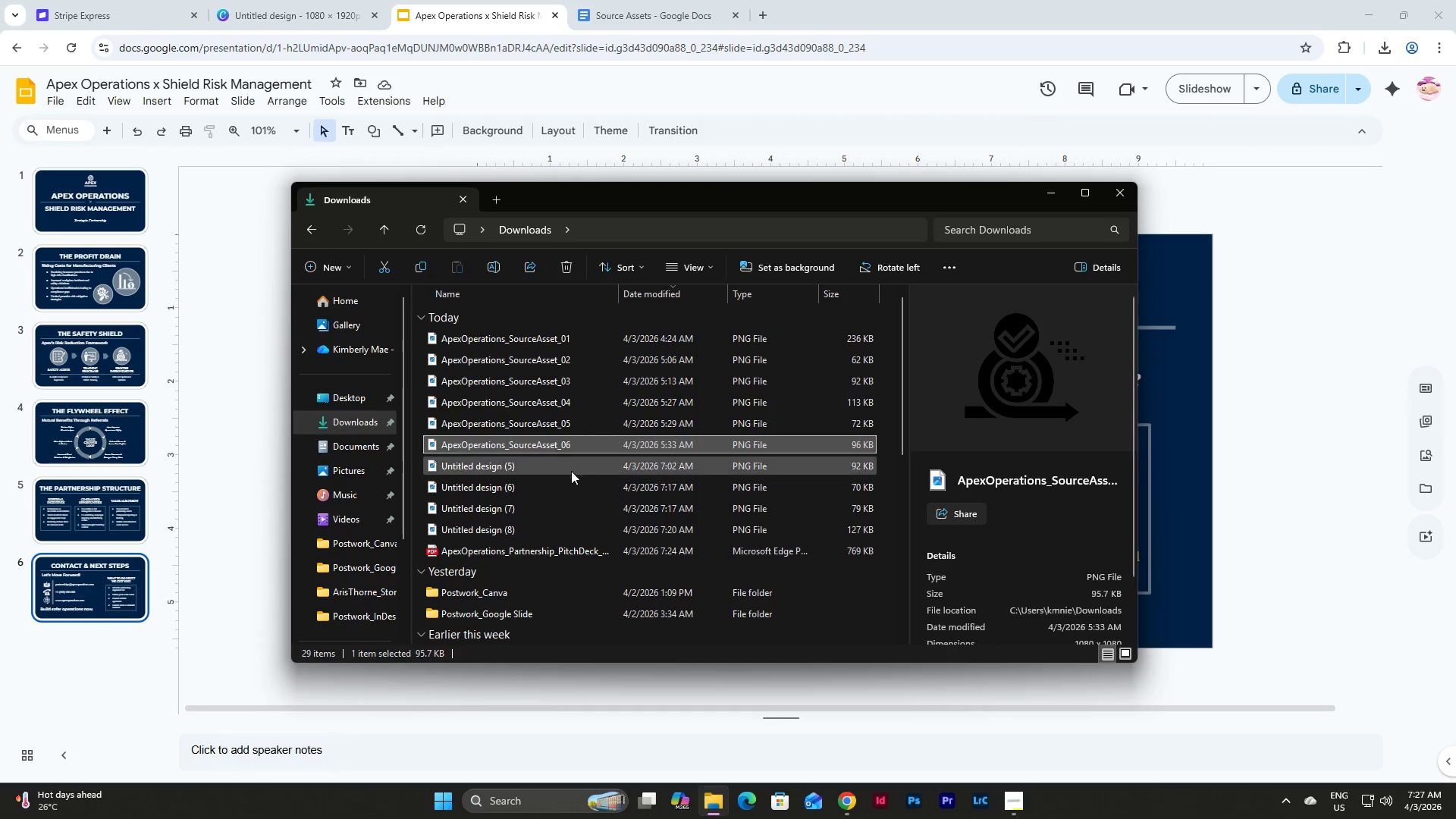 
left_click([570, 471])
 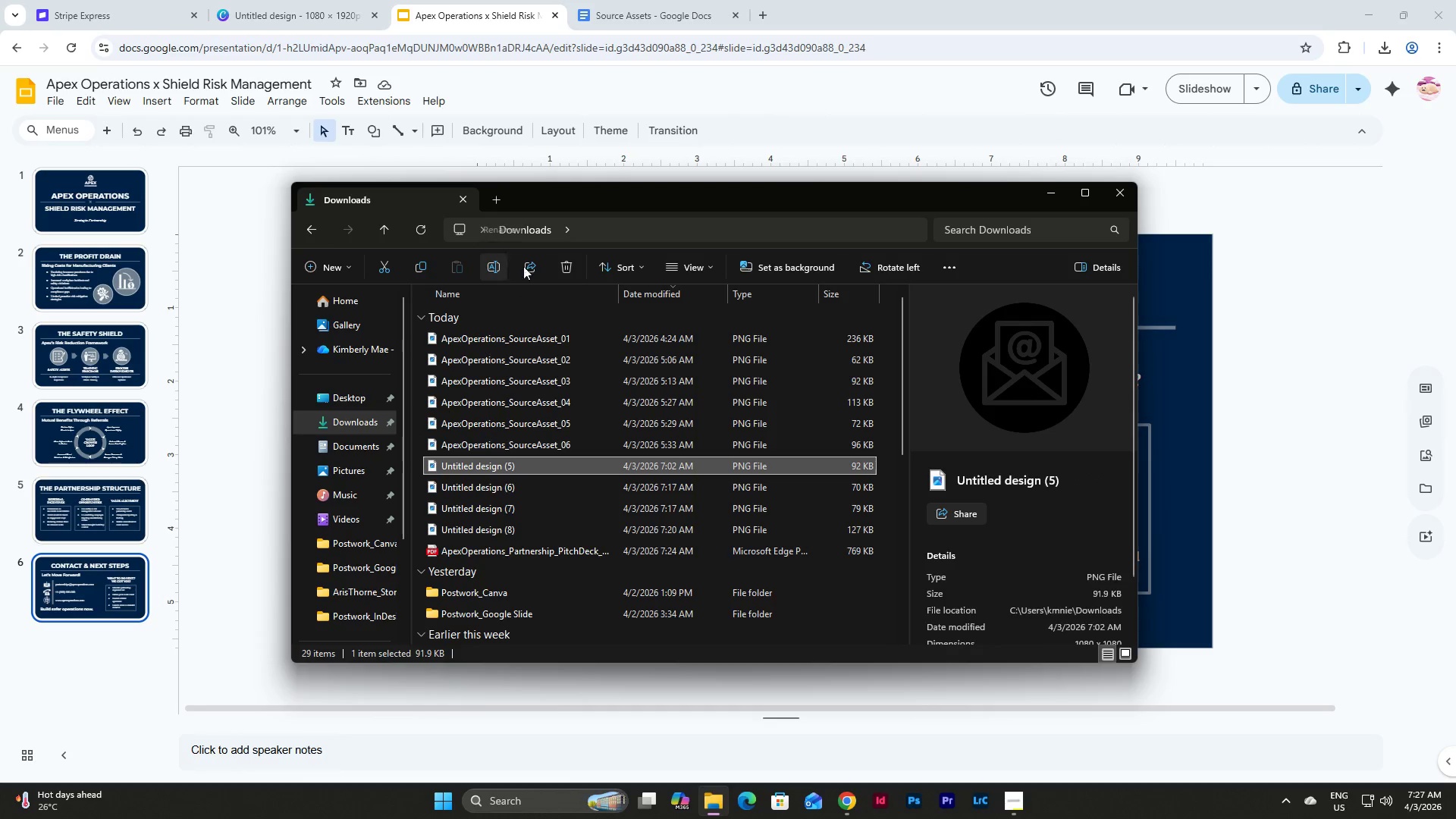 
left_click([567, 263])
 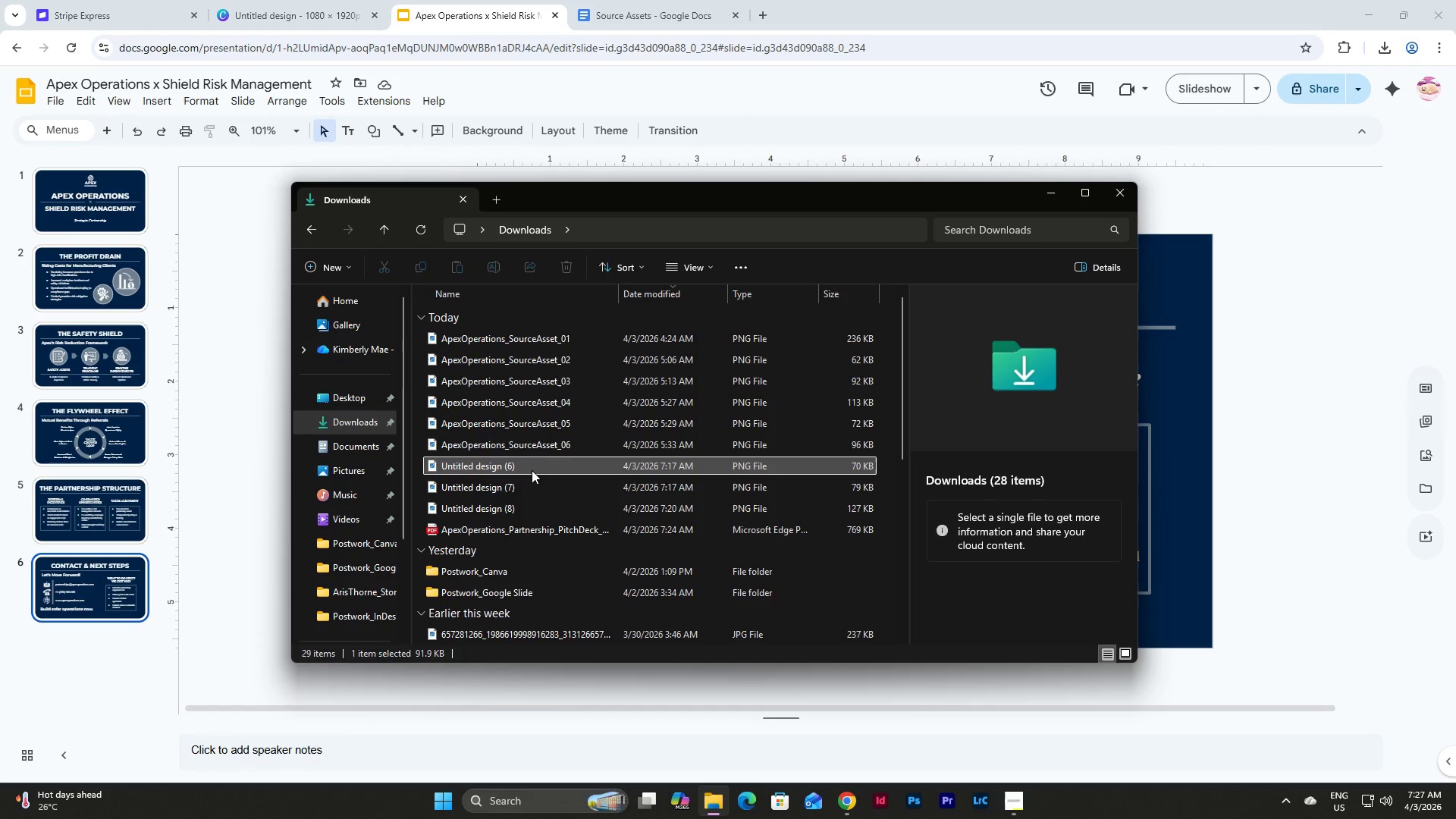 
left_click([532, 467])
 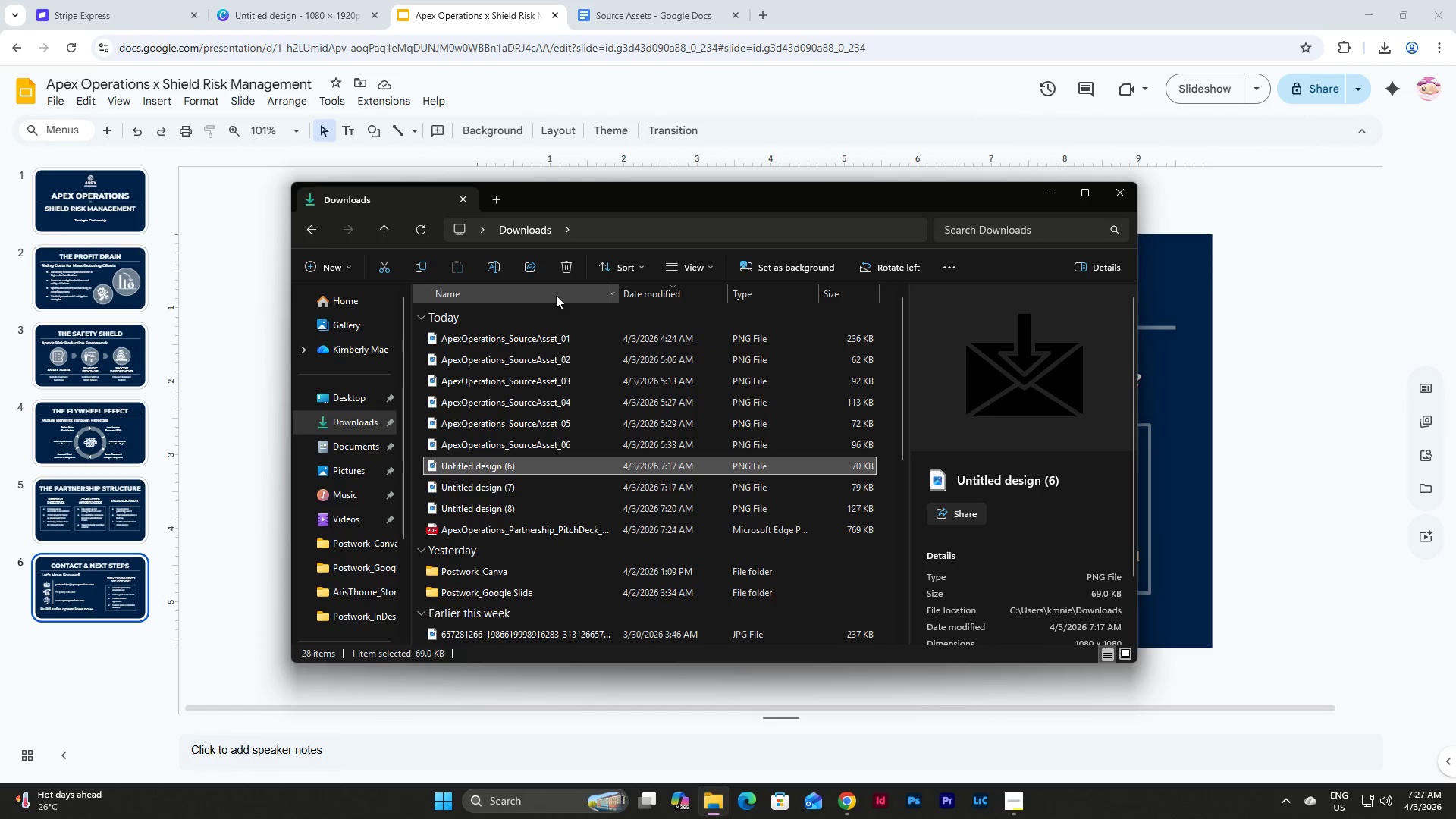 
left_click([495, 266])
 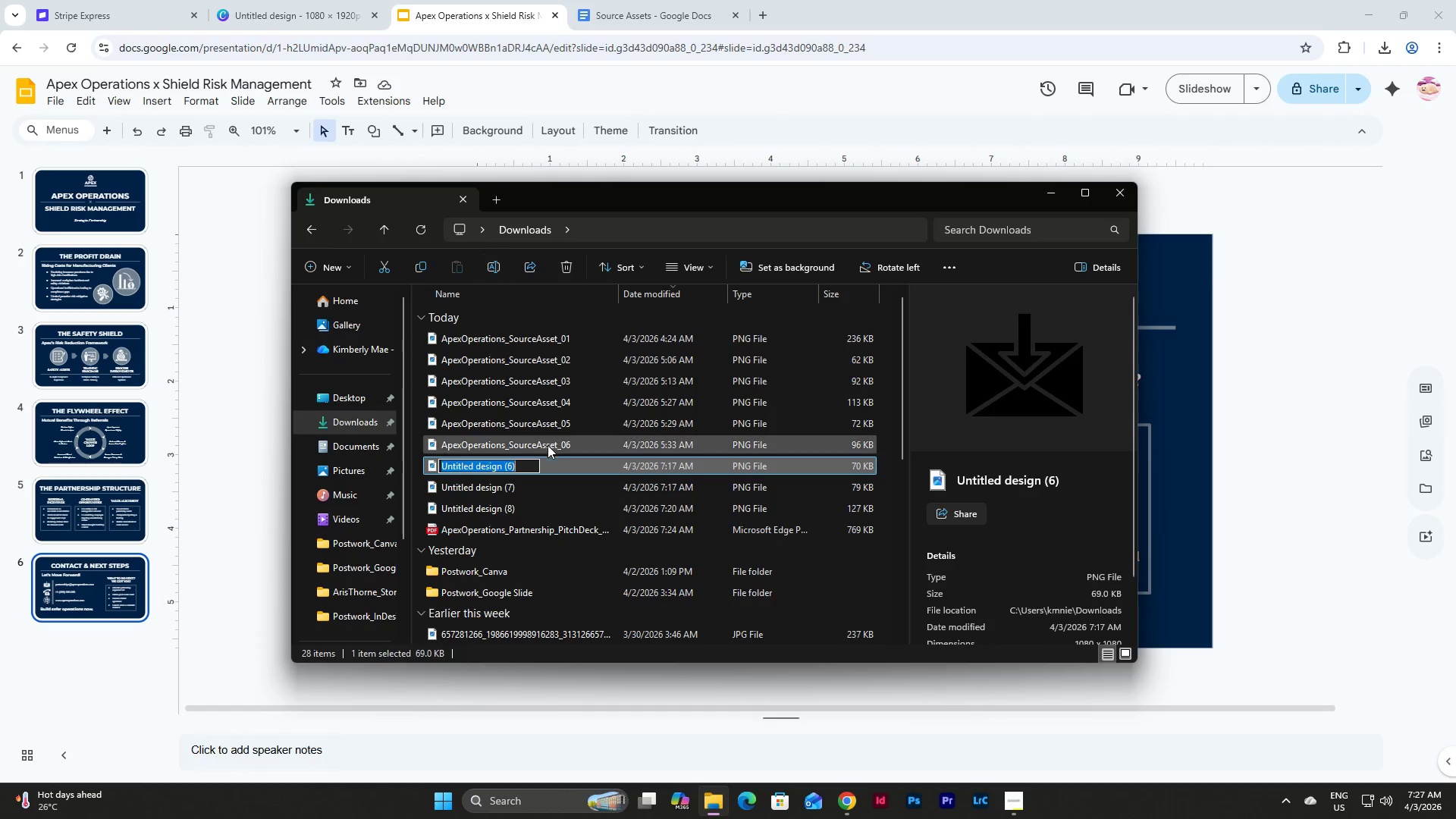 
key(Control+V)
 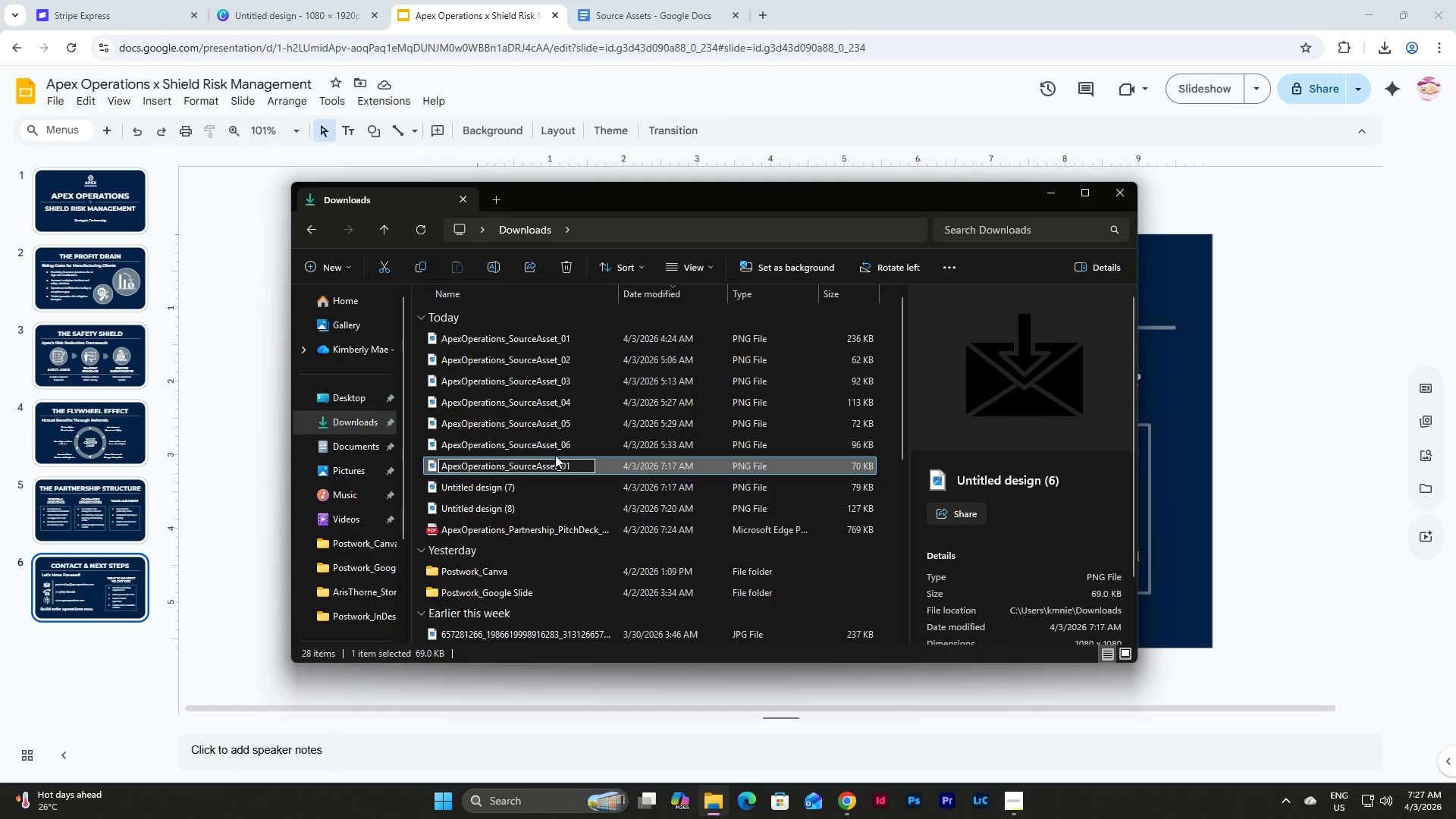 
key(Backspace)
 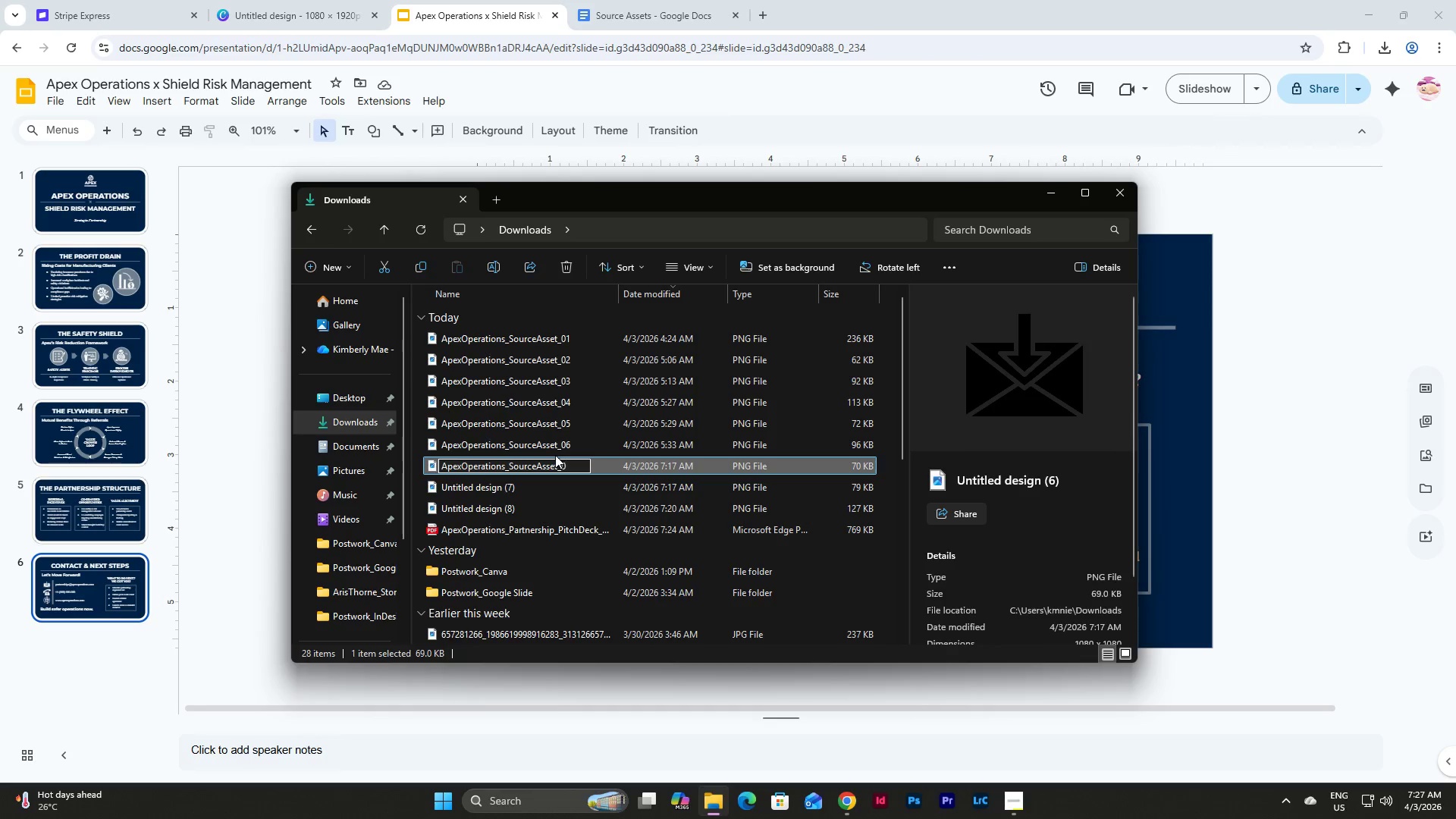 
key(Numpad7)
 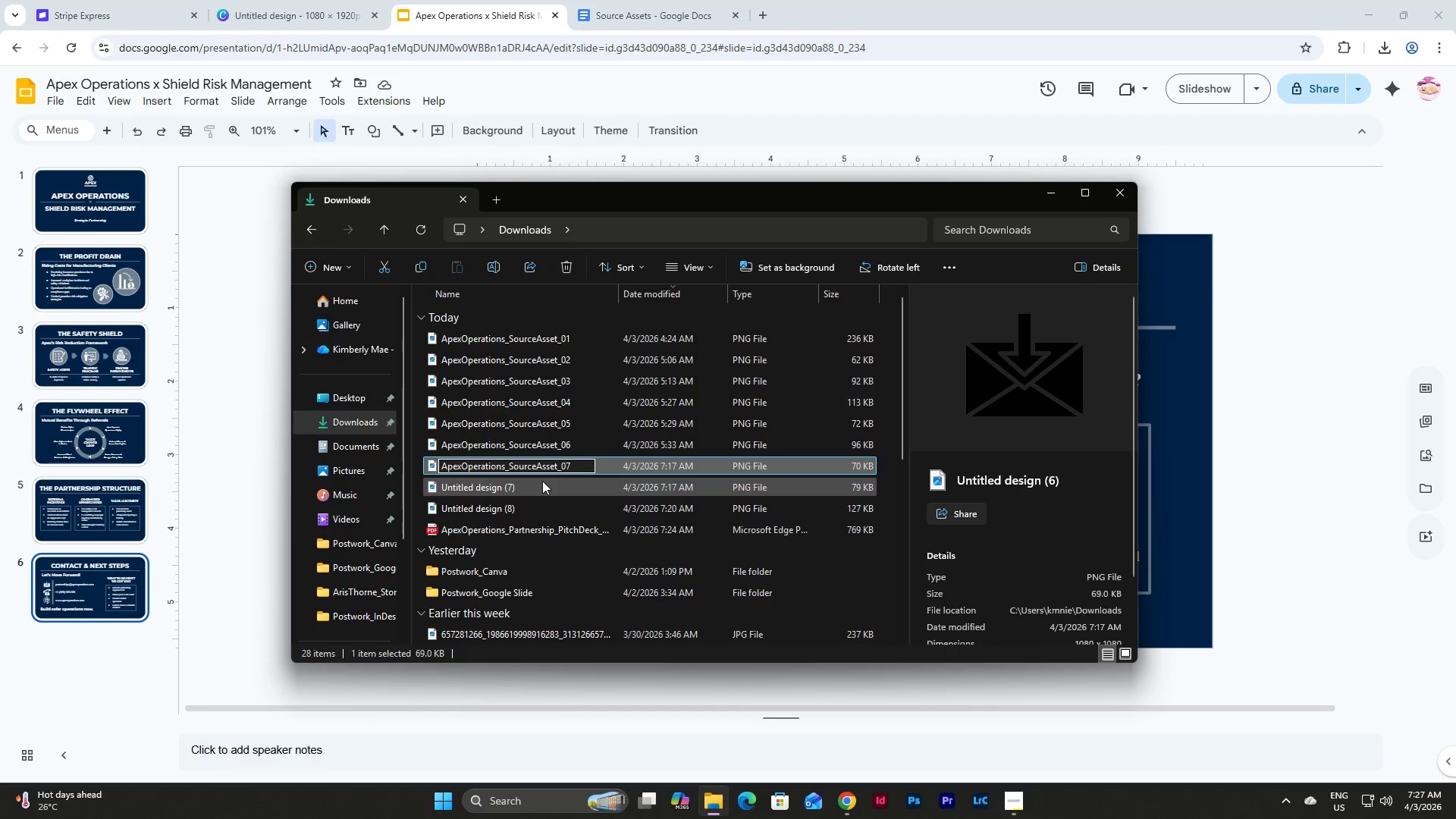 
left_click([542, 481])
 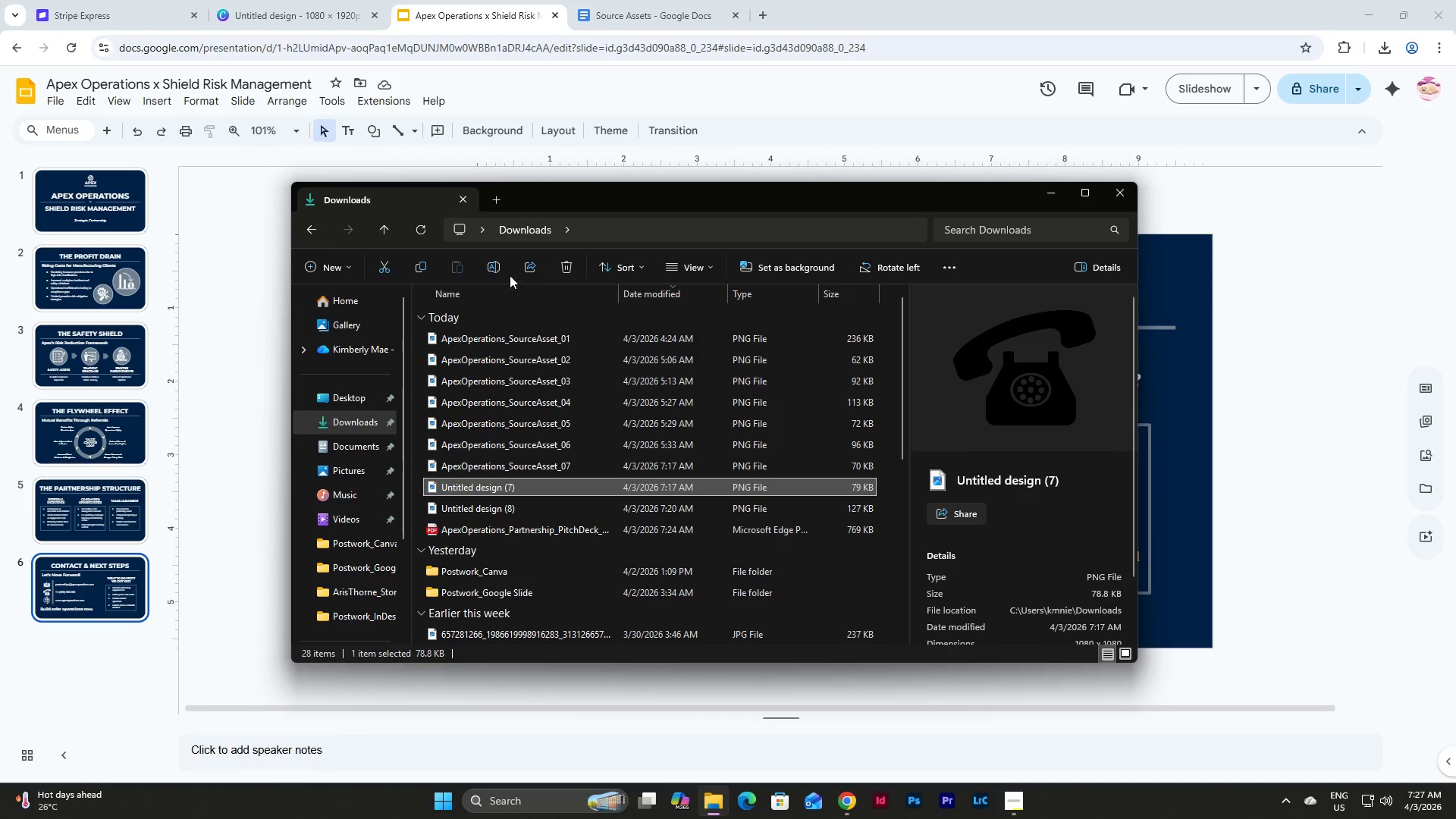 
left_click([496, 268])
 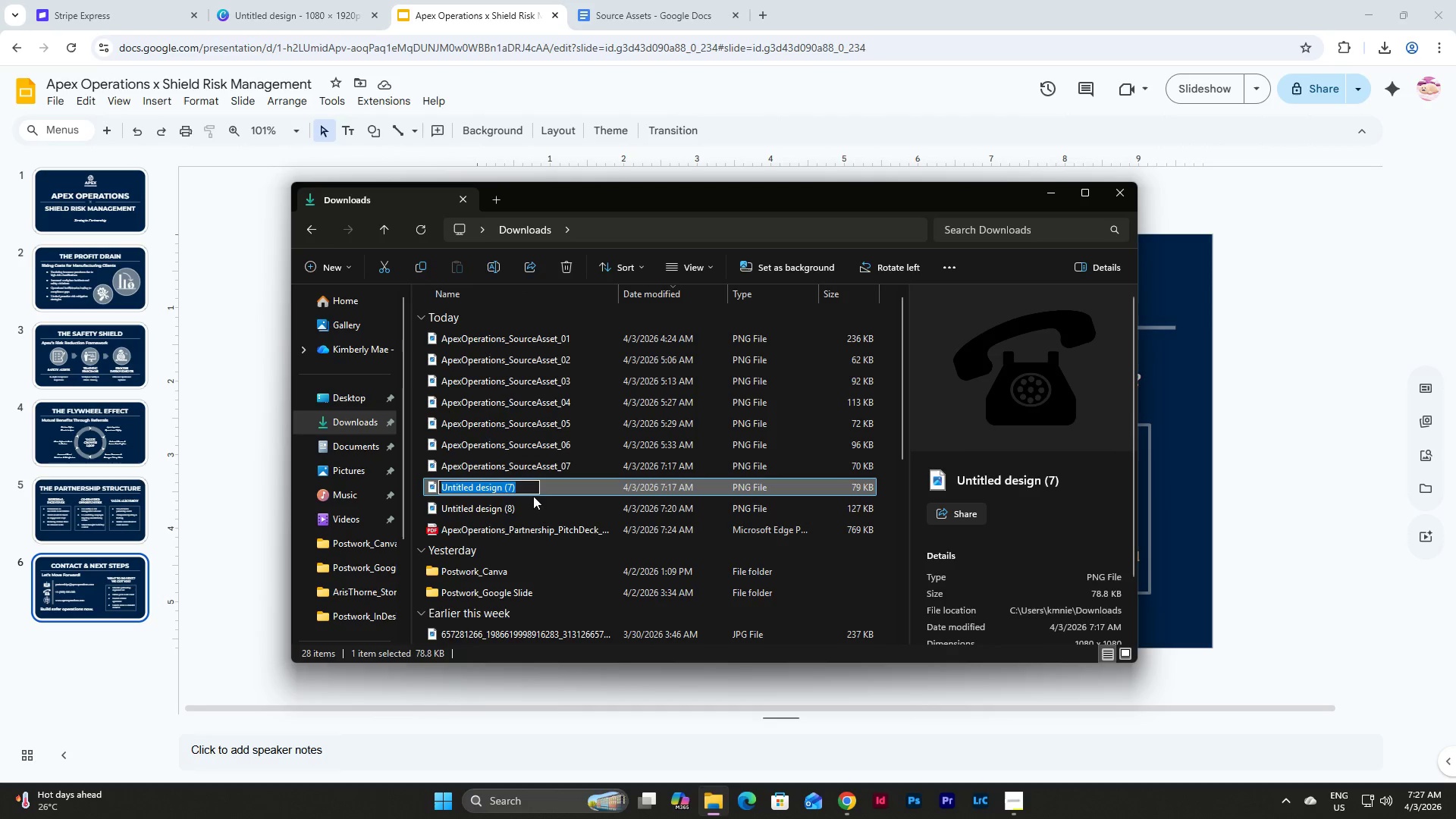 
left_click([524, 486])
 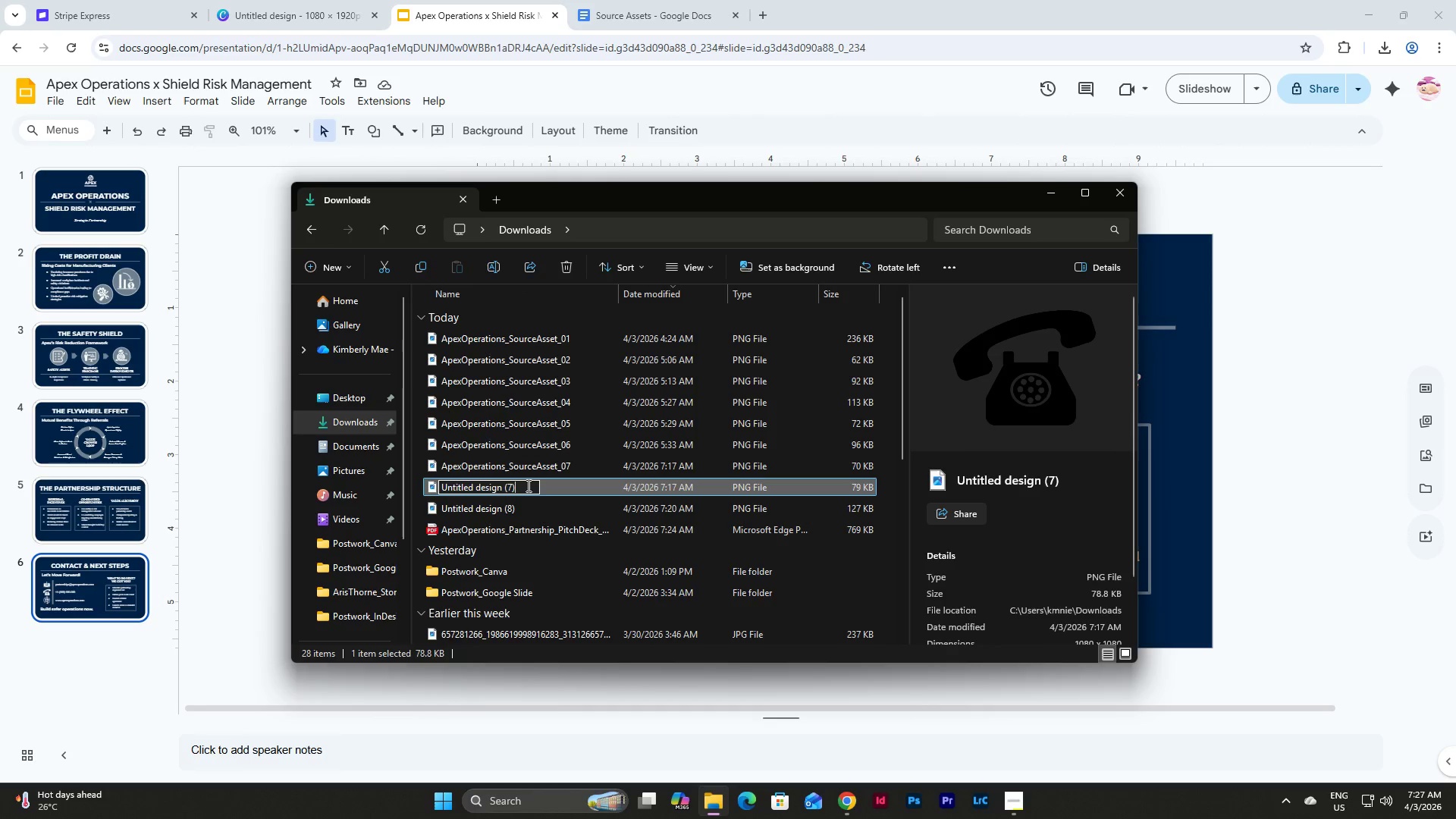 
key(Backspace)
 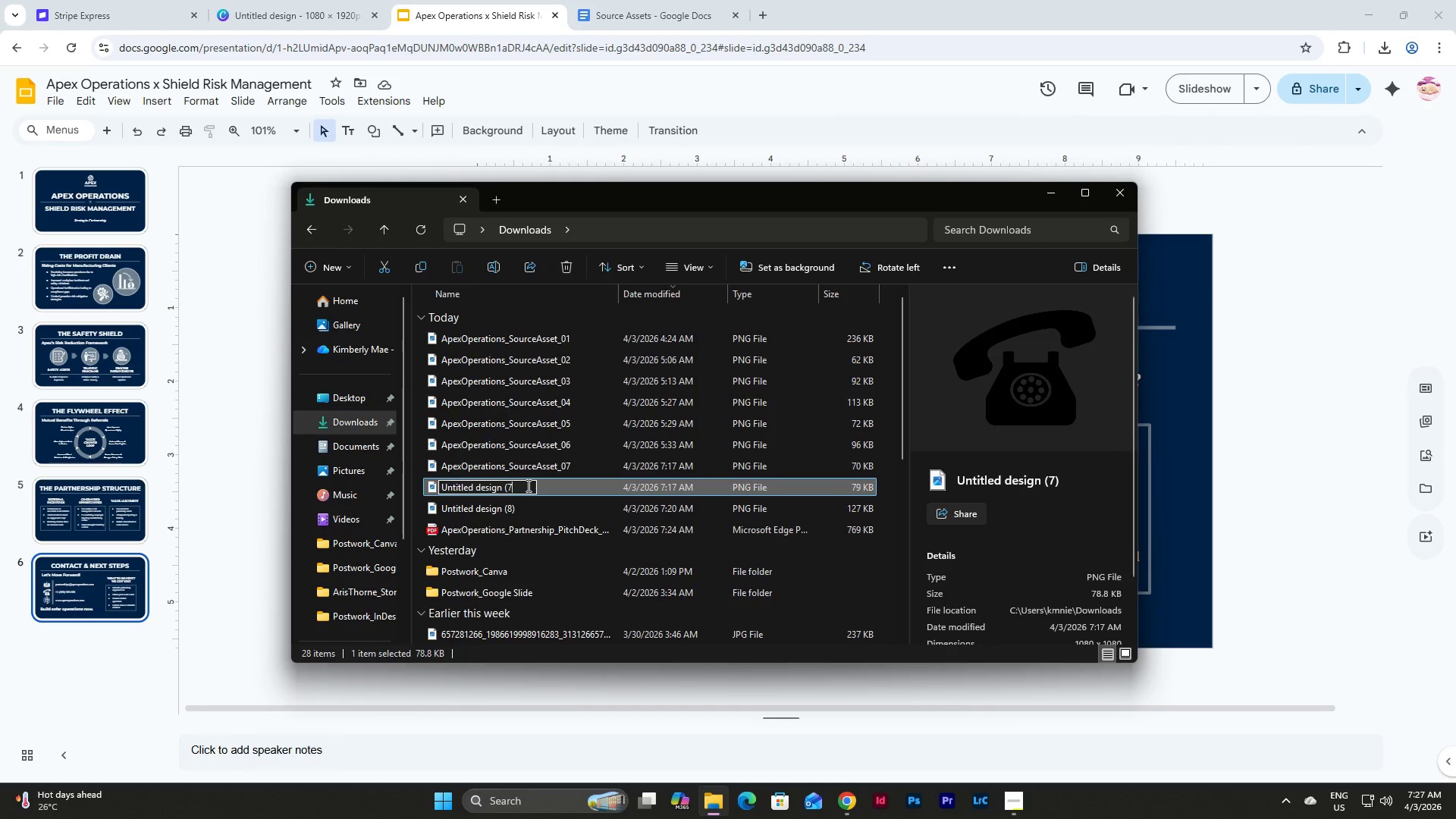 
key(Backspace)
 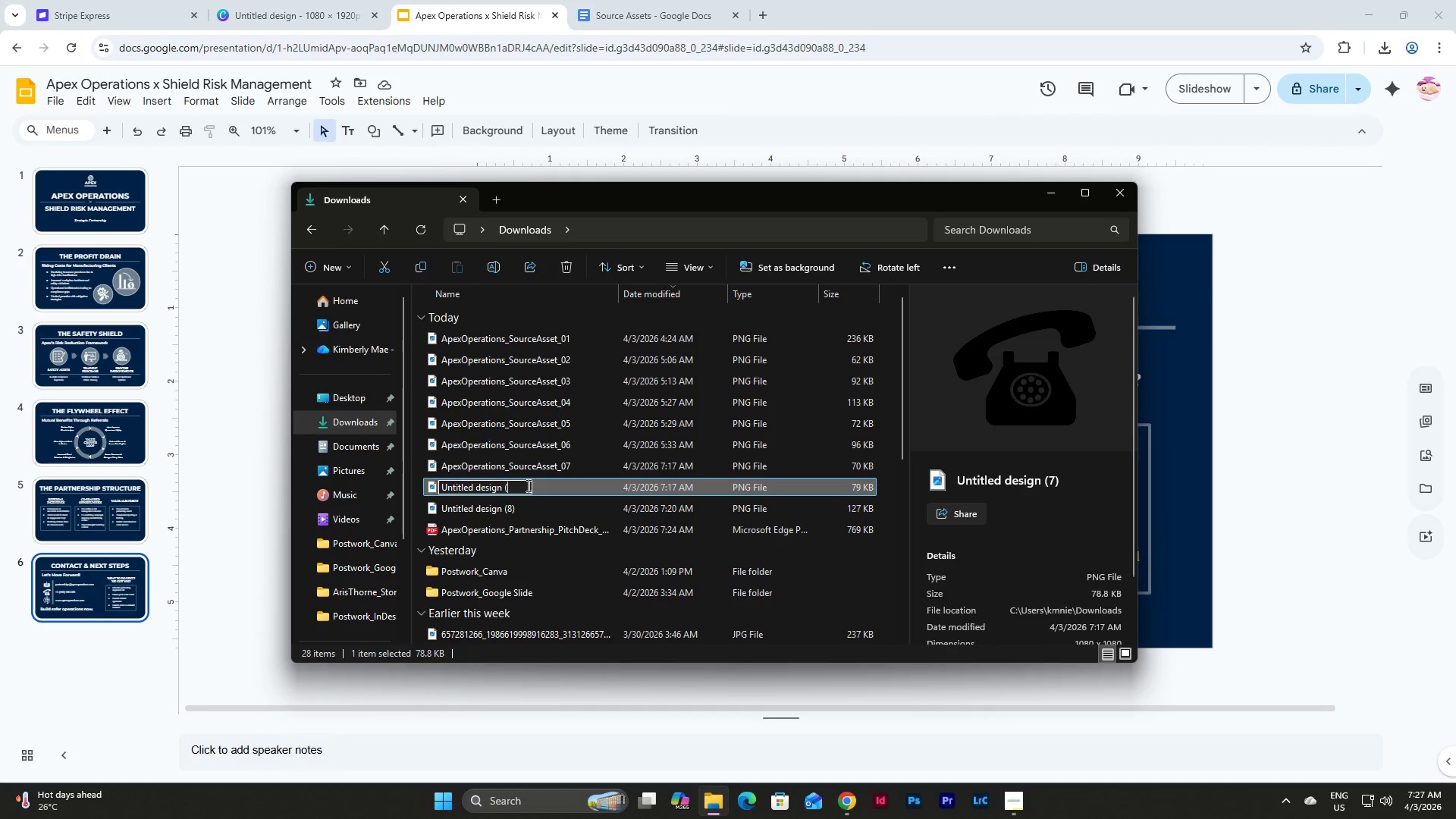 
key(Backspace)
 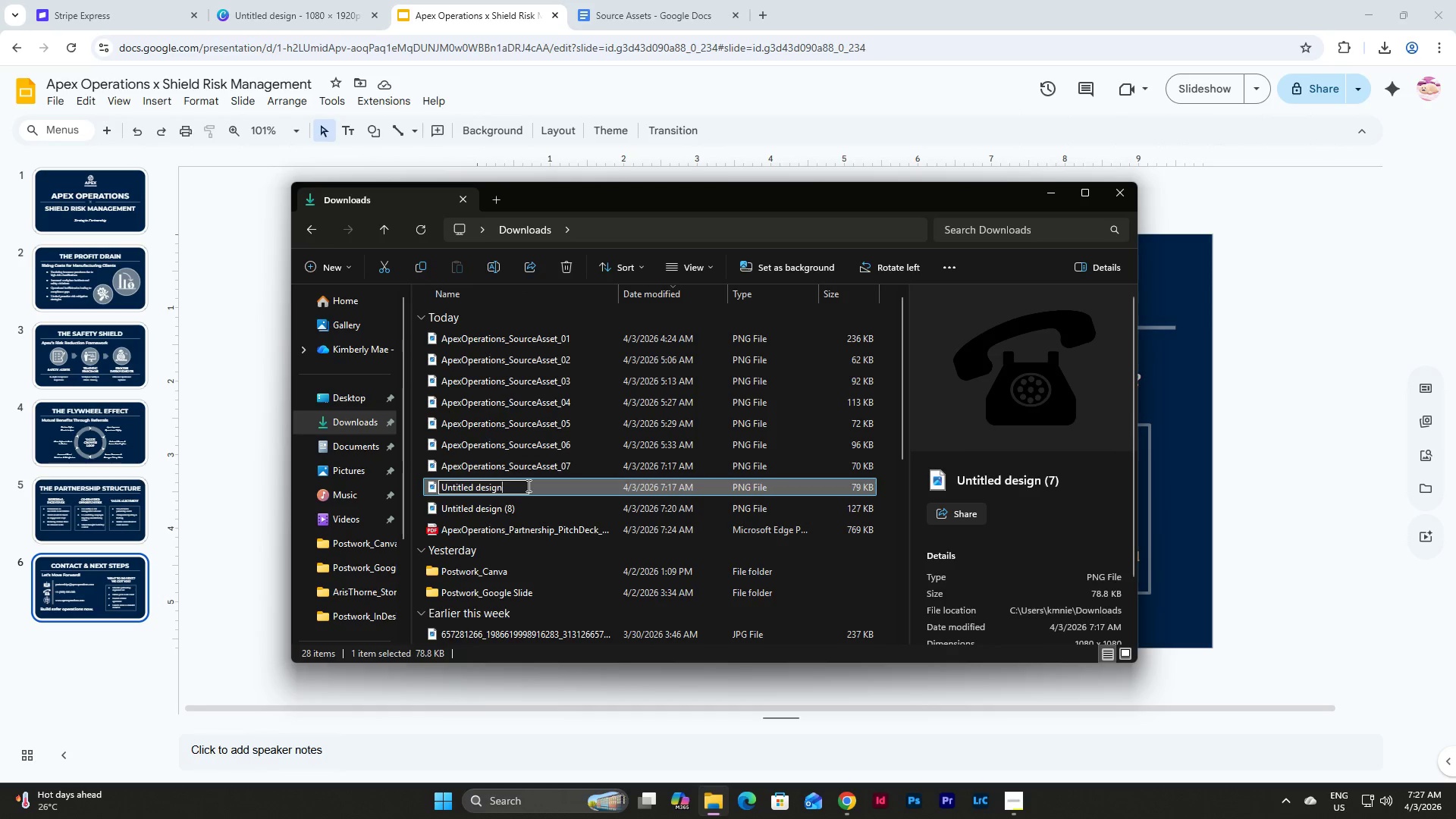 
key(Backspace)
 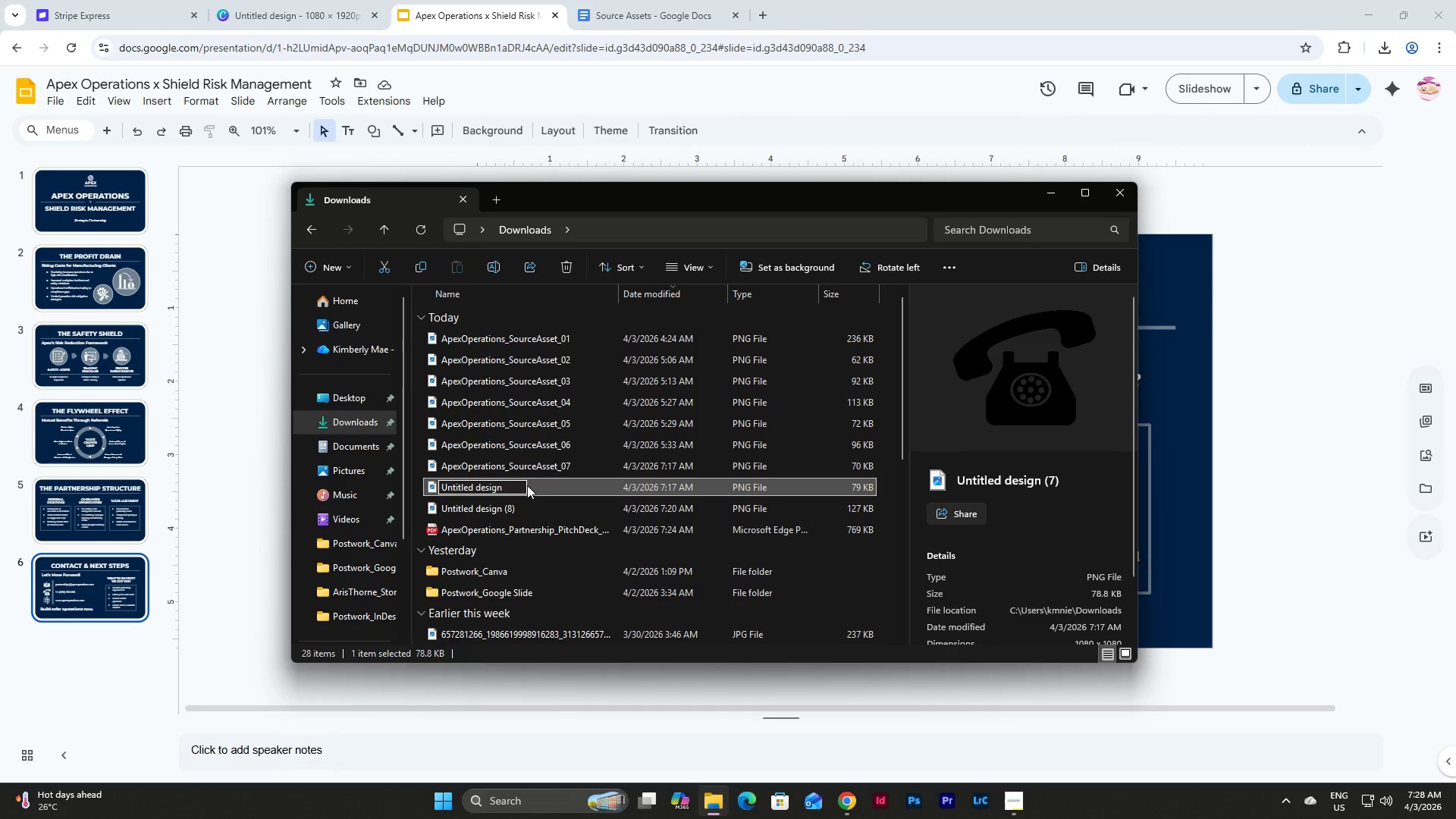 
key(Control+ControlLeft)
 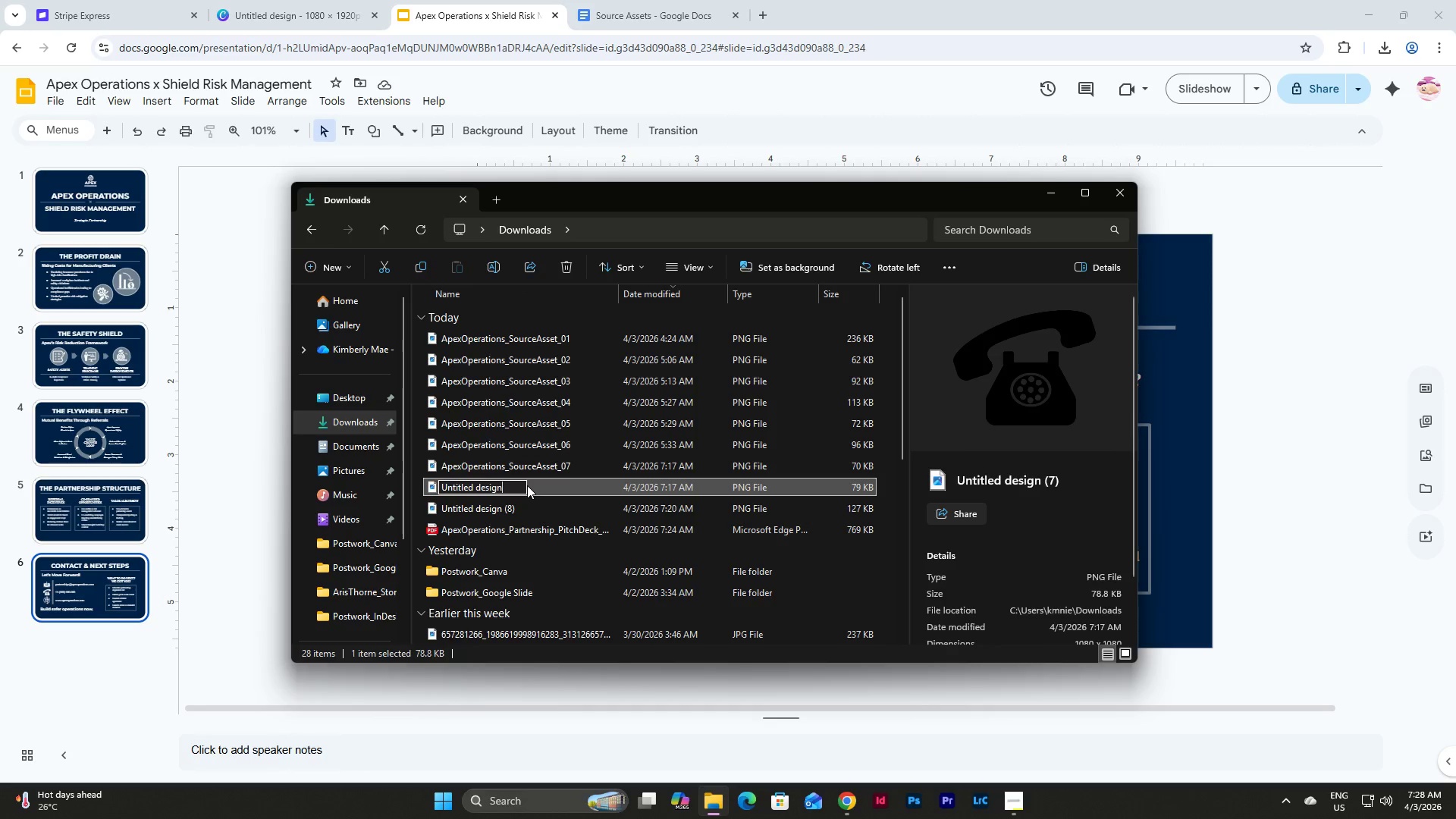 
key(Control+A)
 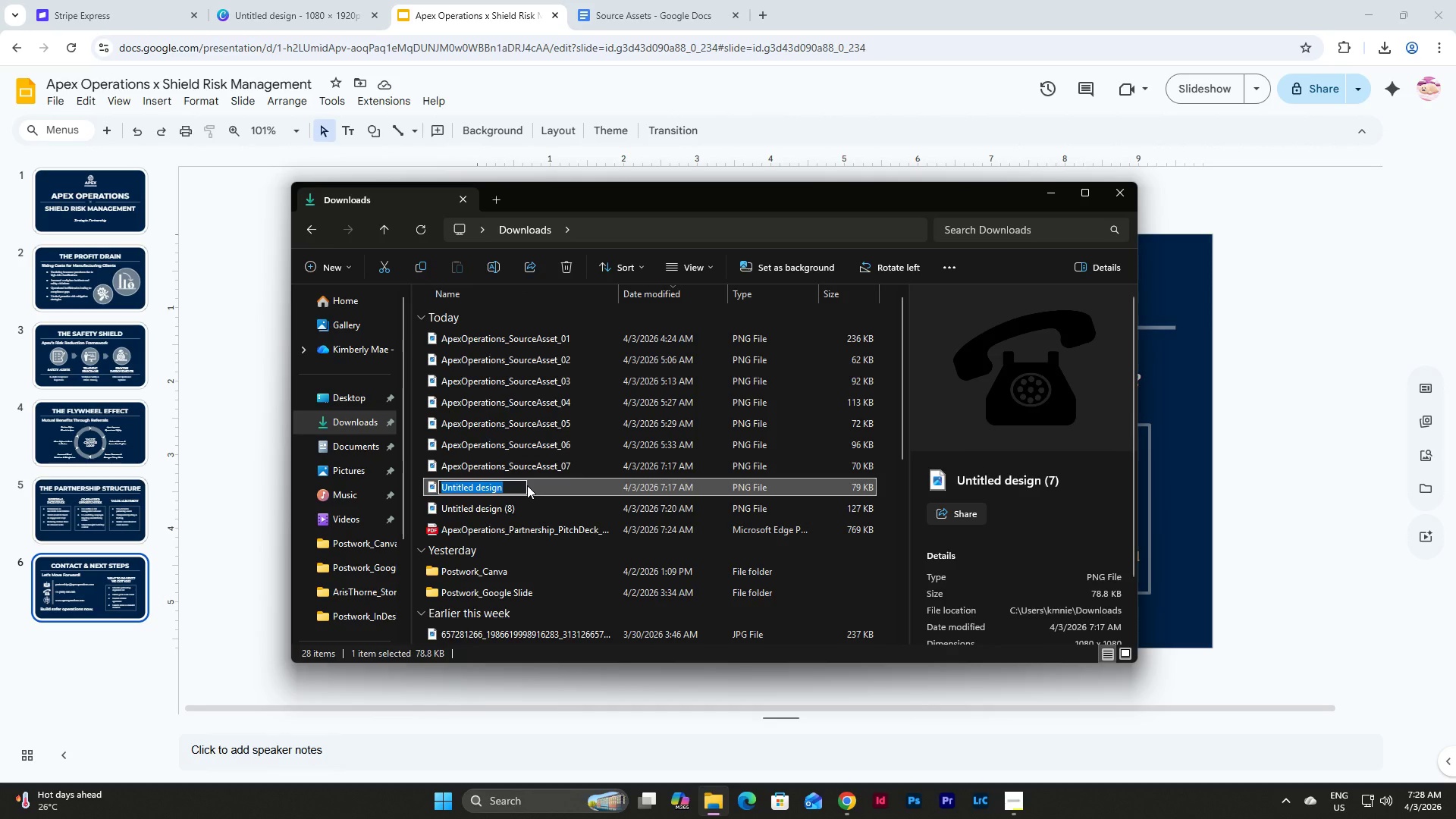 
key(Control+V)
 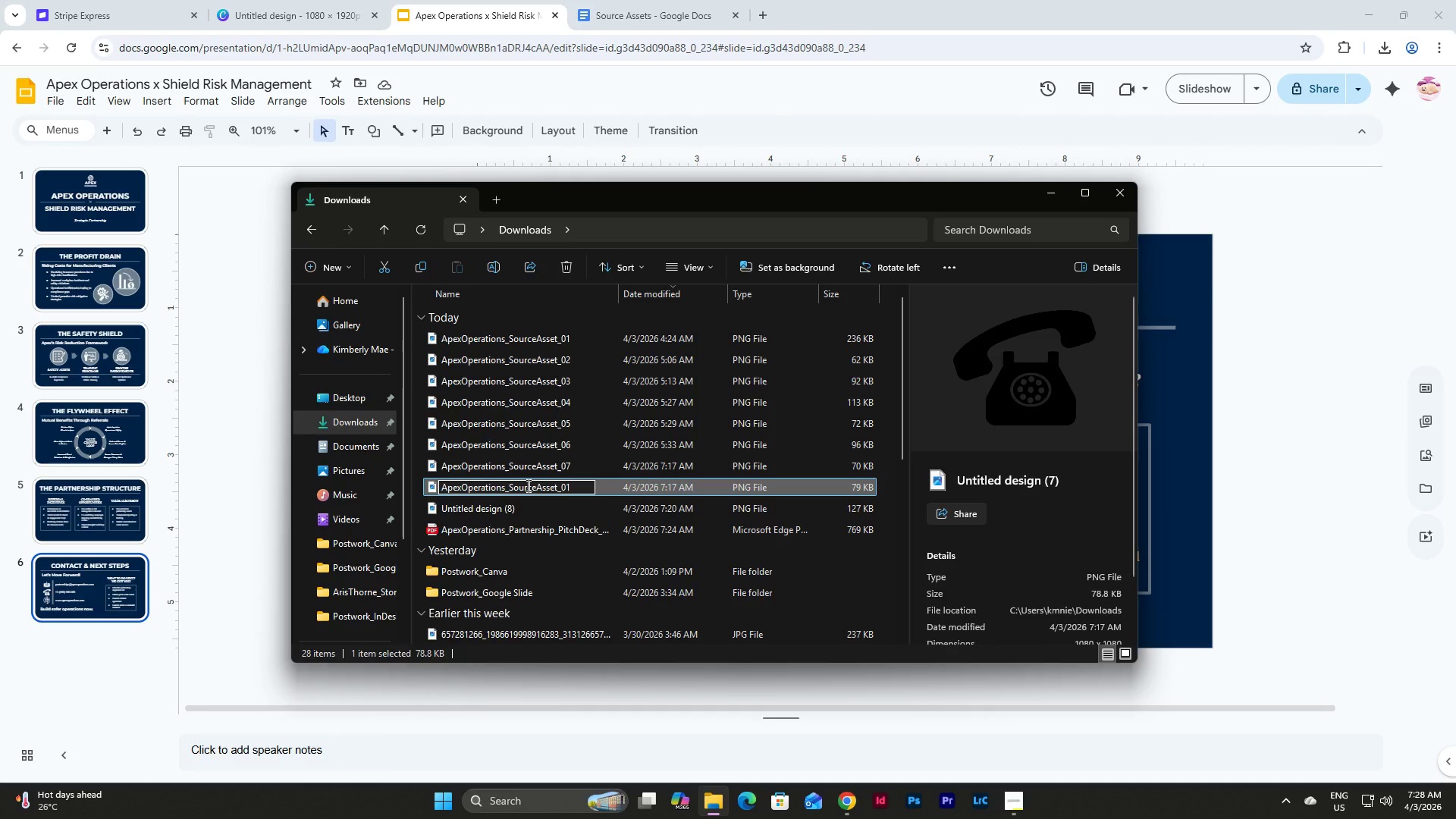 
key(Backspace)
 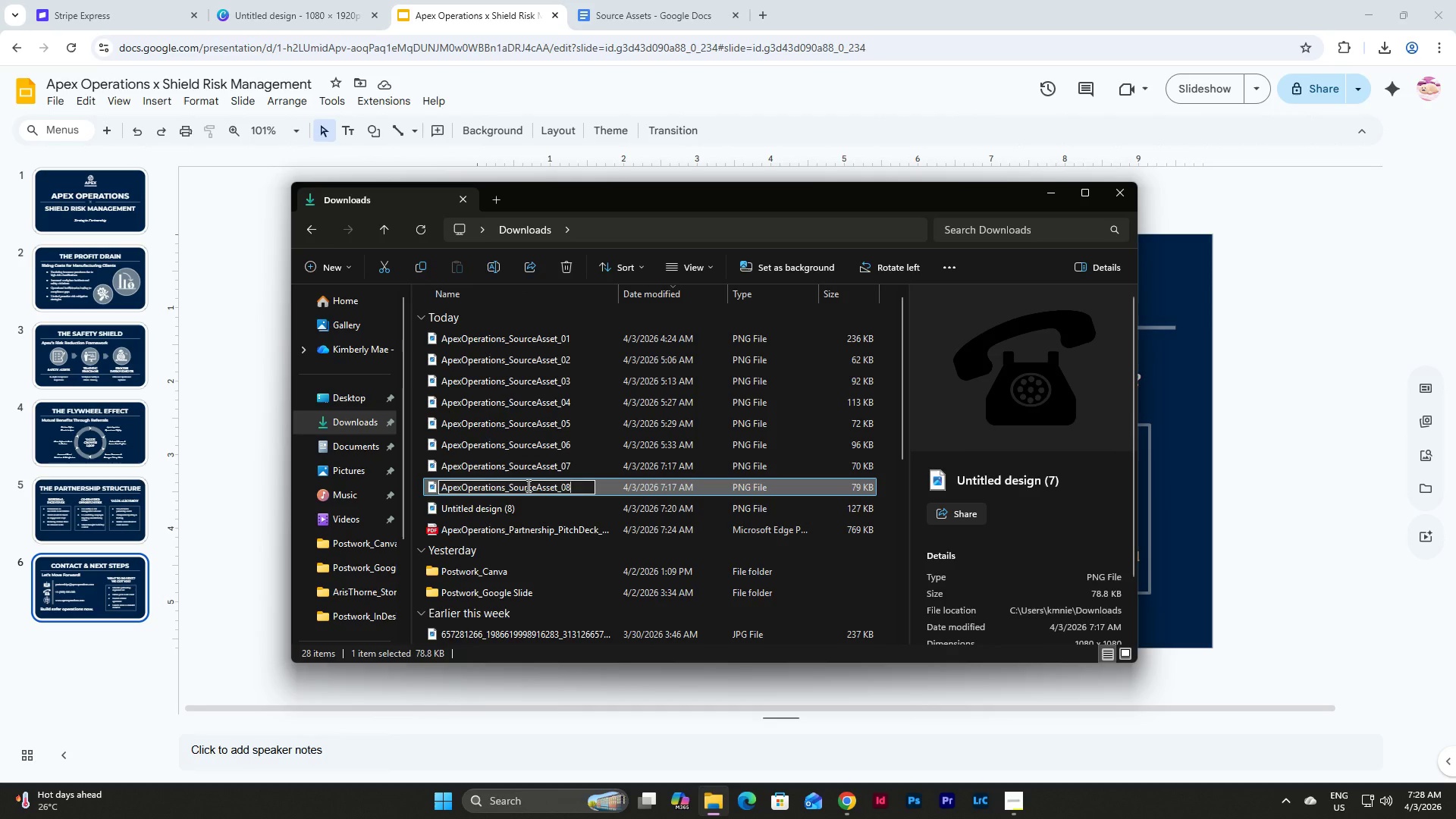 
key(Numpad8)
 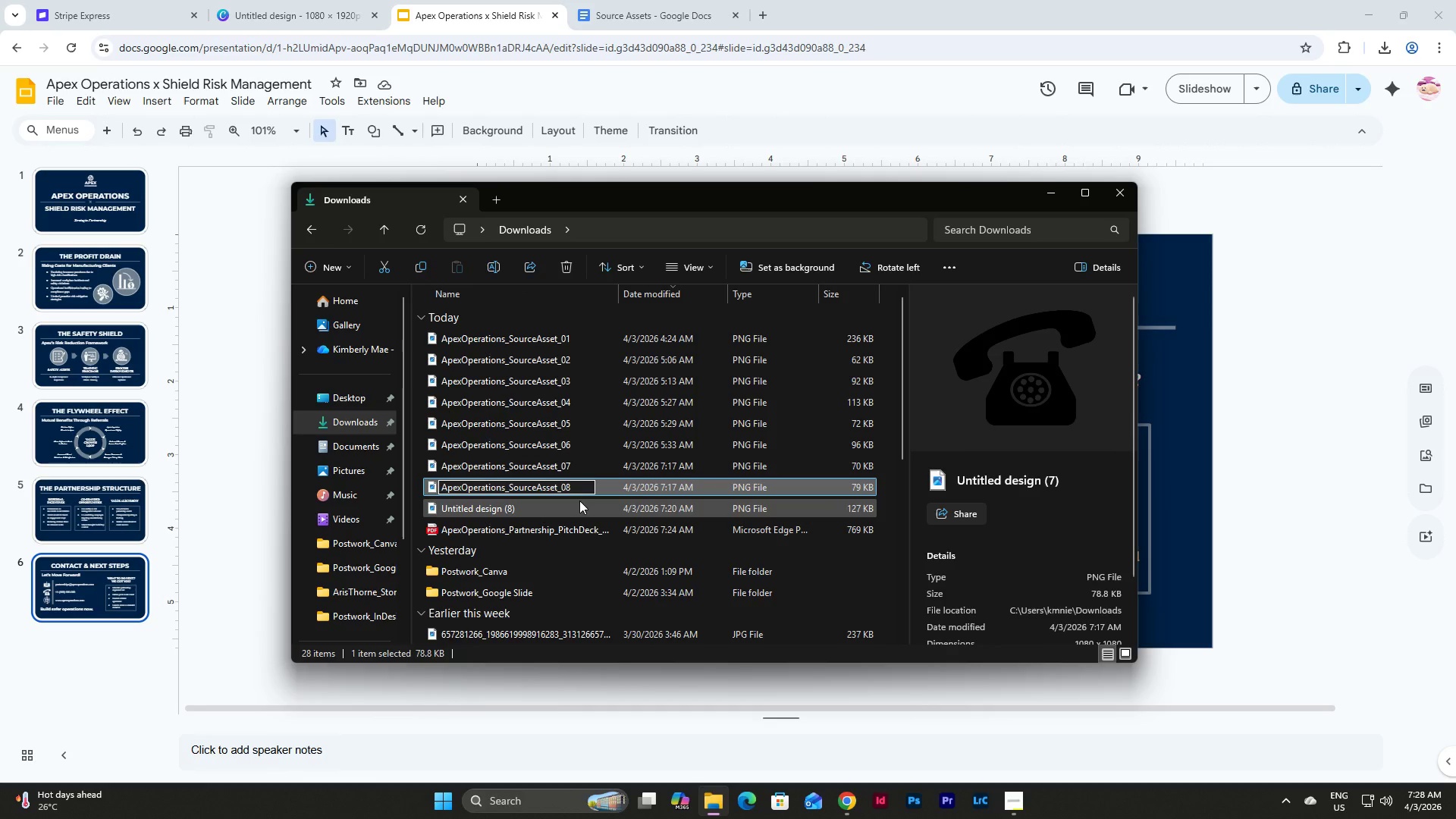 
left_click([579, 500])
 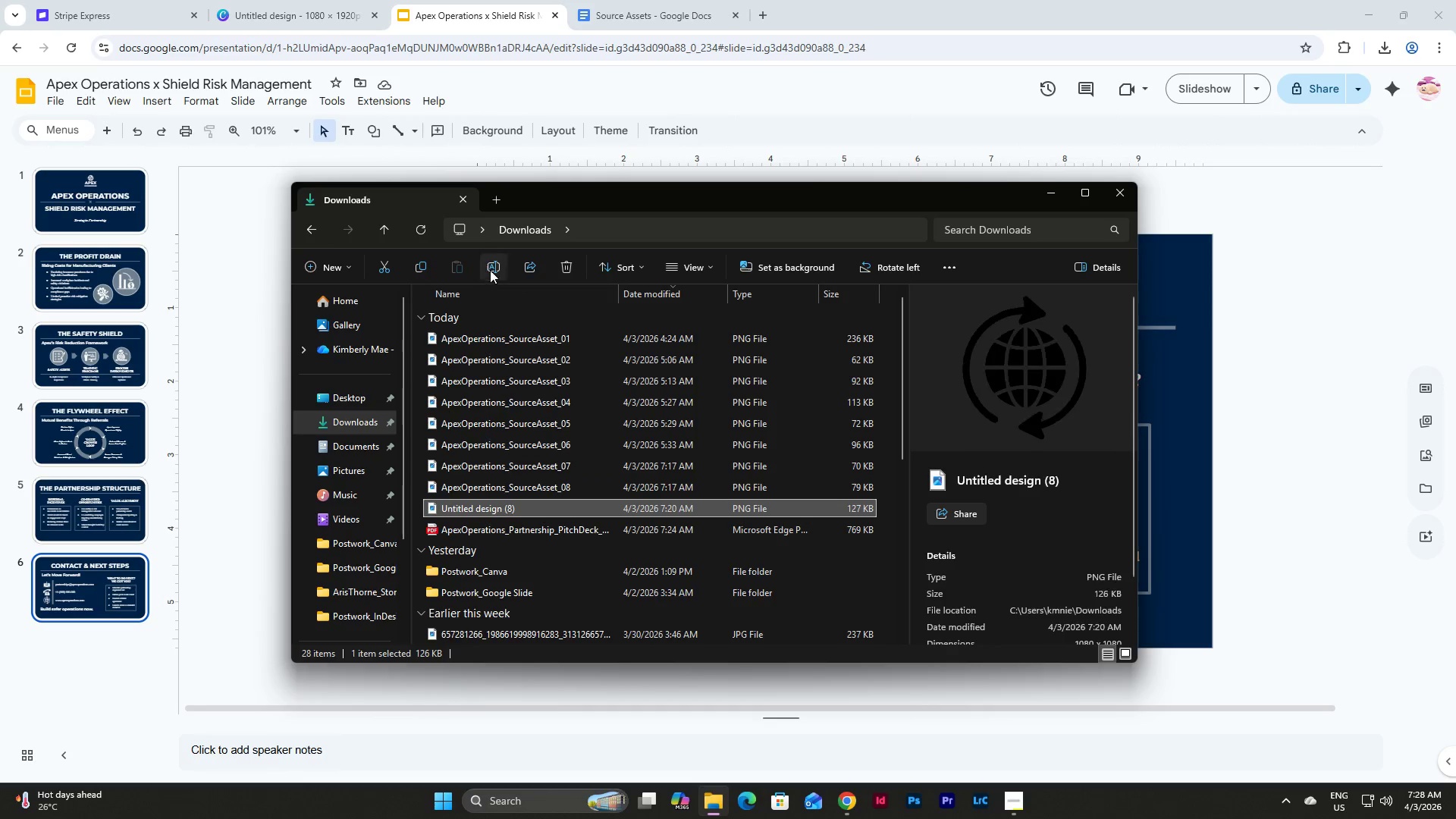 
left_click([496, 265])
 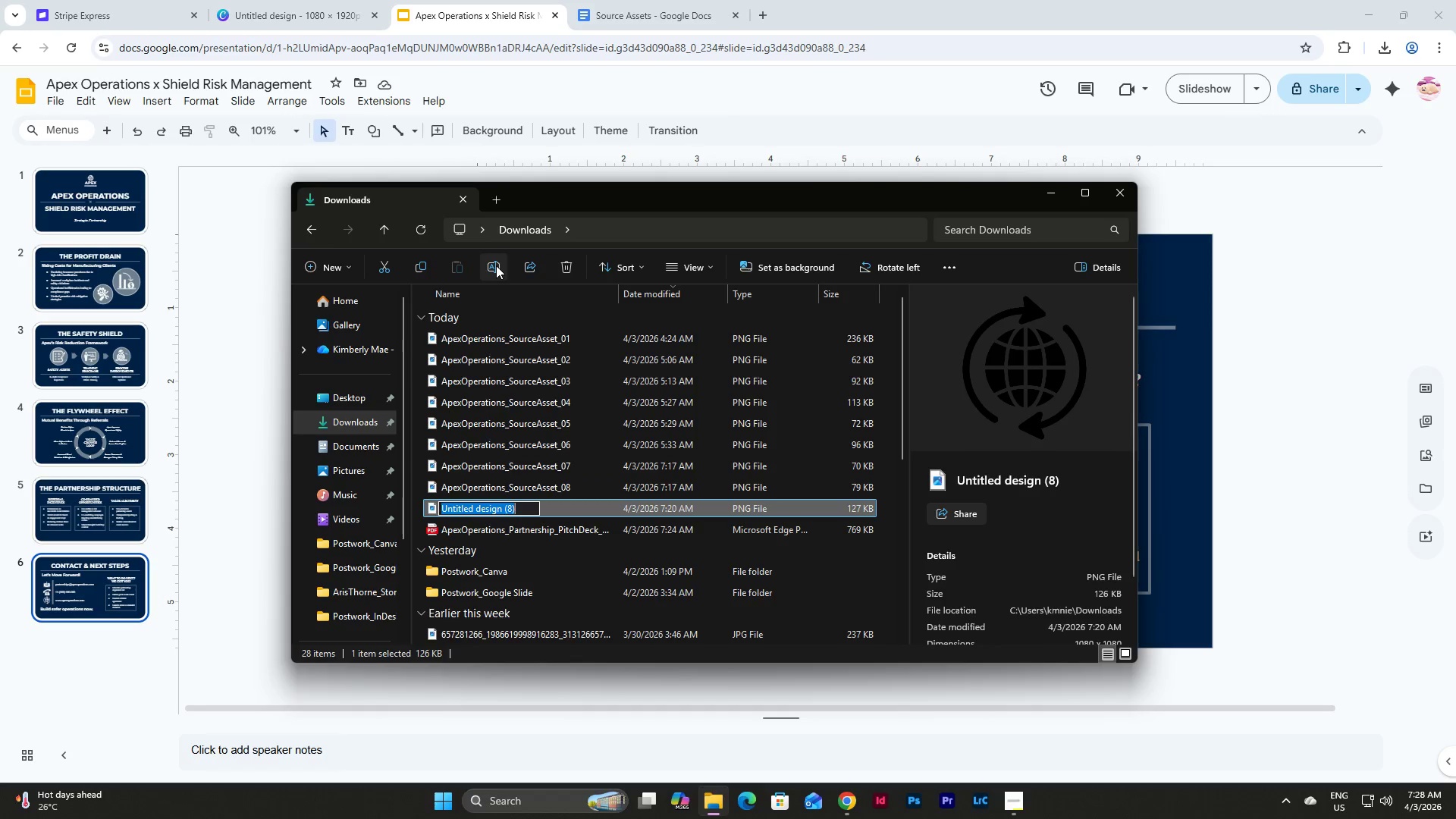 
key(Control+V)
 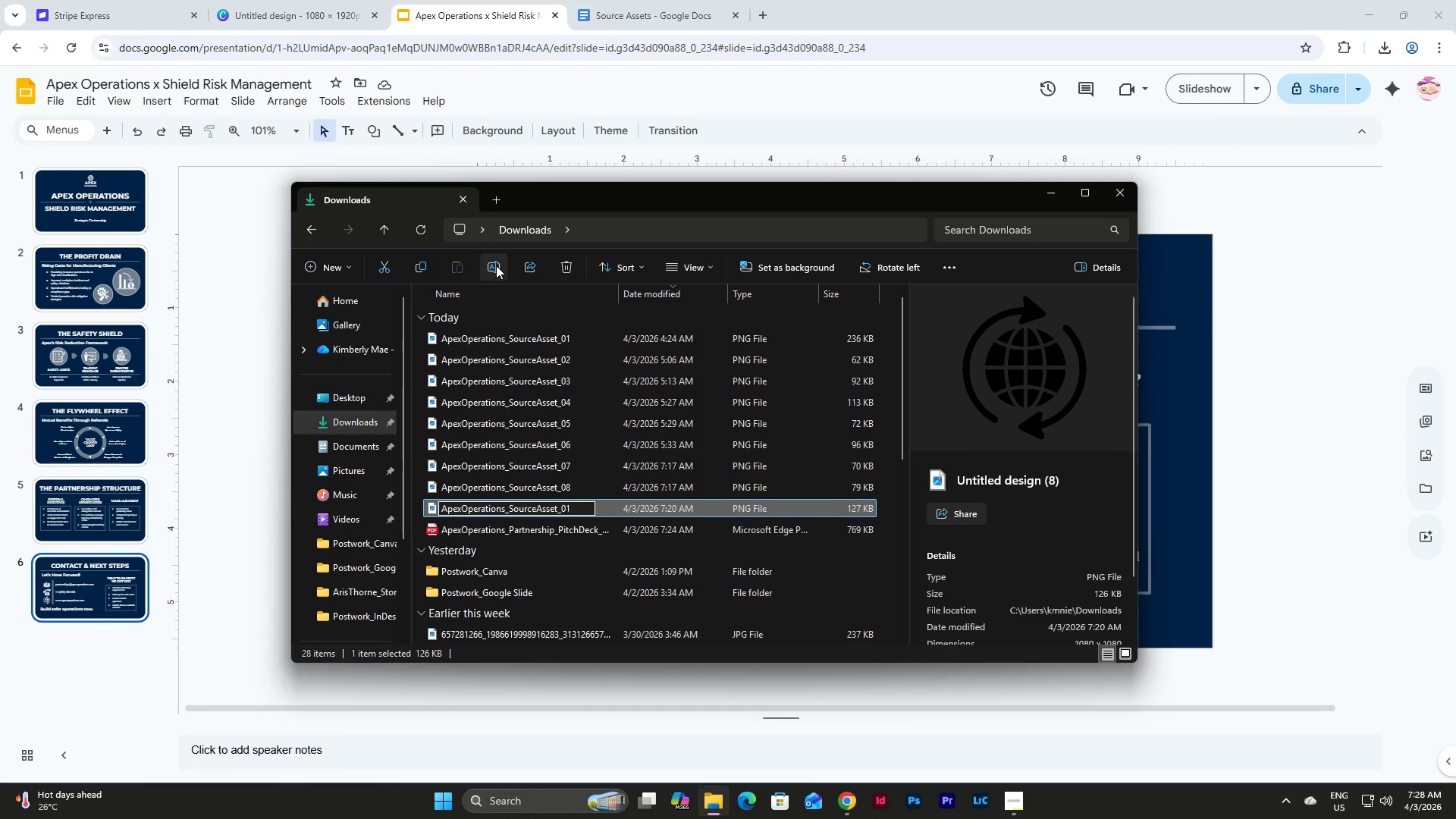 
key(Backspace)
 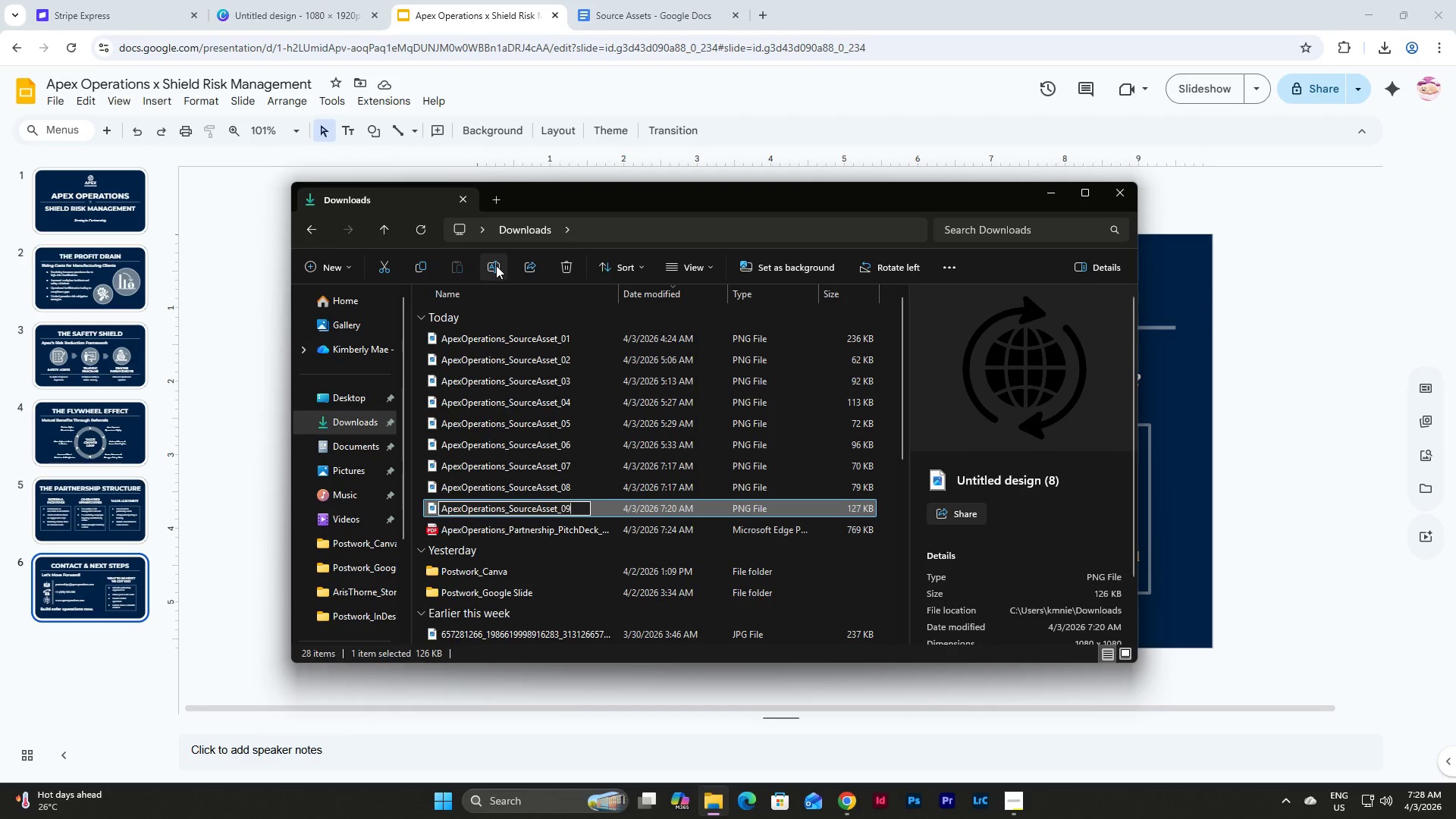 
key(Numpad9)
 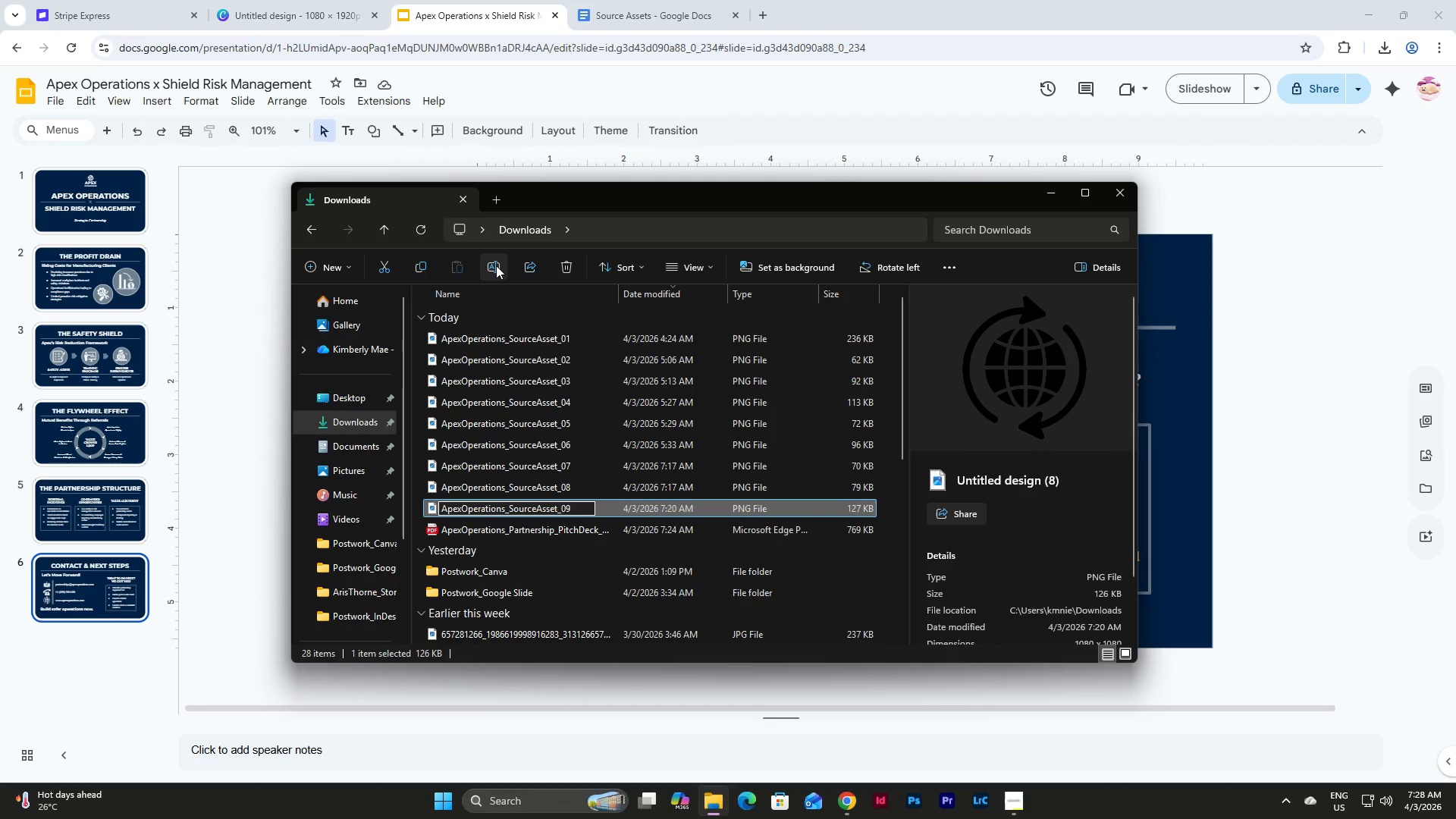 
key(NumpadEnter)
 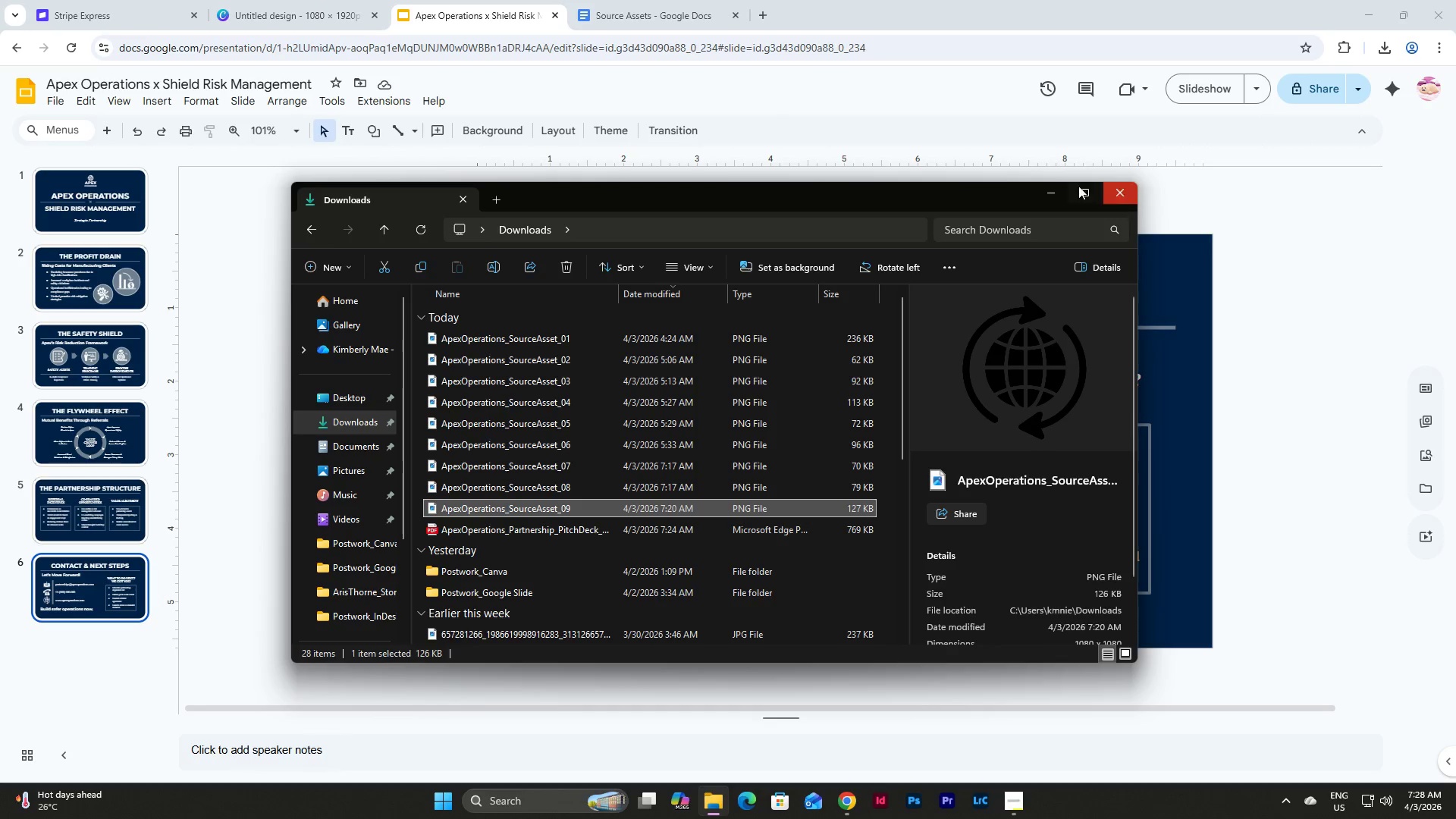 
left_click([1045, 193])
 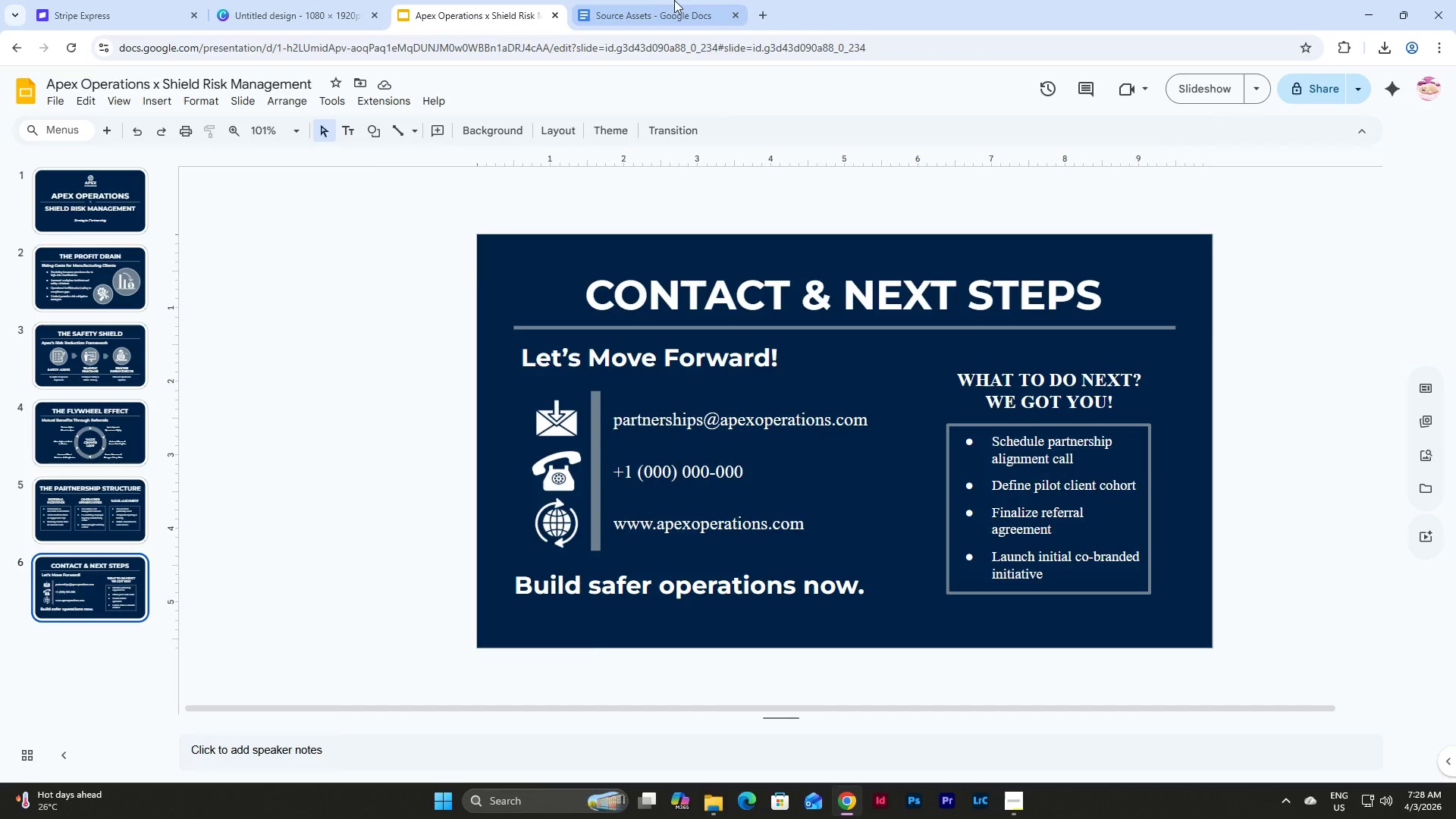 
left_click([664, 0])
 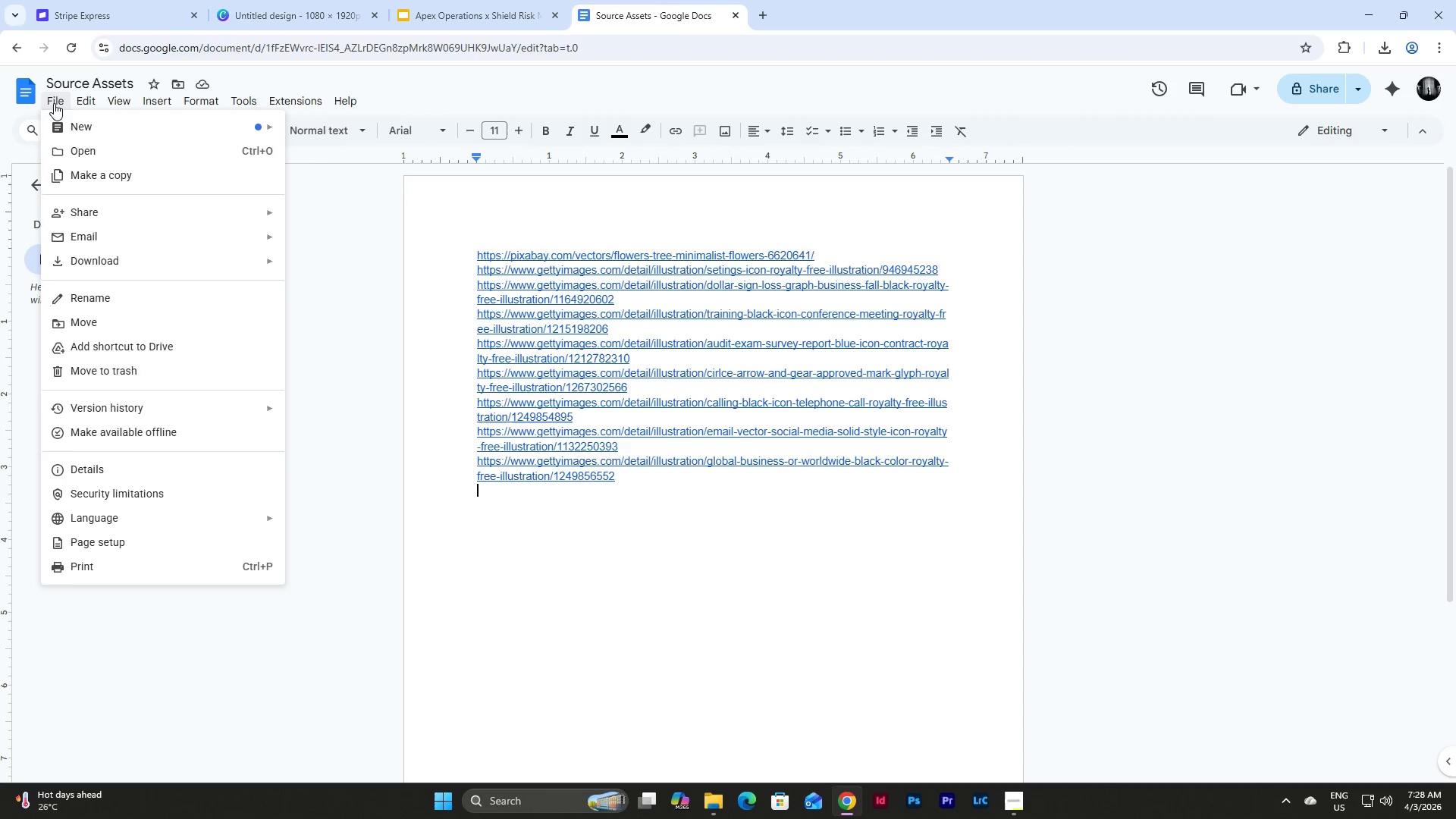 
left_click([135, 263])
 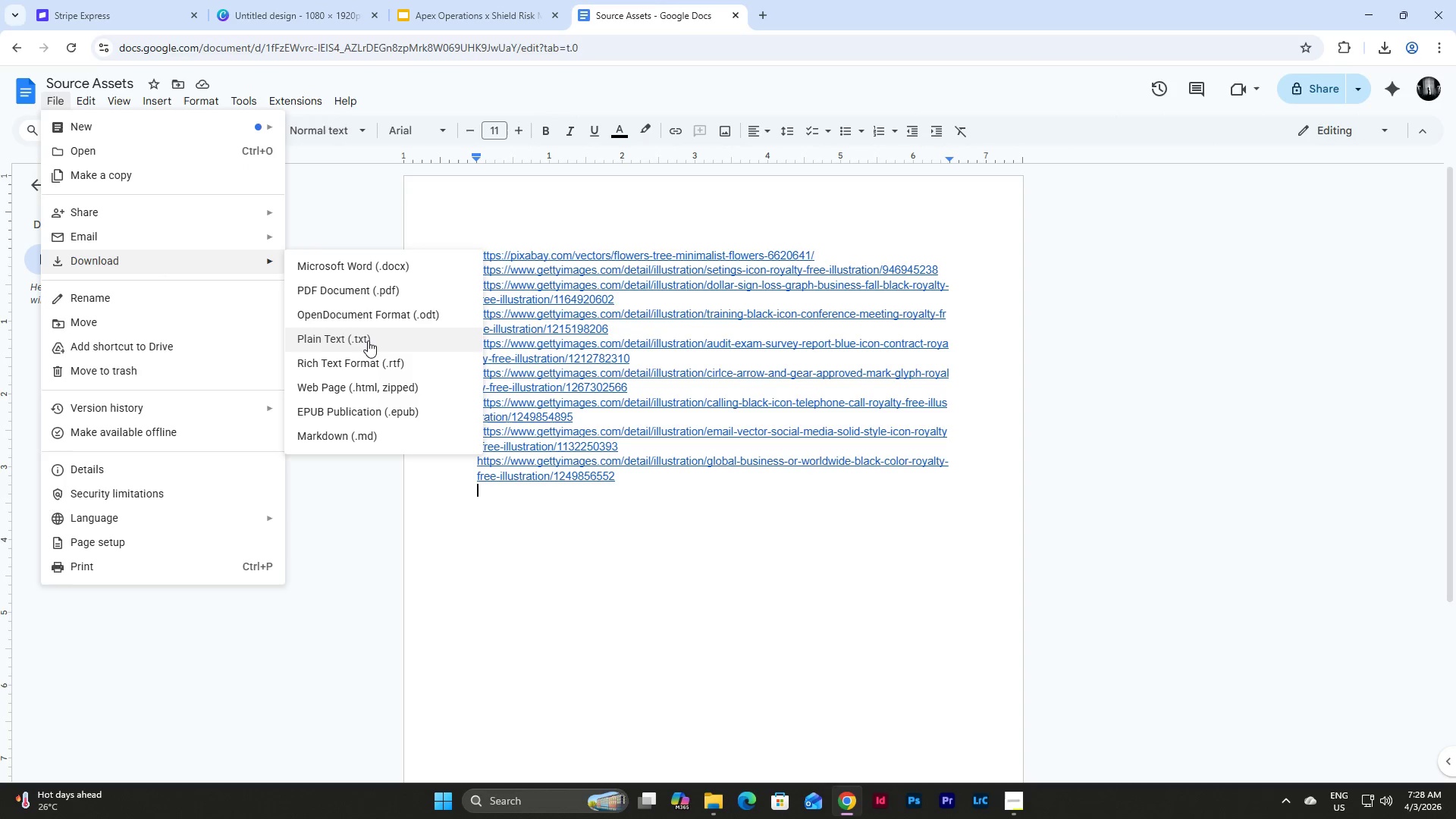 
left_click([368, 342])
 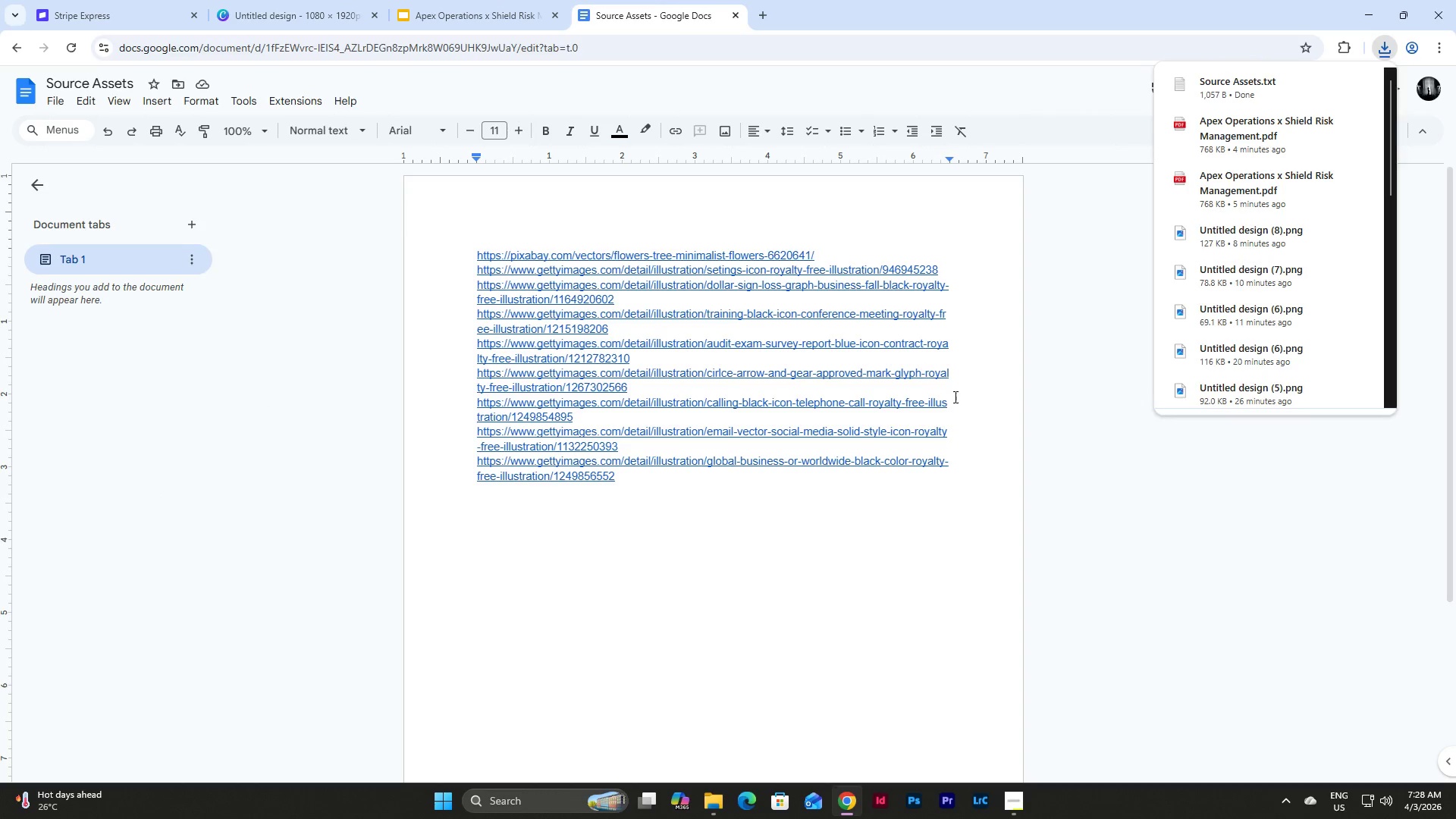 
left_click([494, 0])
 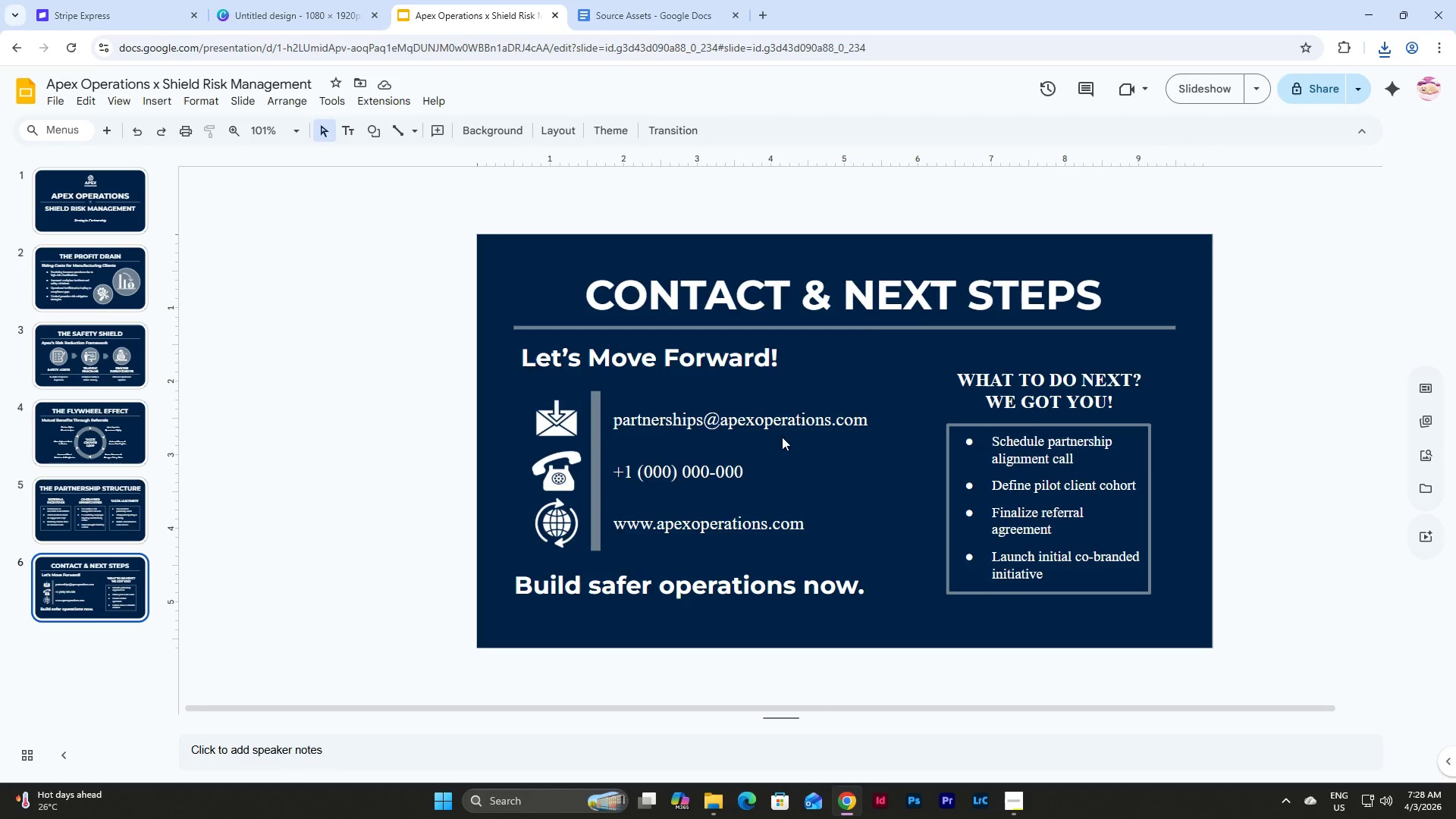 
left_click([635, 0])
 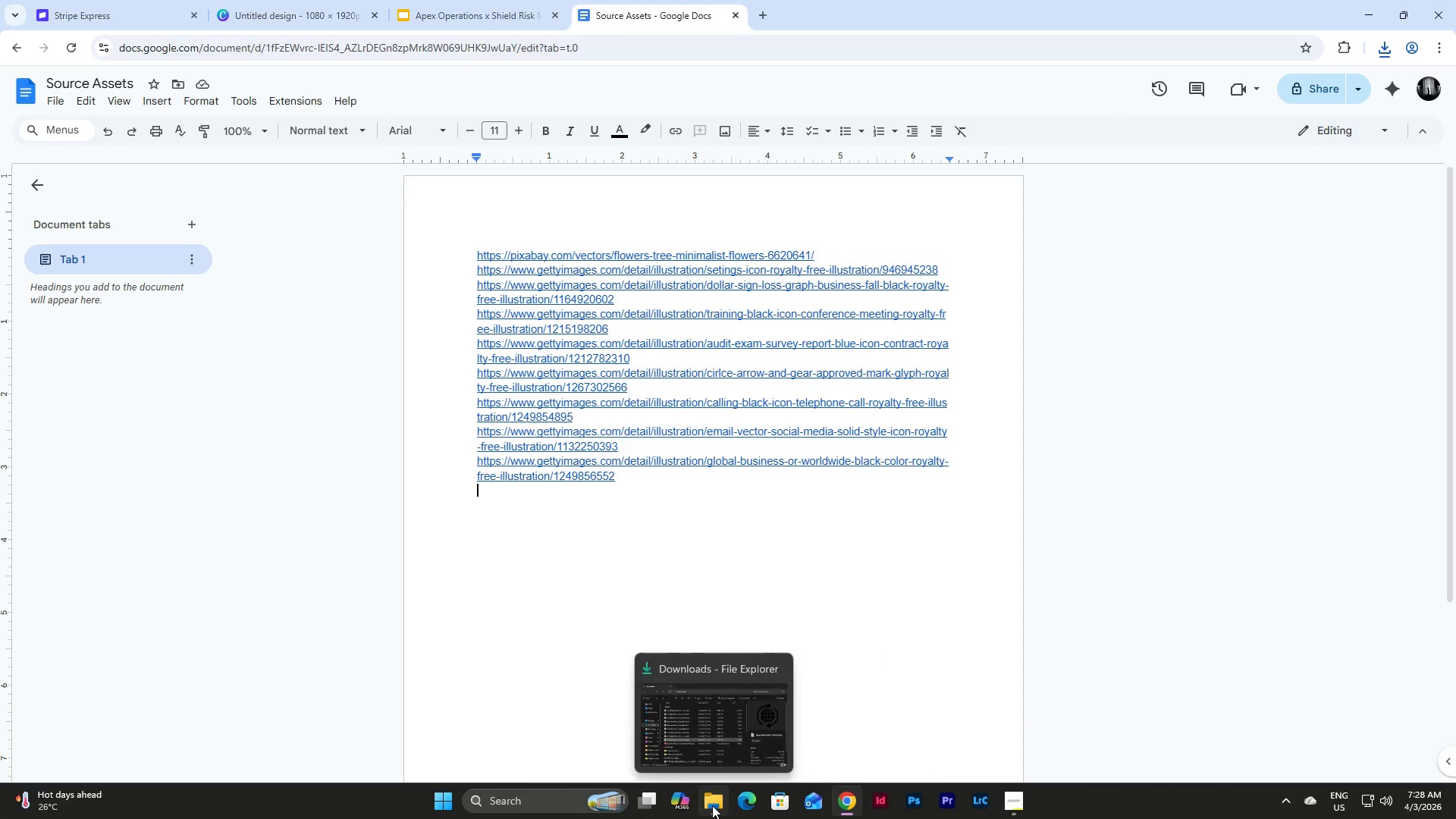 
left_click([460, 0])
 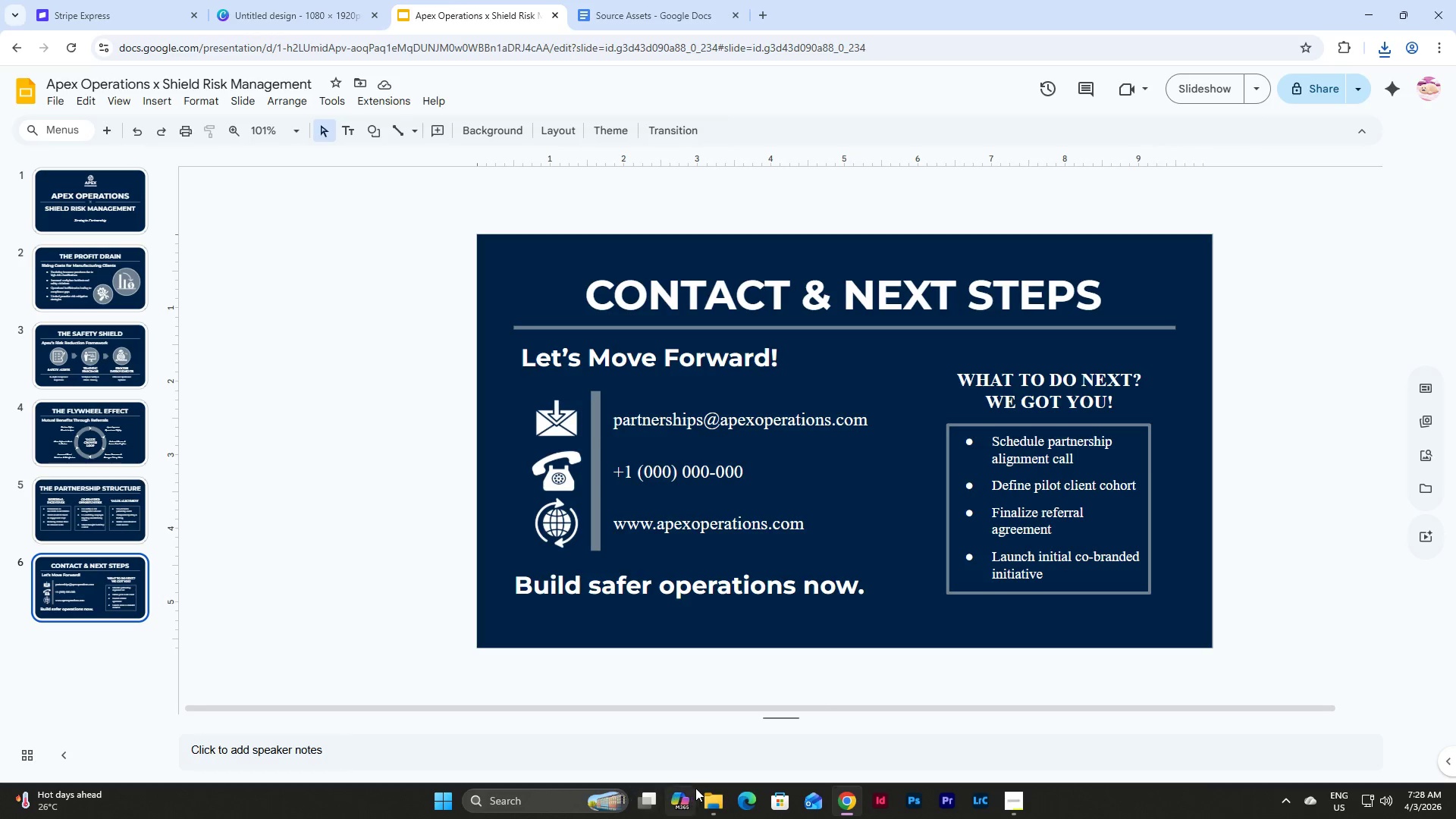 
left_click([724, 802])
 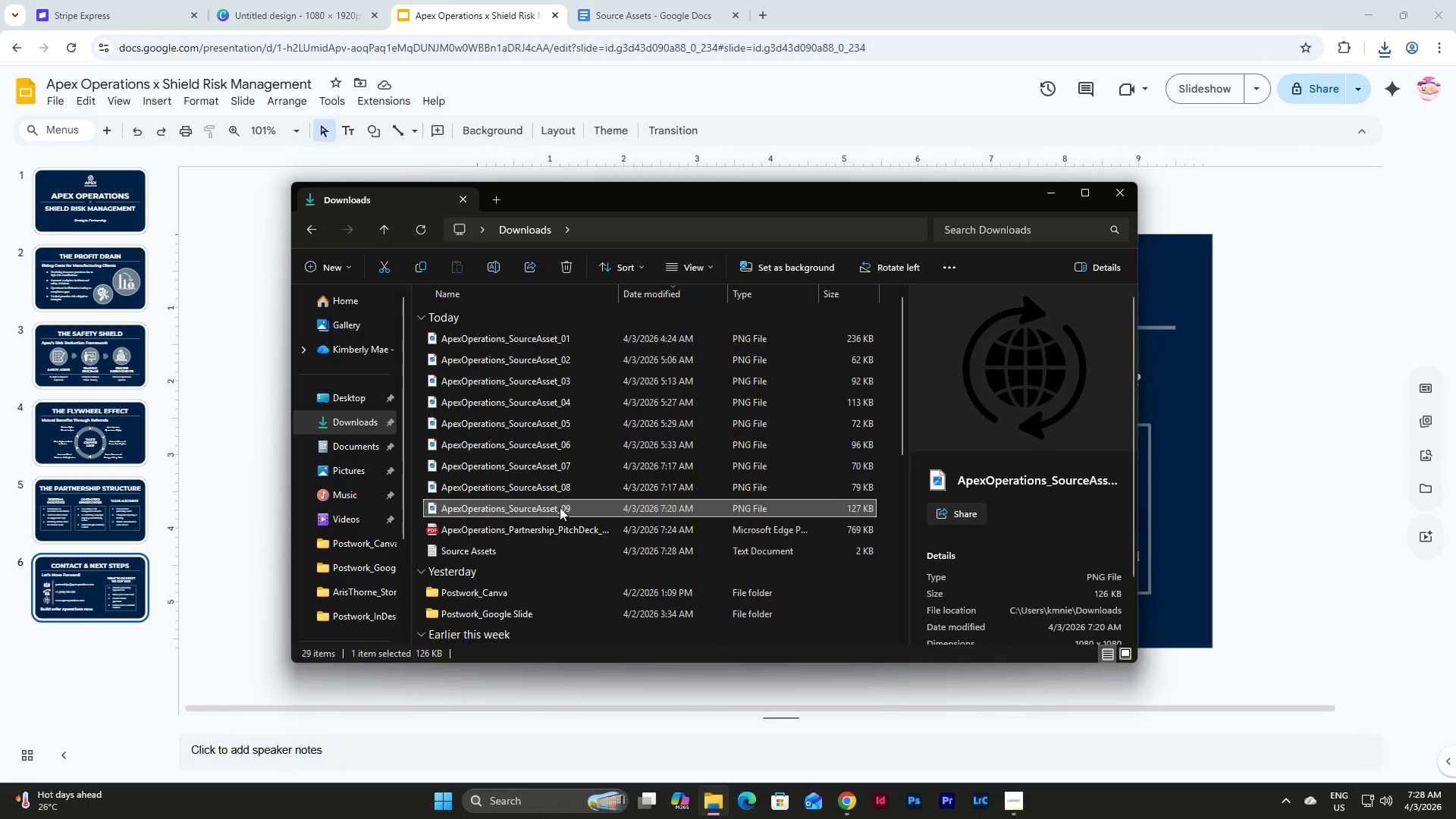 
left_click([500, 548])
 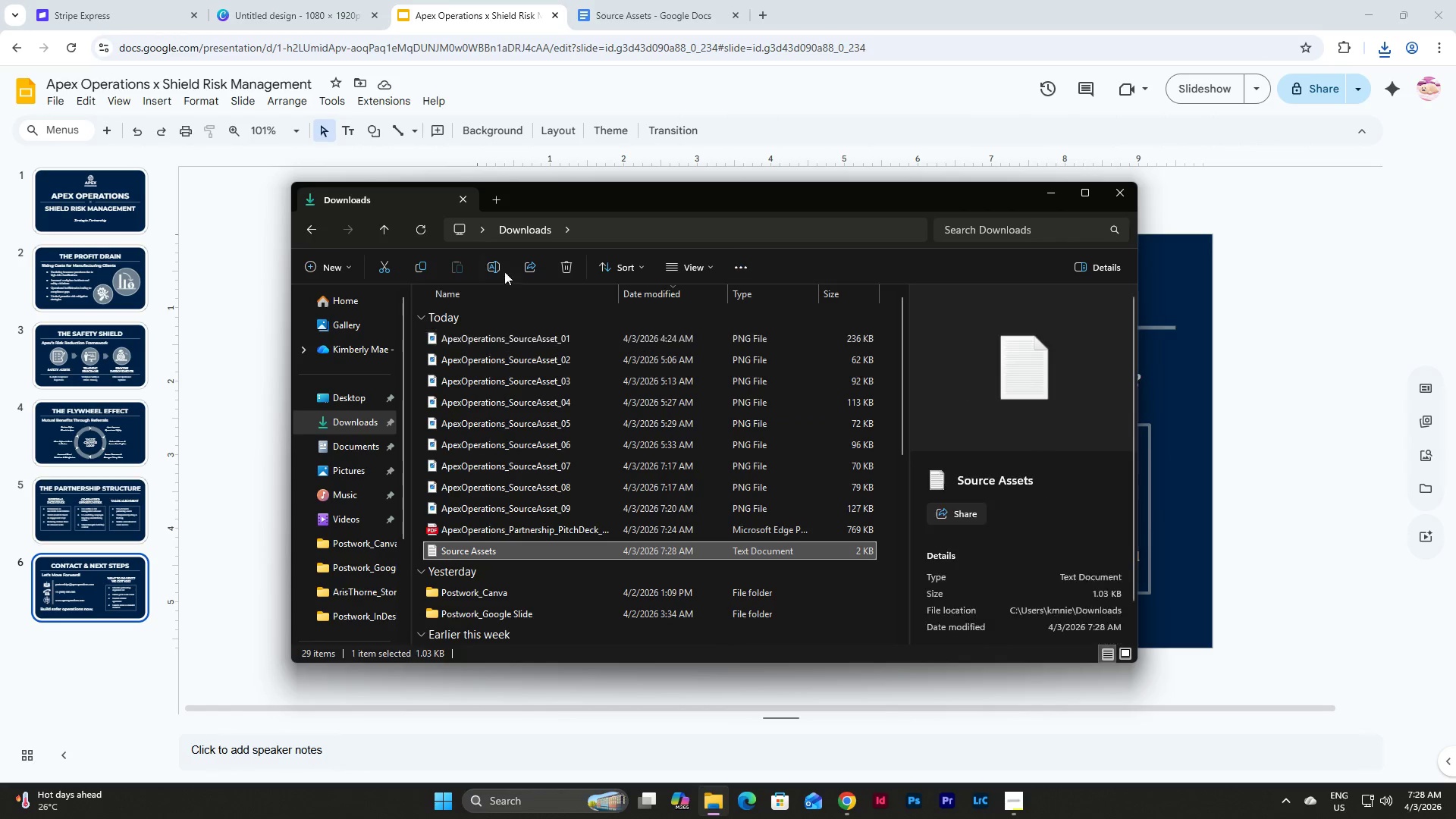 
left_click([494, 259])
 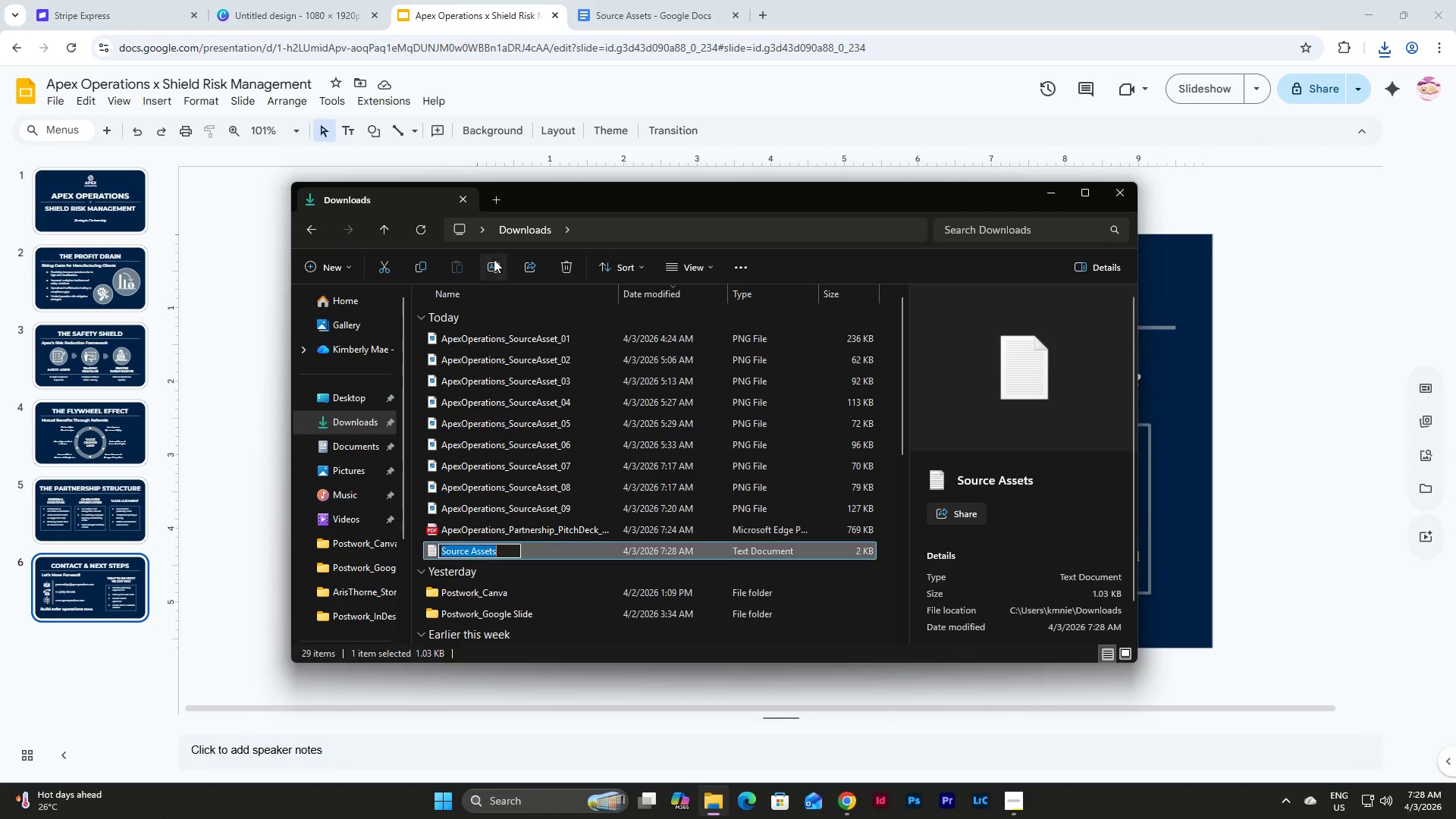 
key(Control+V)
 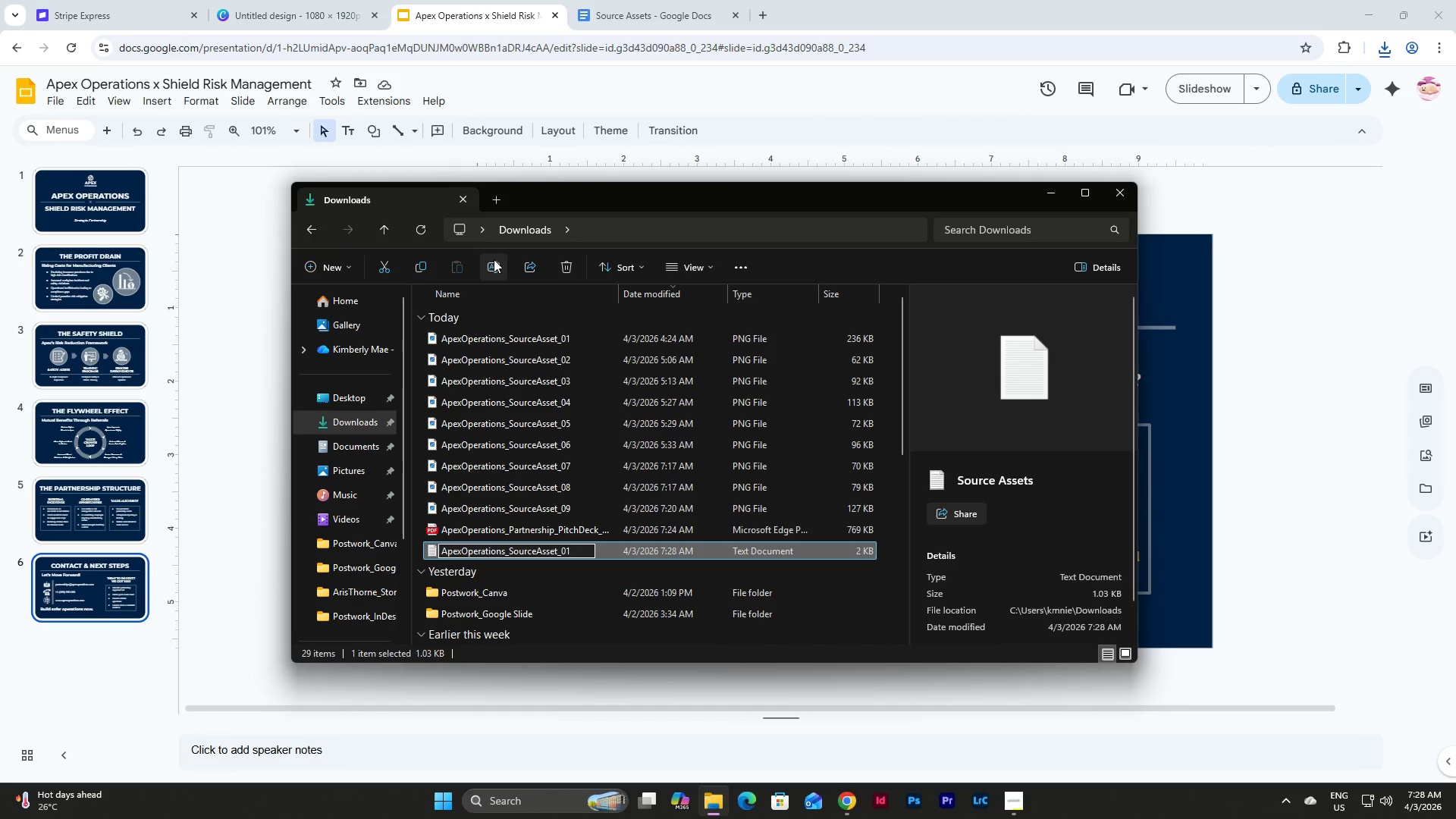 
key(Backspace)
key(Backspace)
type(Links)
 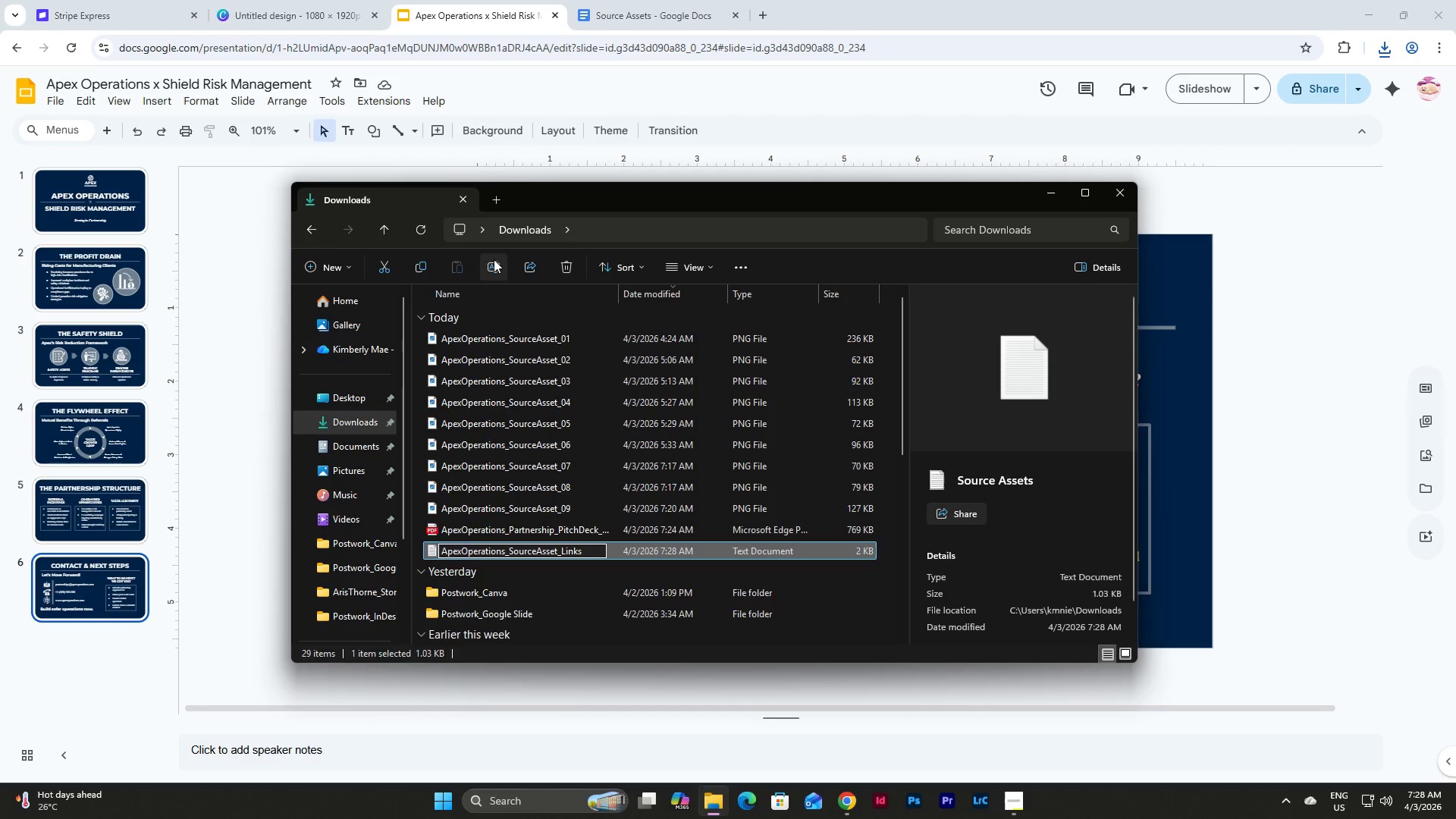 
key(Enter)
 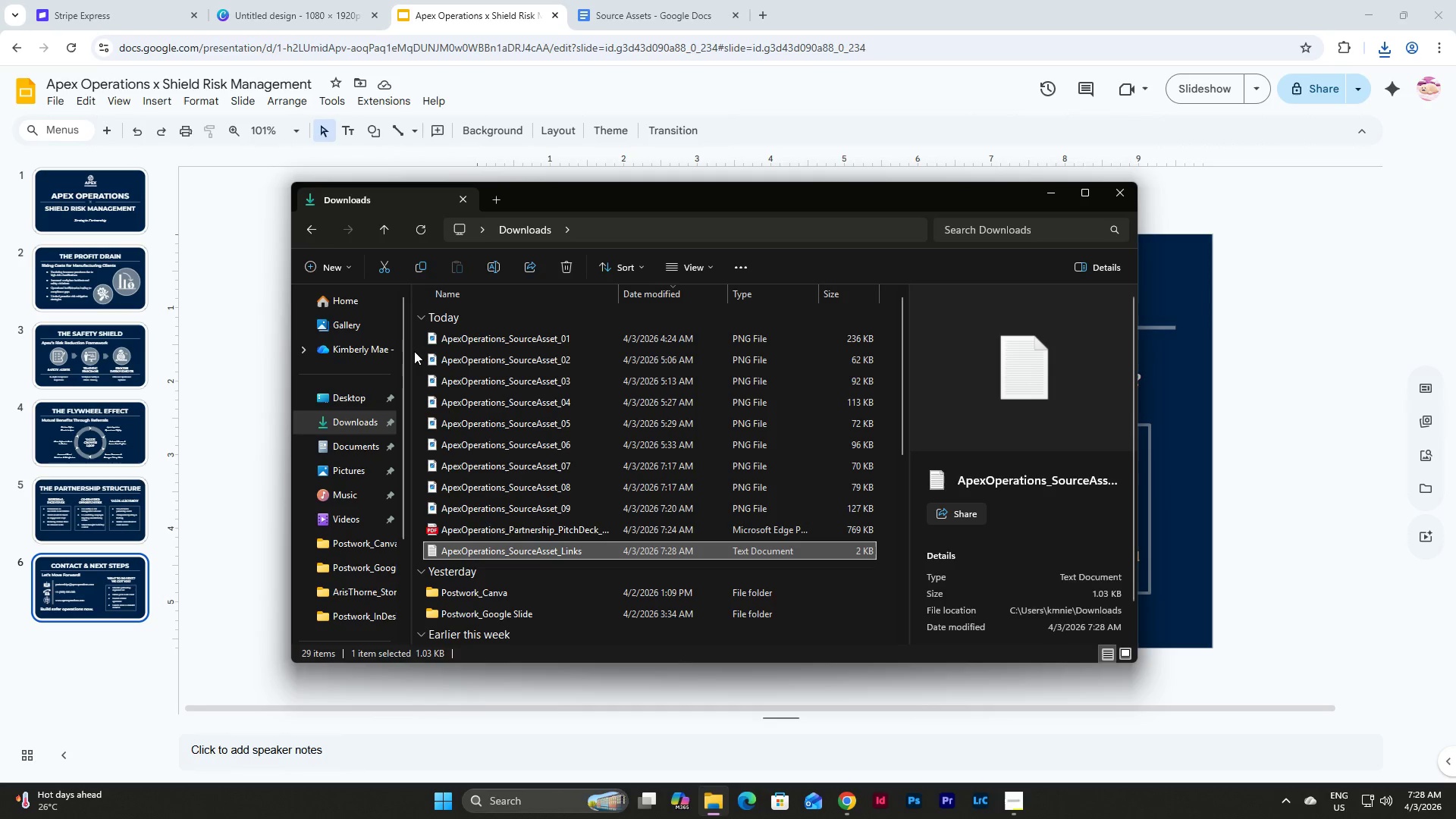 
left_click_drag(start_coordinate=[420, 335], to_coordinate=[547, 510])
 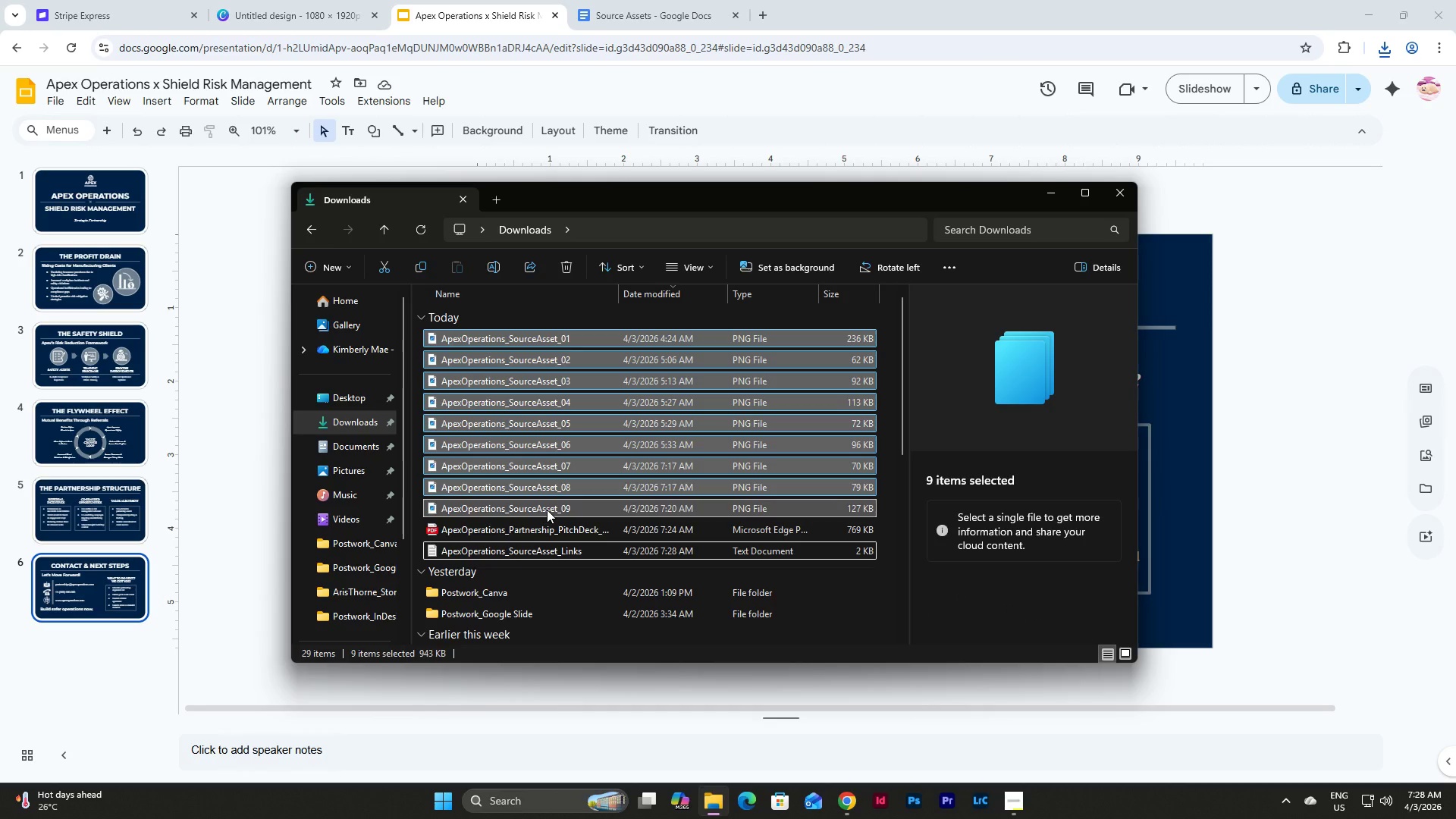 
hold_key(key=ShiftLeft, duration=1.05)
left_click([557, 551])
 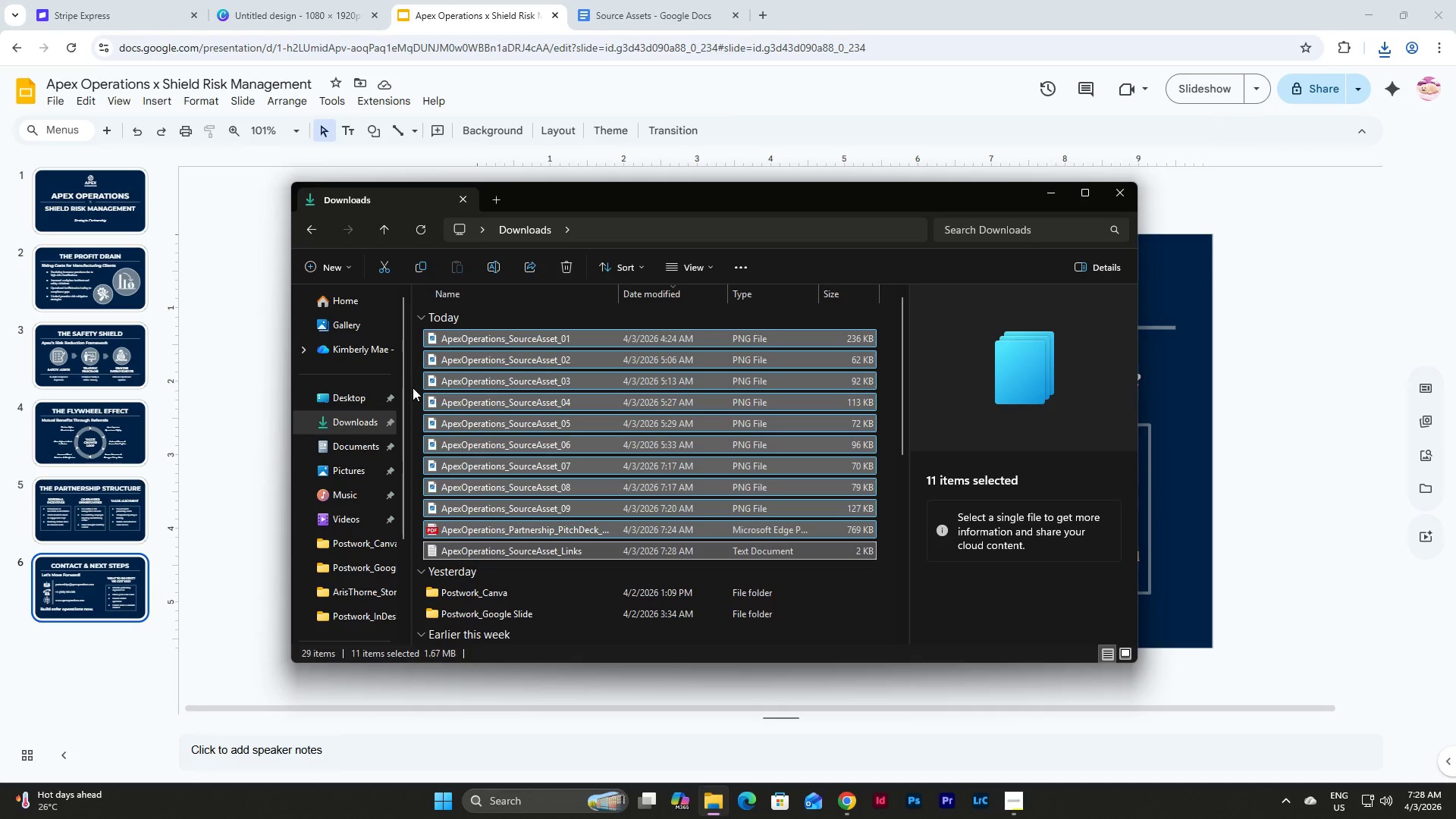 
left_click([421, 391])
 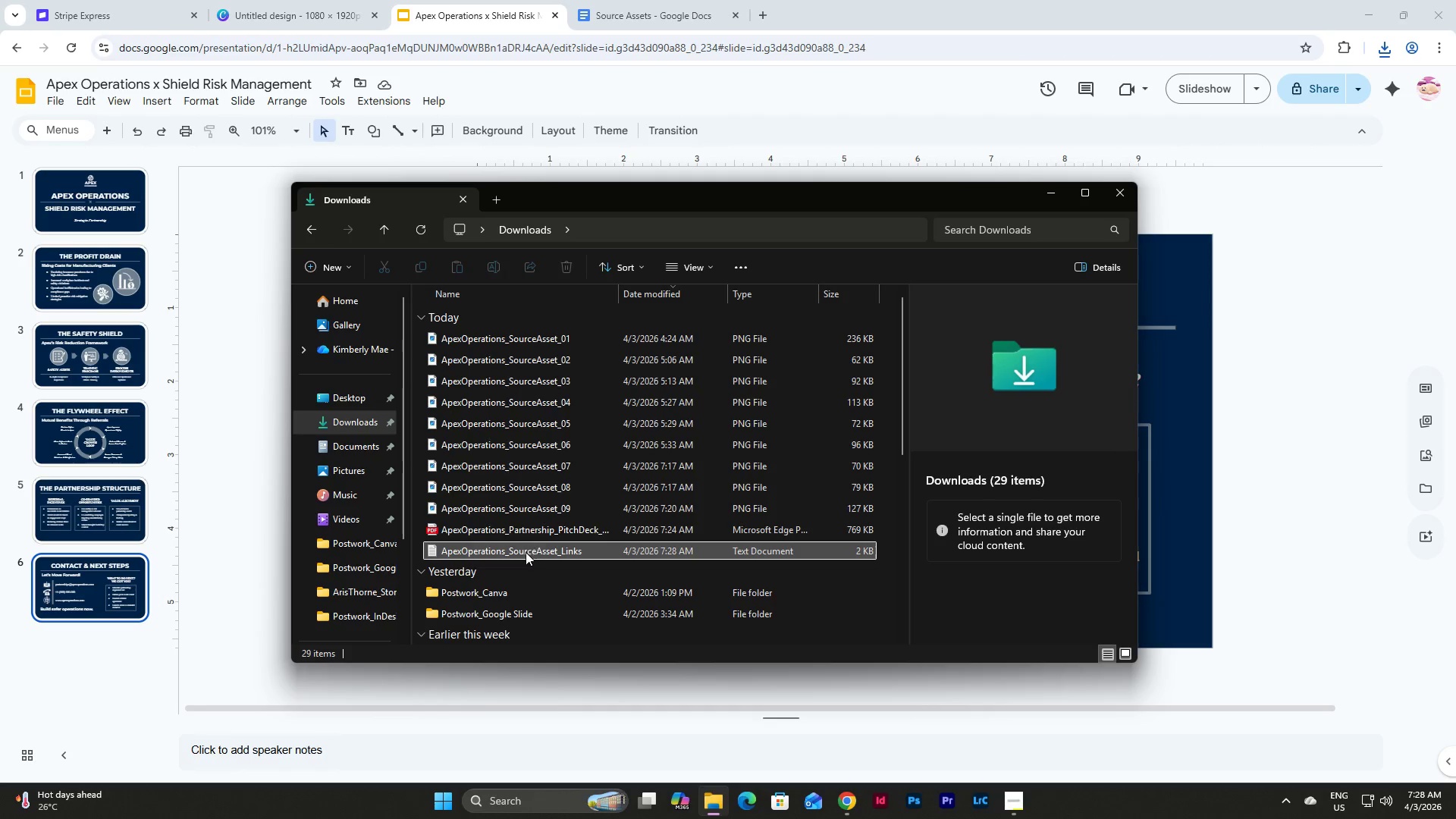 
left_click([526, 552])
 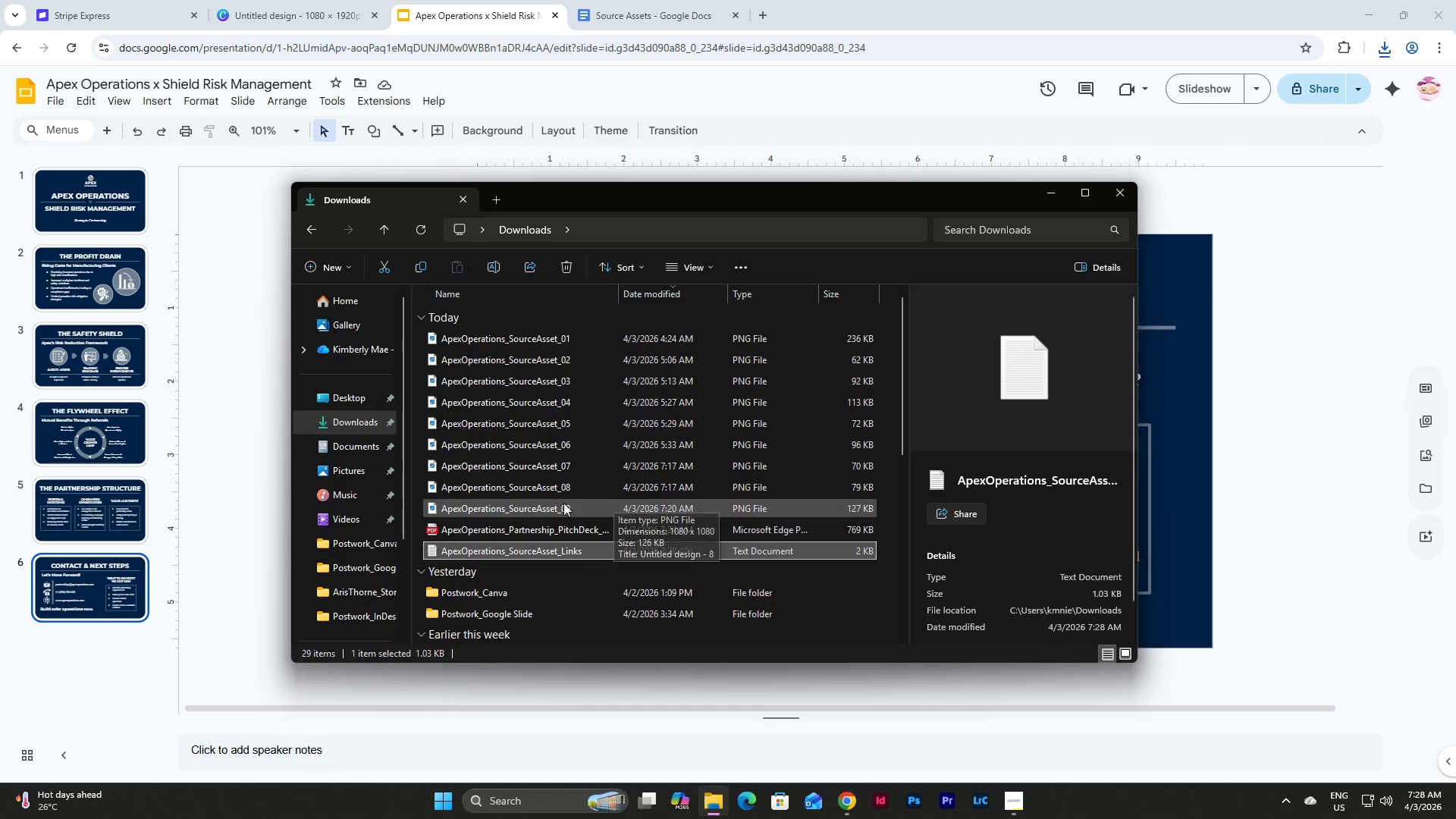 
hold_key(key=ControlLeft, duration=1.5)
left_click([548, 513])
 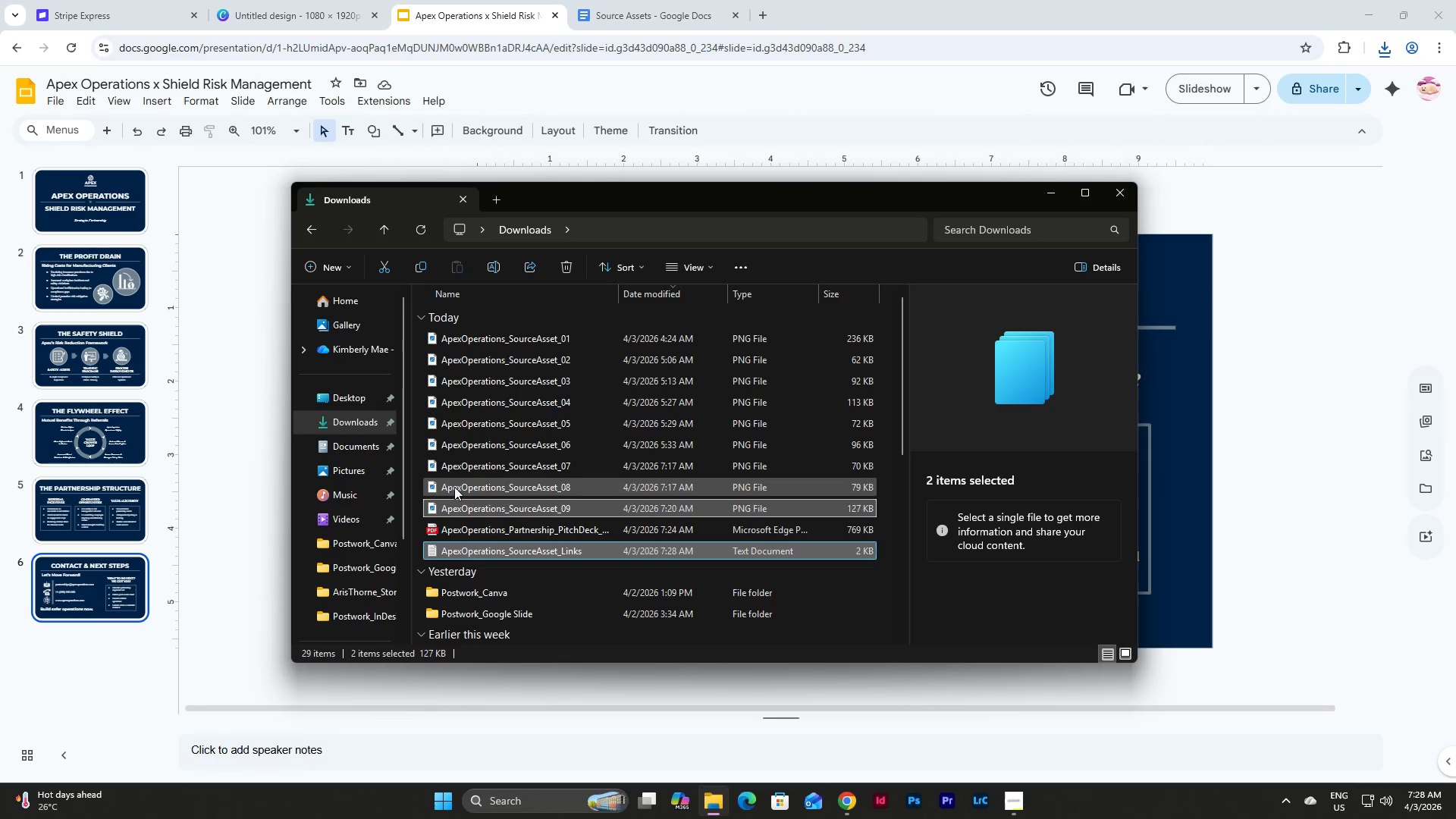 
left_click([454, 491])
 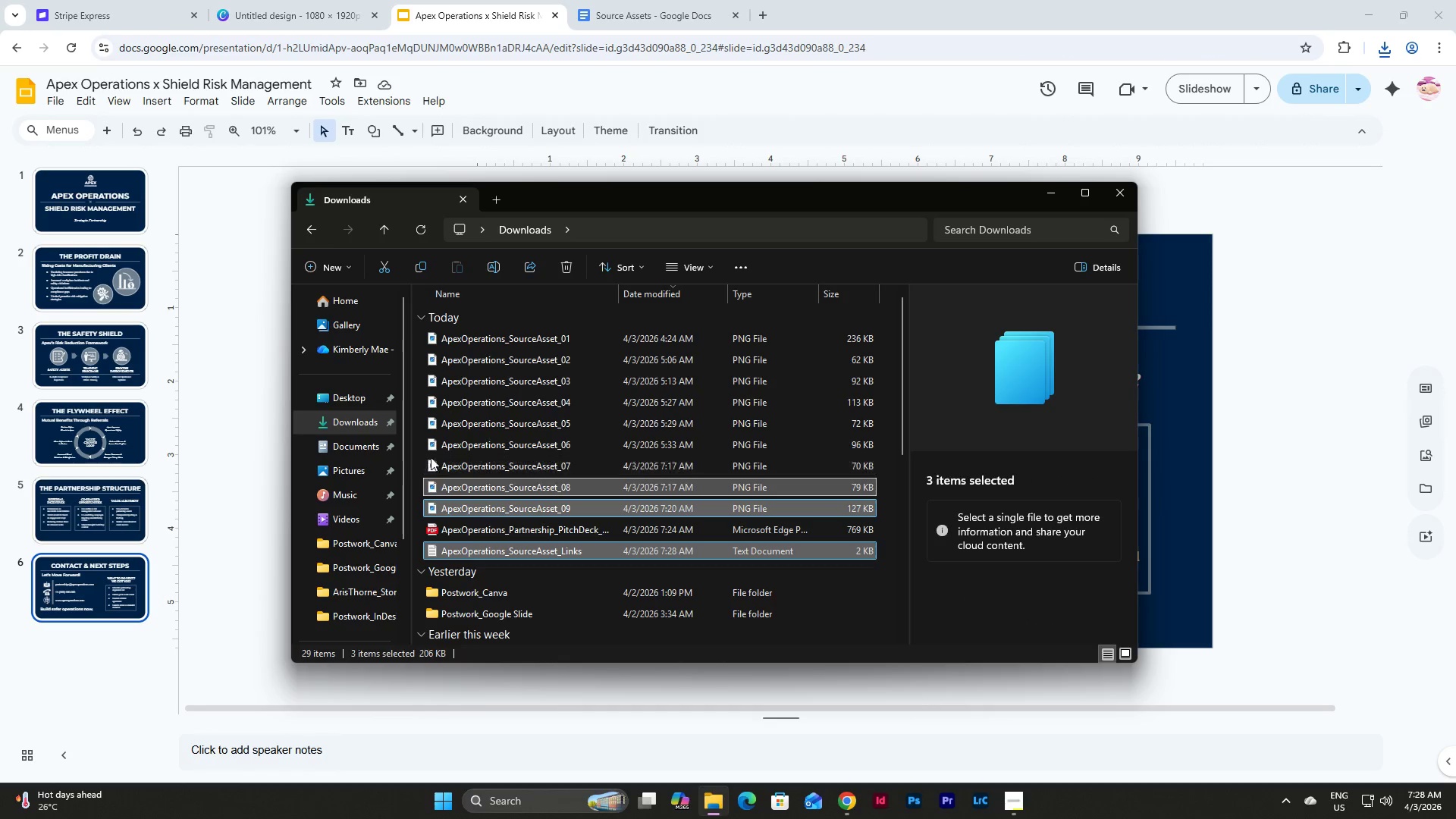 
hold_key(key=ControlLeft, duration=1.52)
double_click([445, 464])
 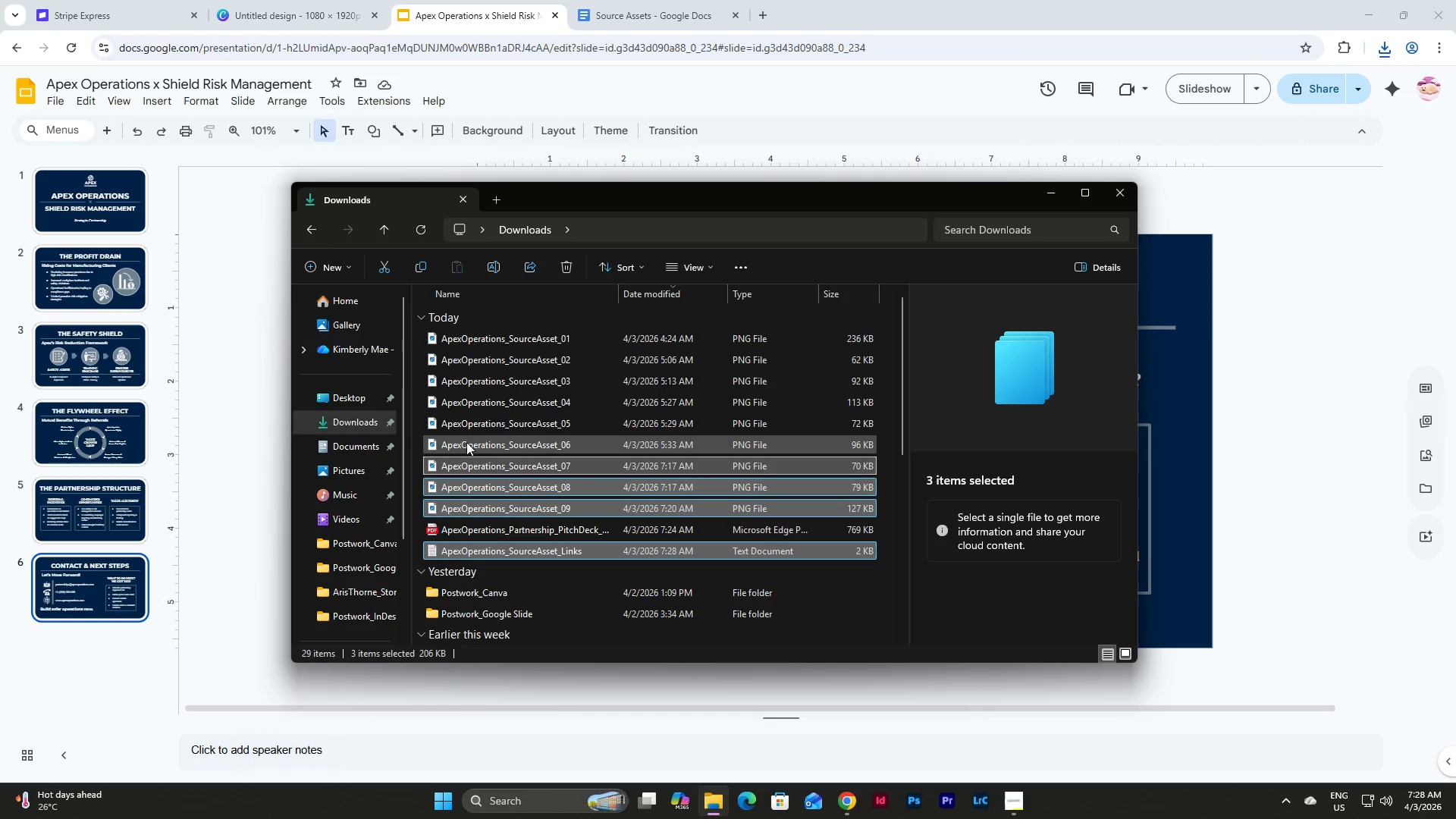 
triple_click([468, 441])
 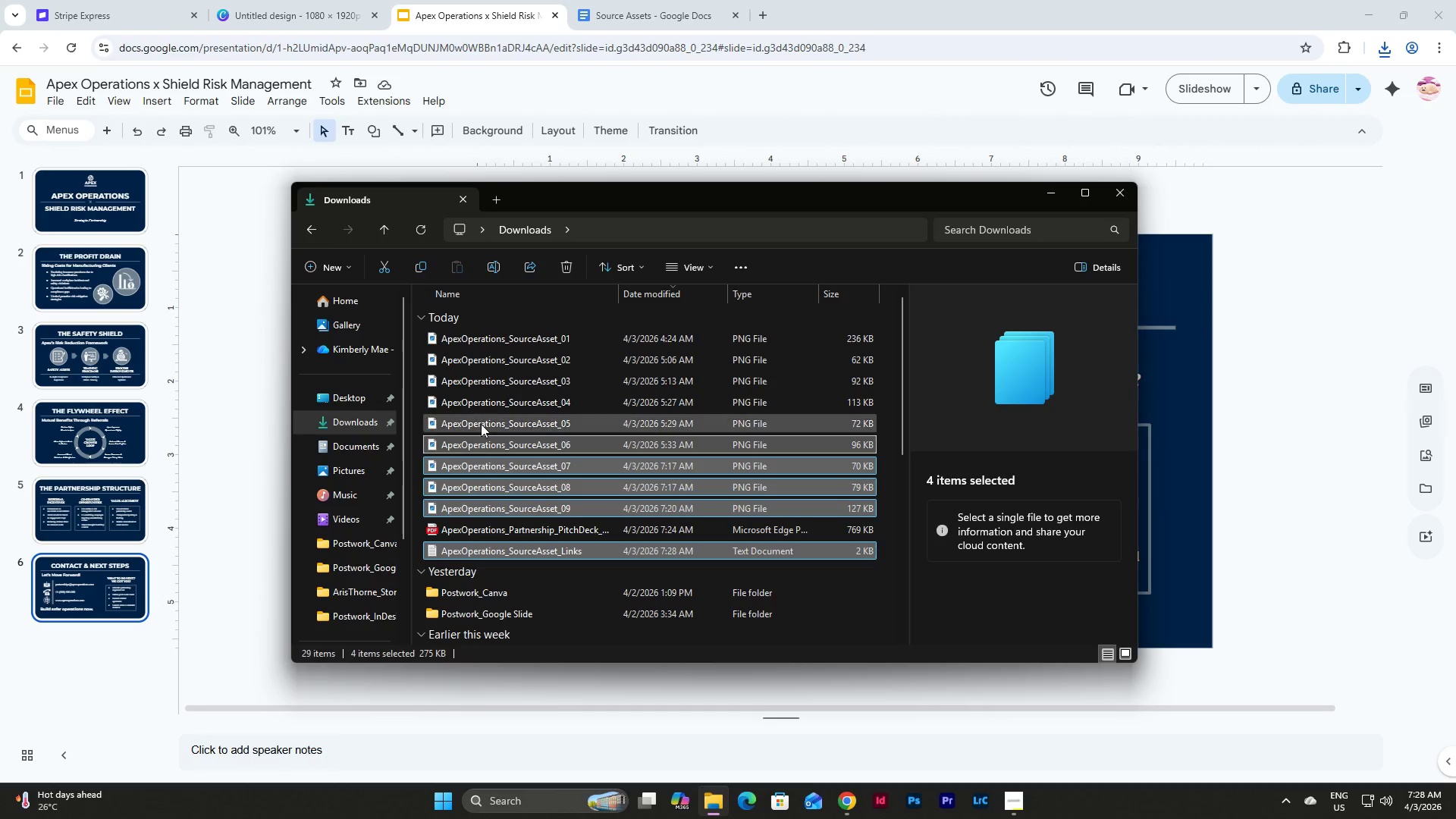 
triple_click([481, 422])
 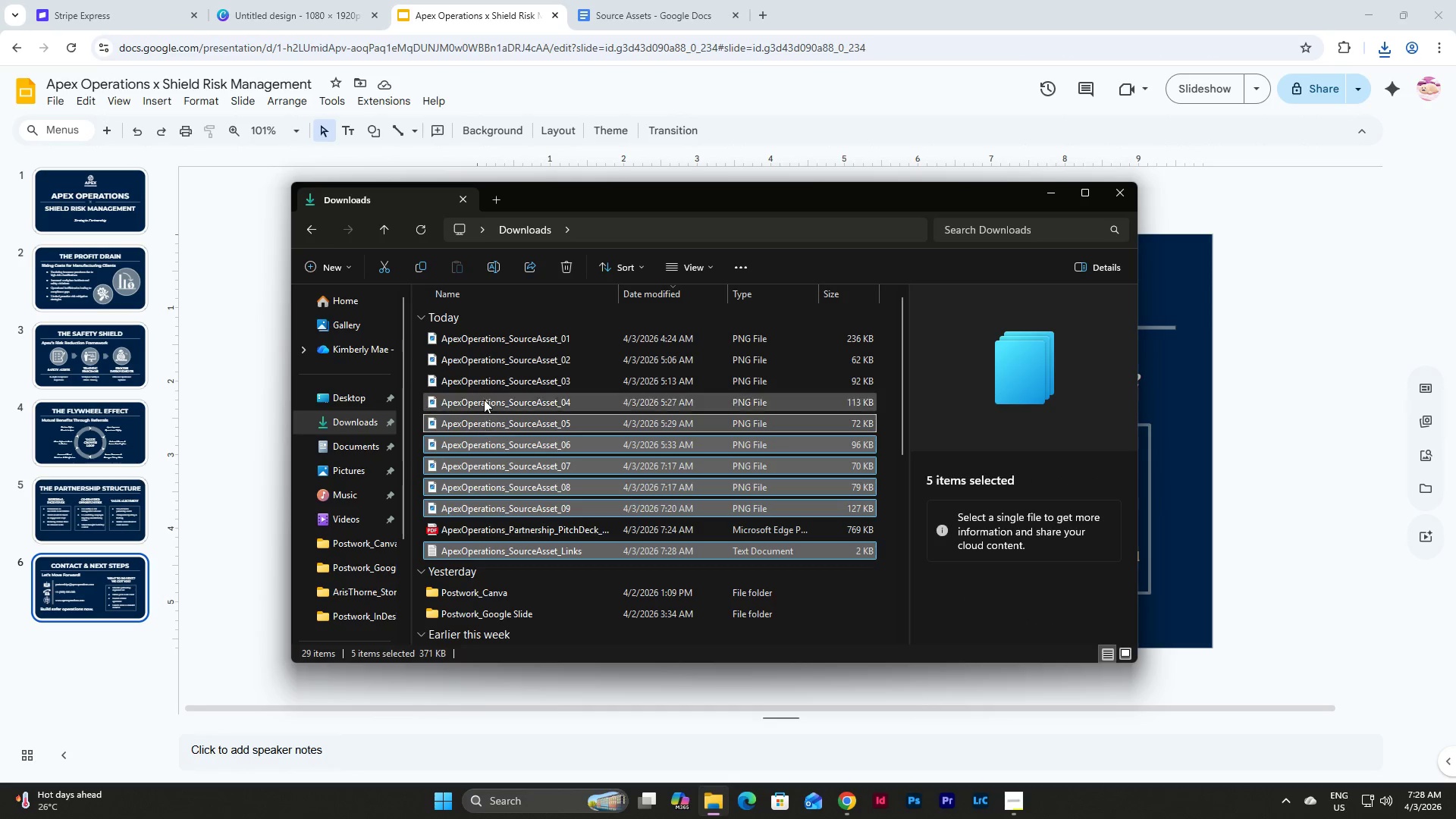 
triple_click([484, 400])
 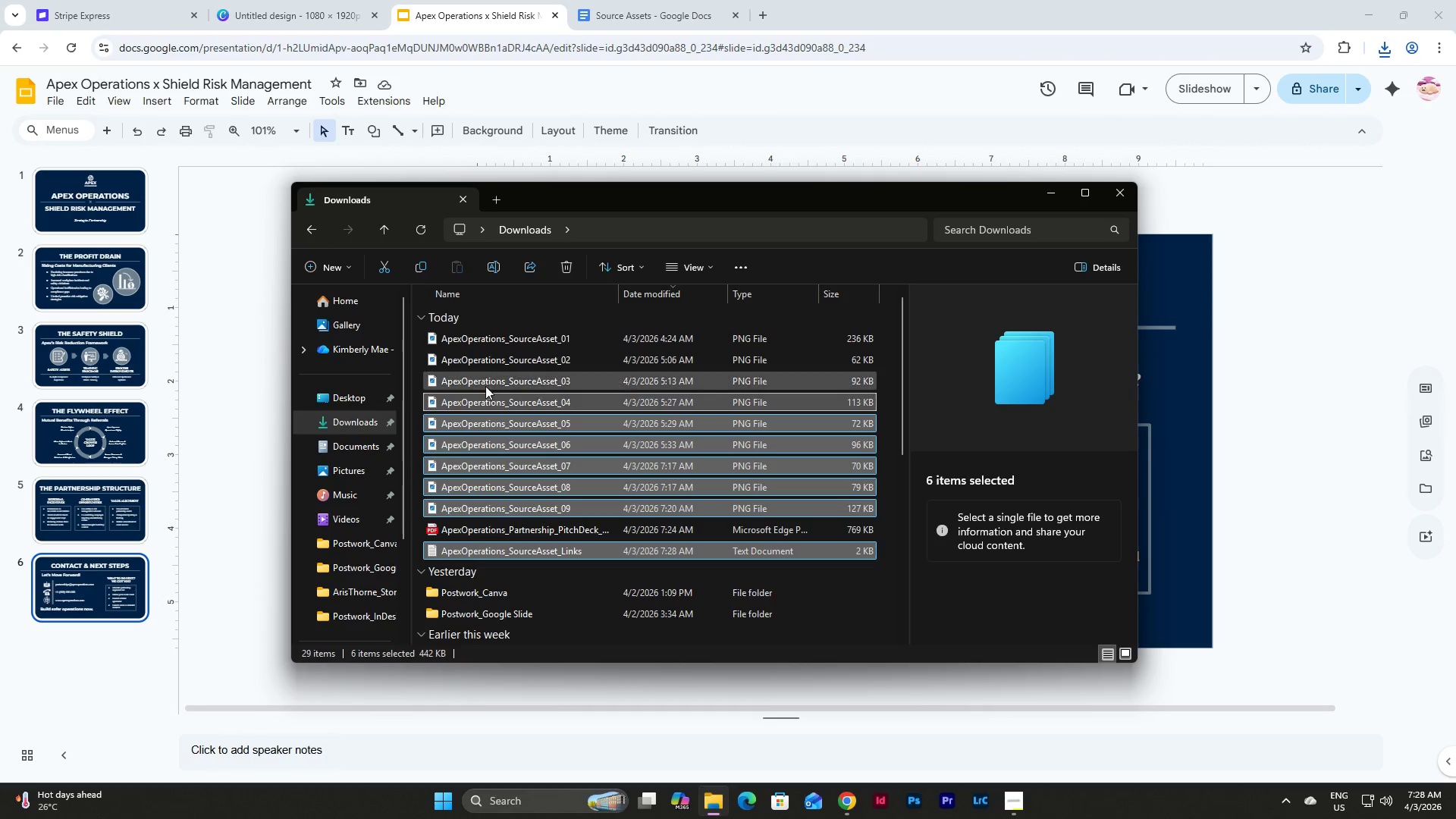 
hold_key(key=ControlLeft, duration=1.22)
triple_click([486, 378])
 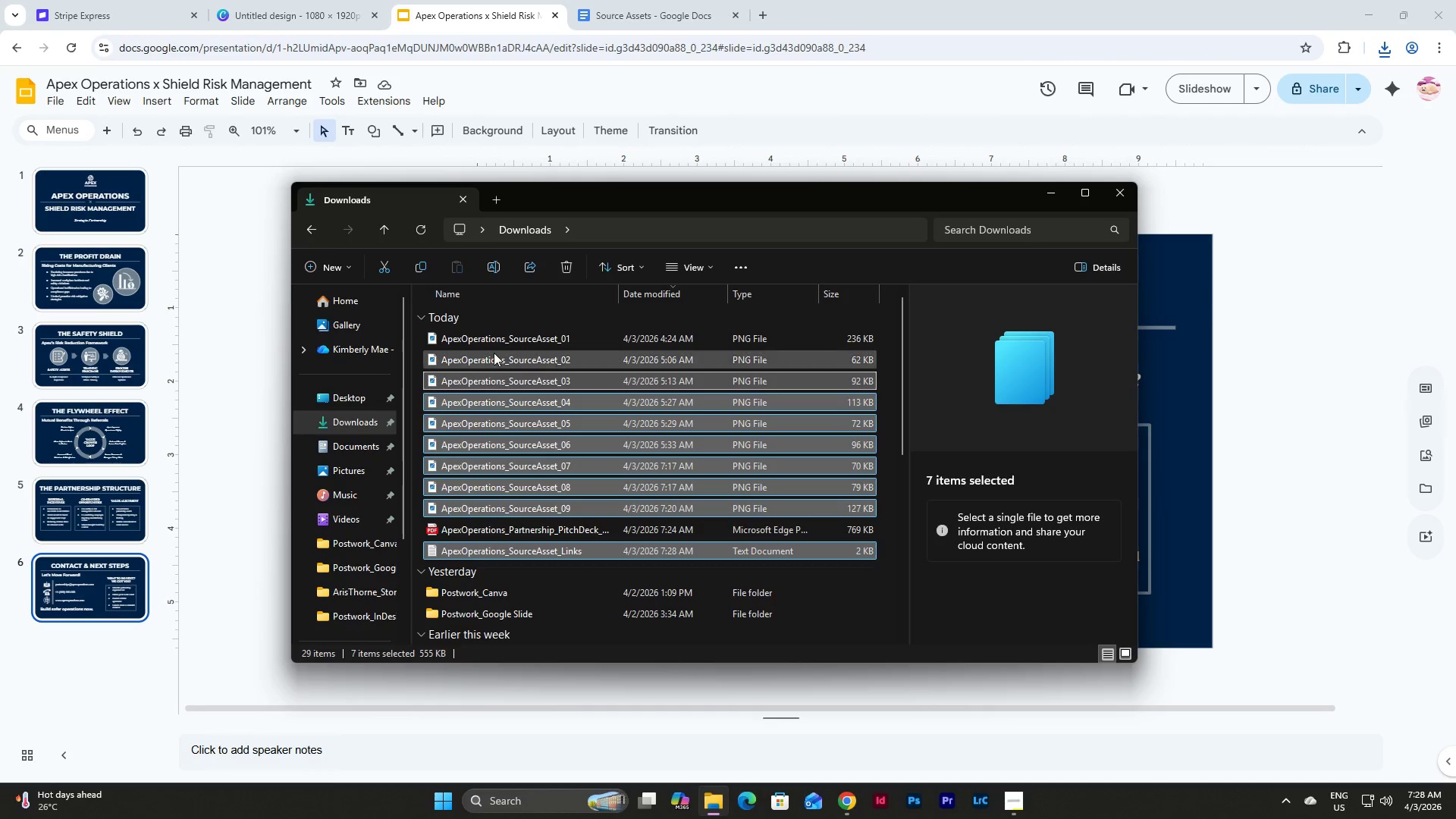 
triple_click([494, 353])
 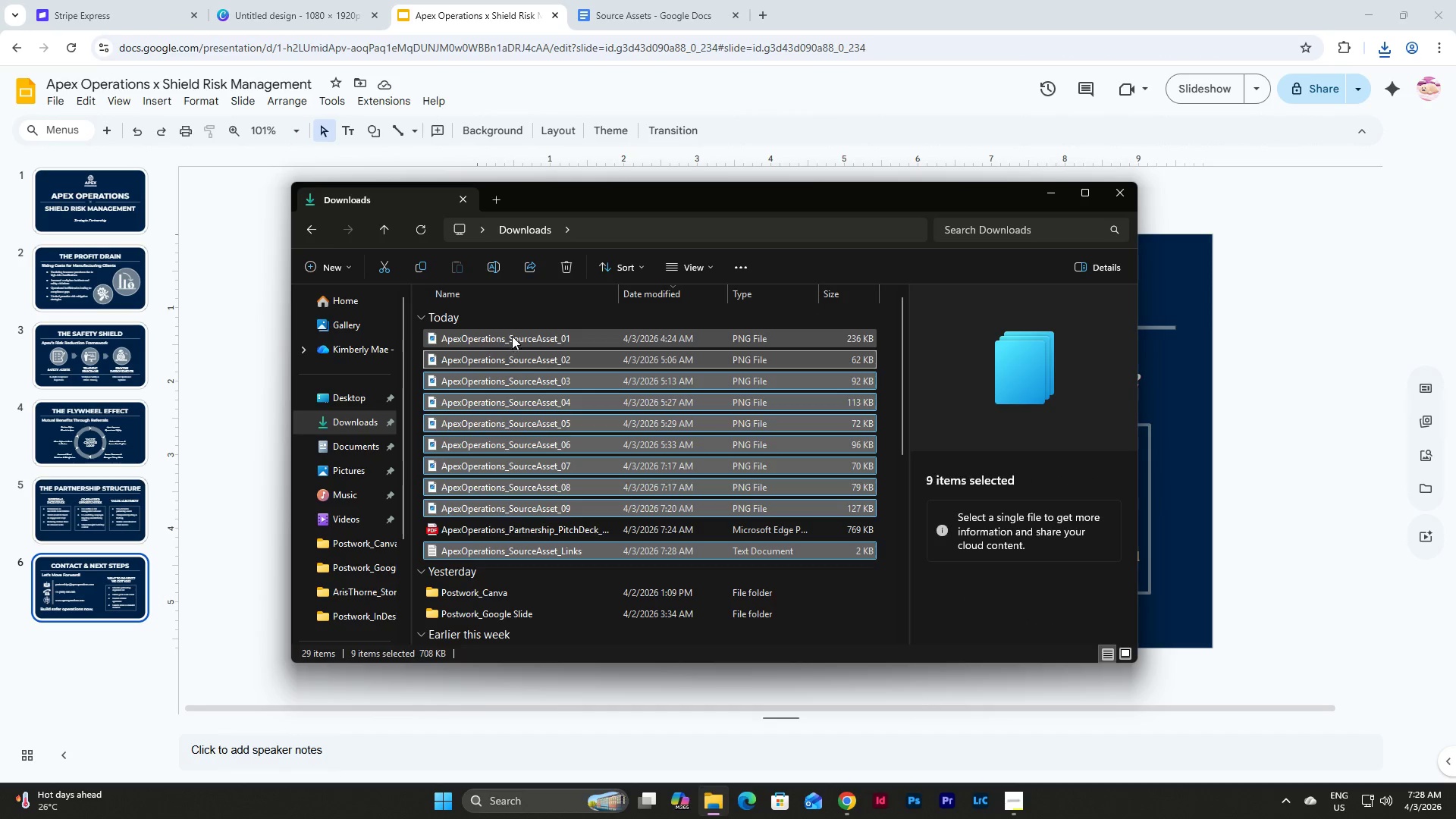 
triple_click([512, 336])
 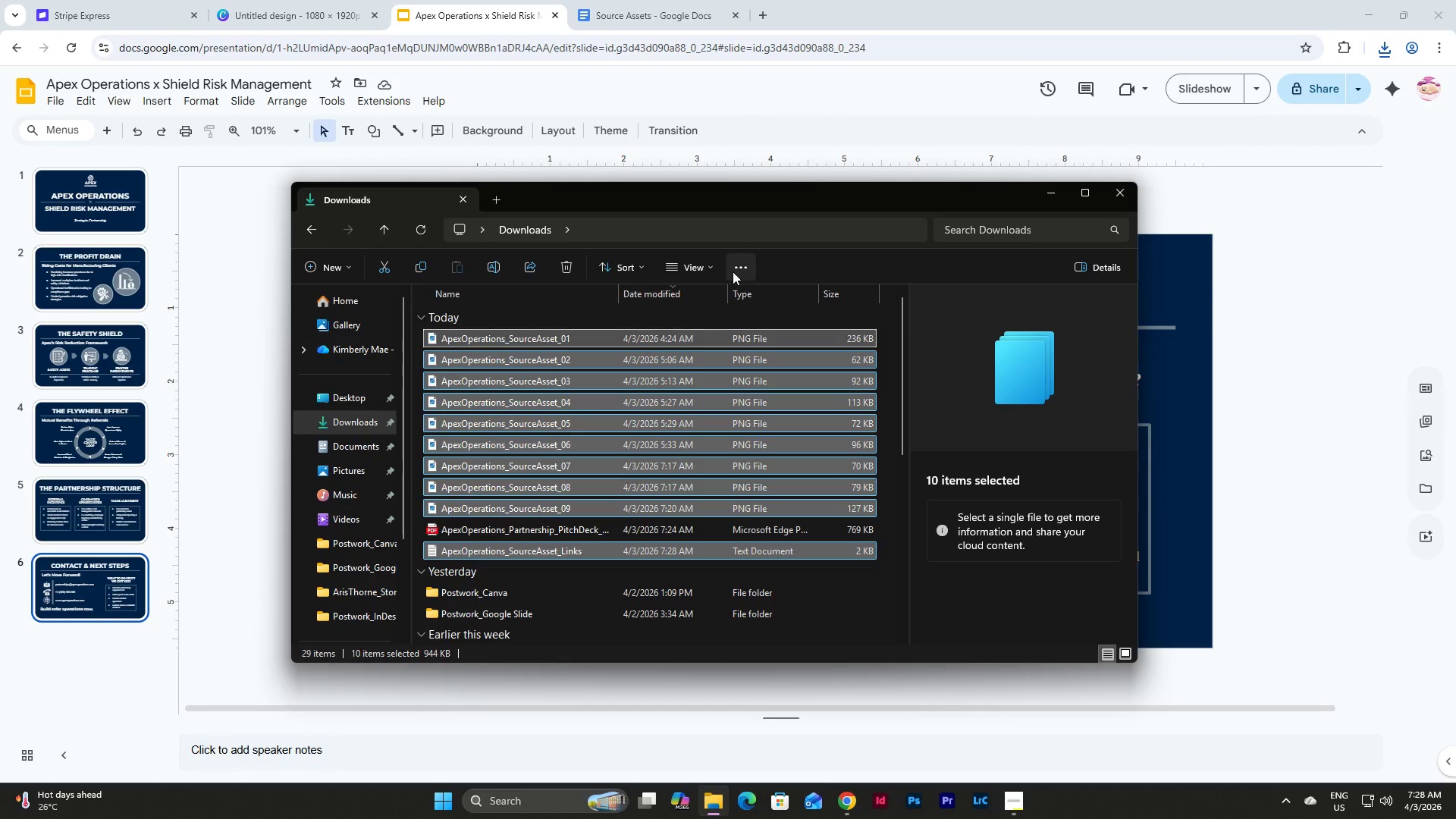 
mouse_move([740, 278])
 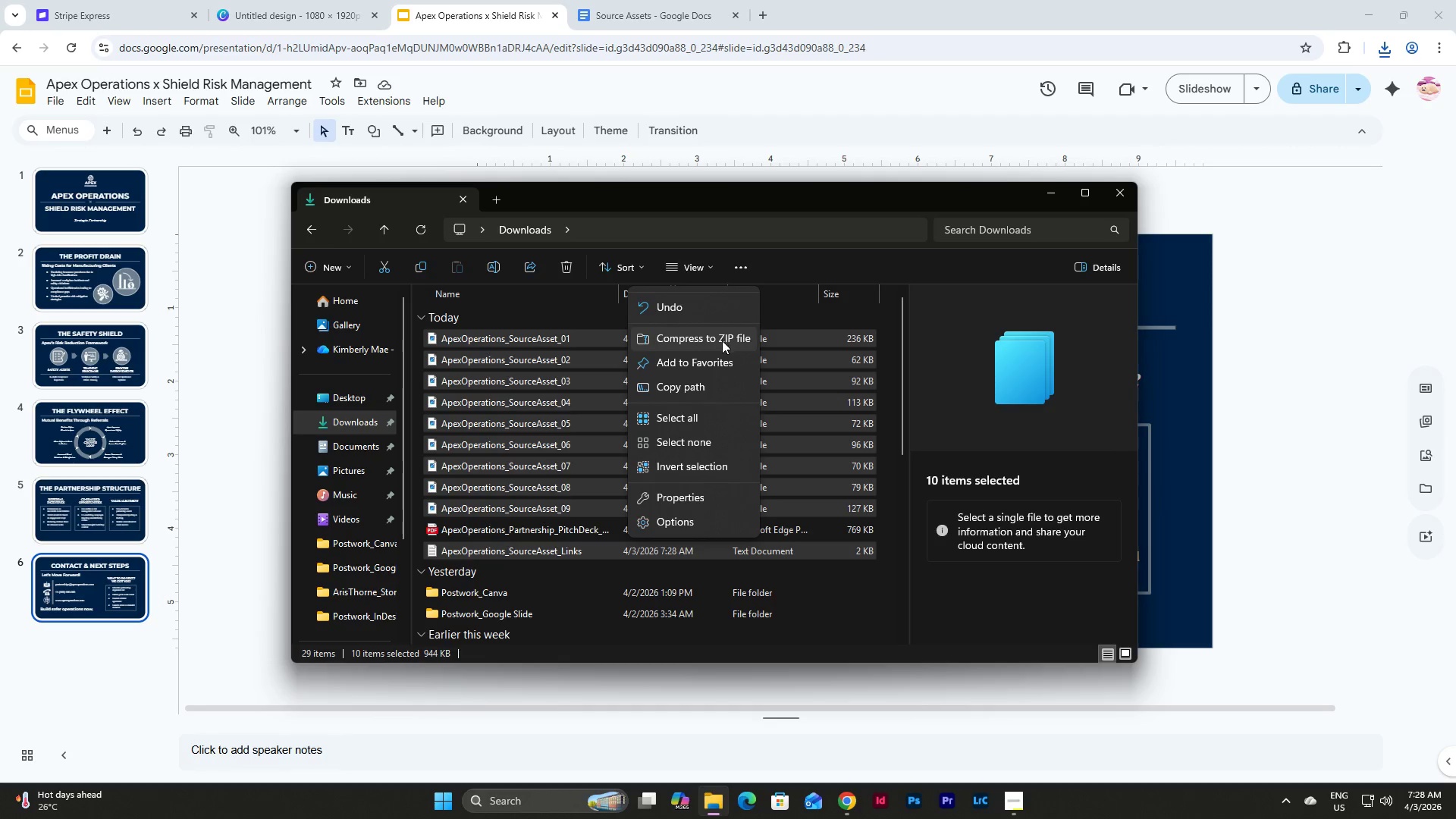 
left_click([722, 340])
 